 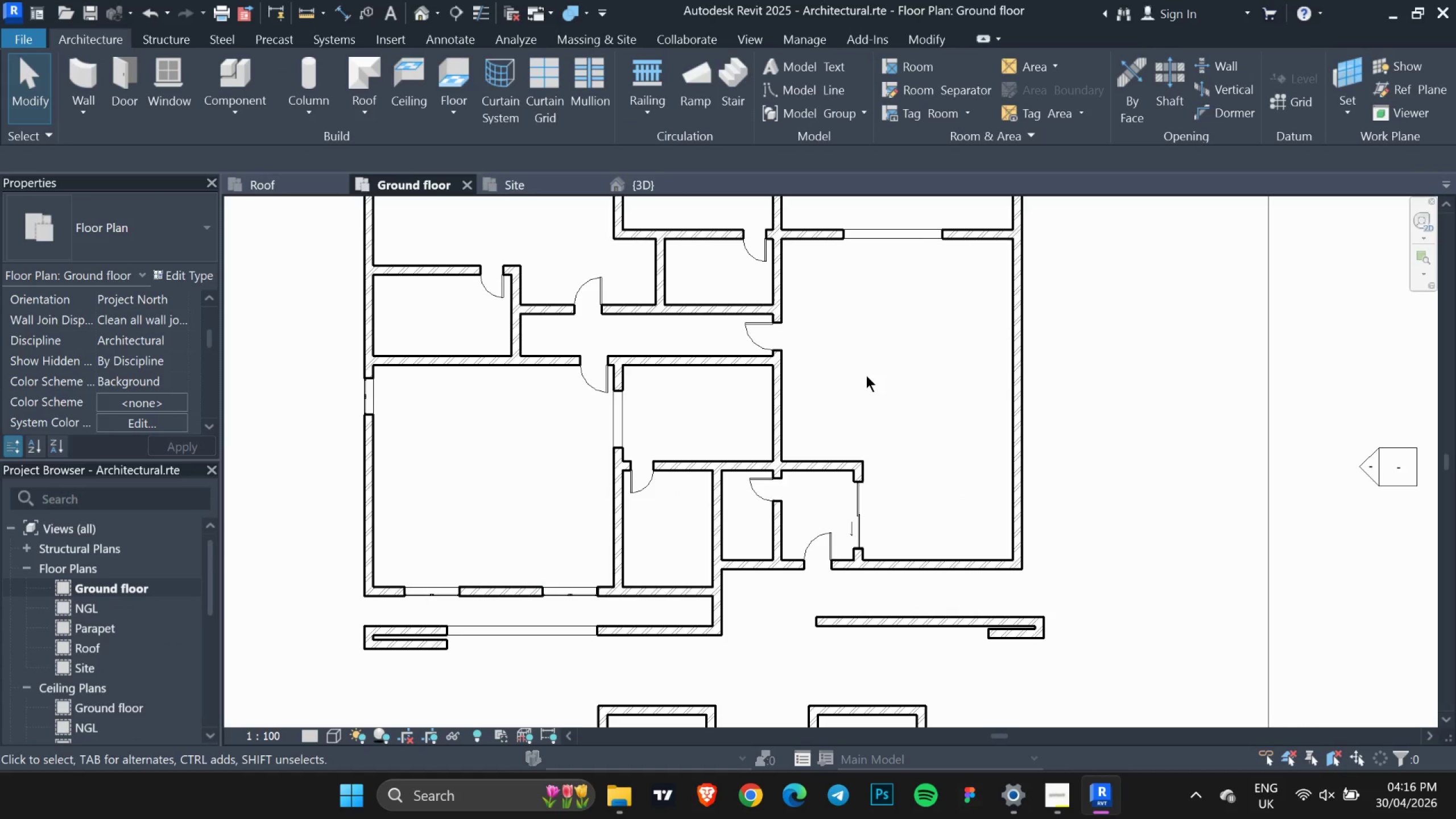 
key(Escape)
 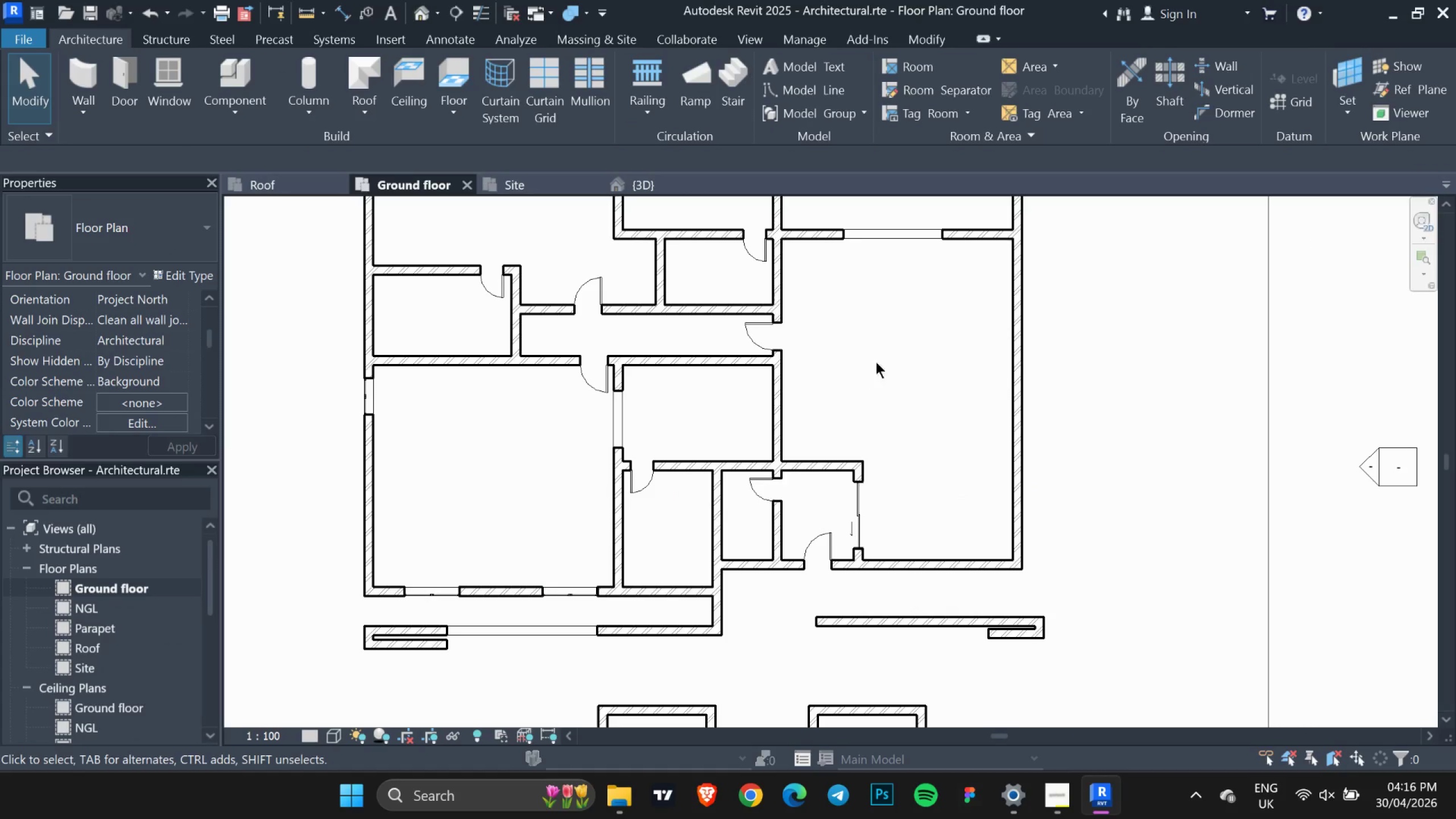 
key(Escape)
 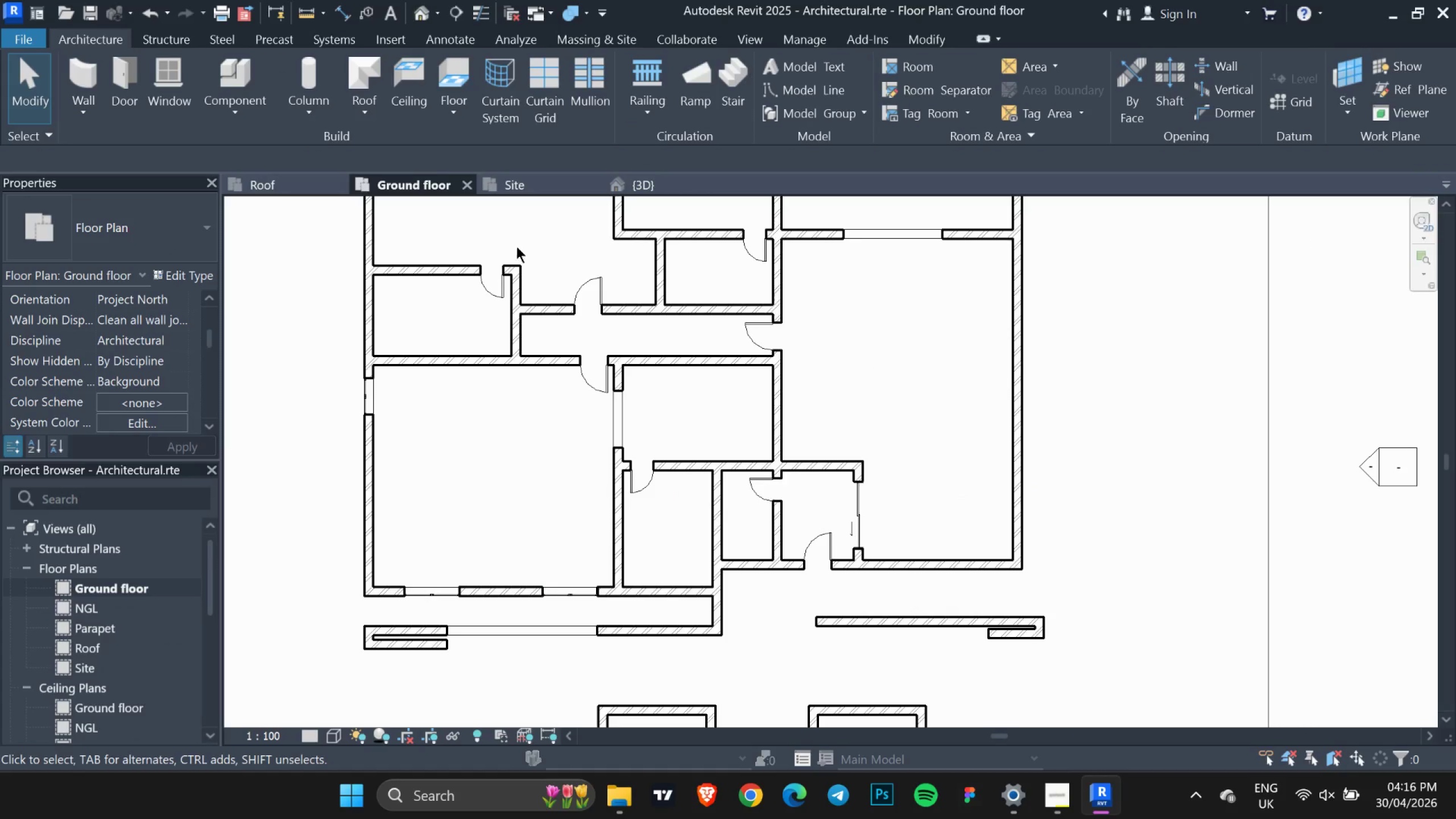 
key(Escape)
 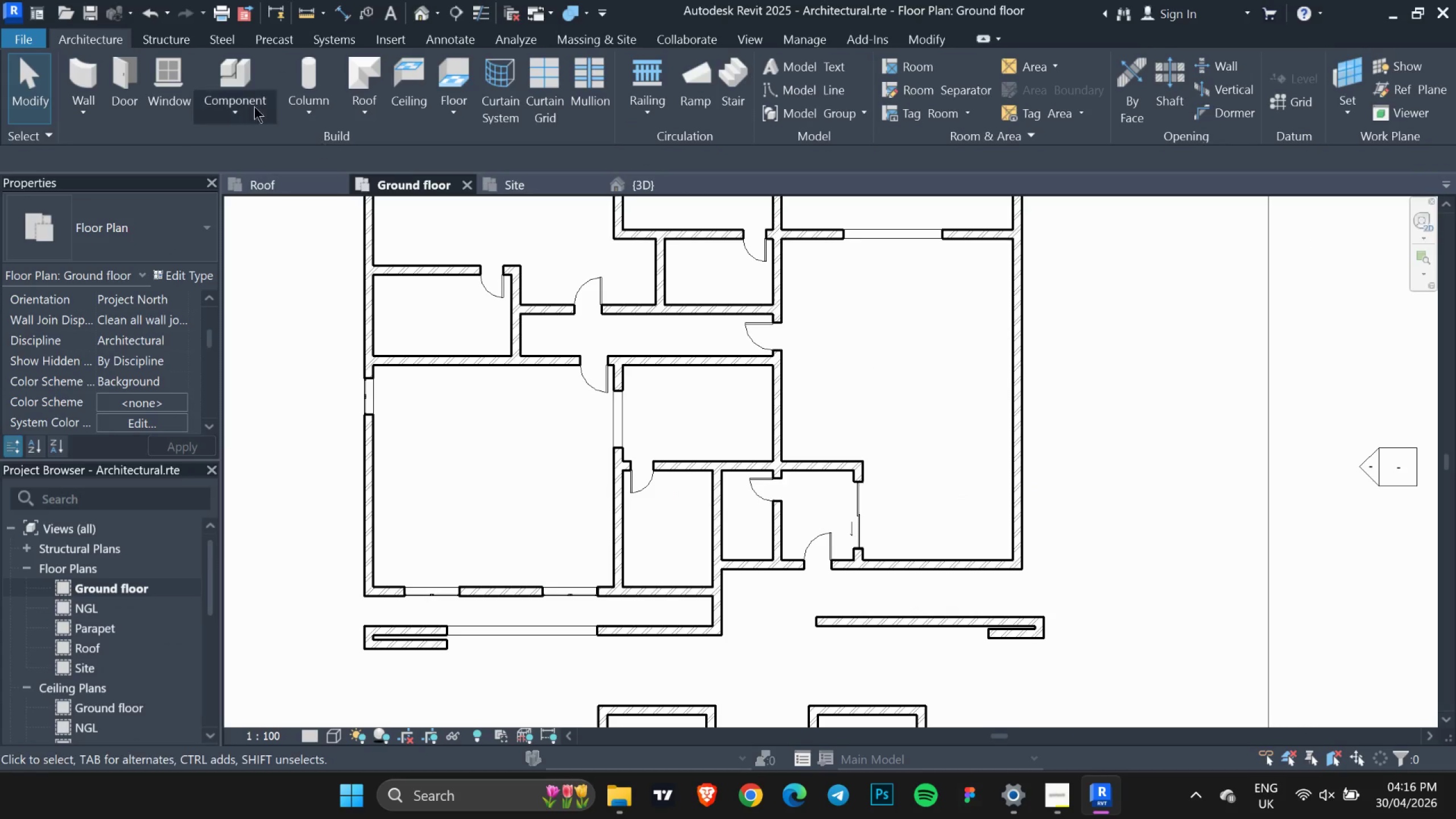 
key(Escape)
 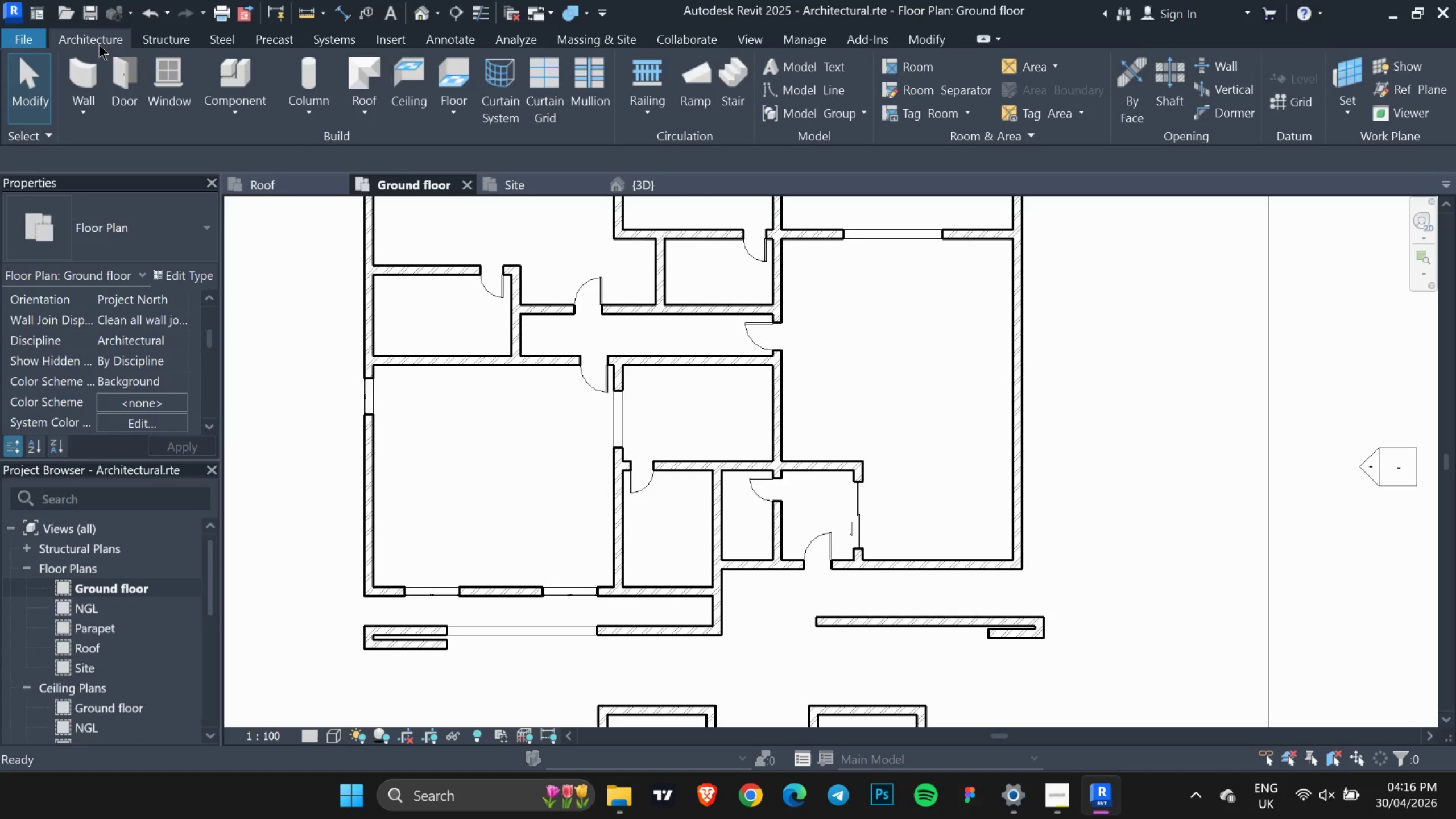 
left_click([97, 43])
 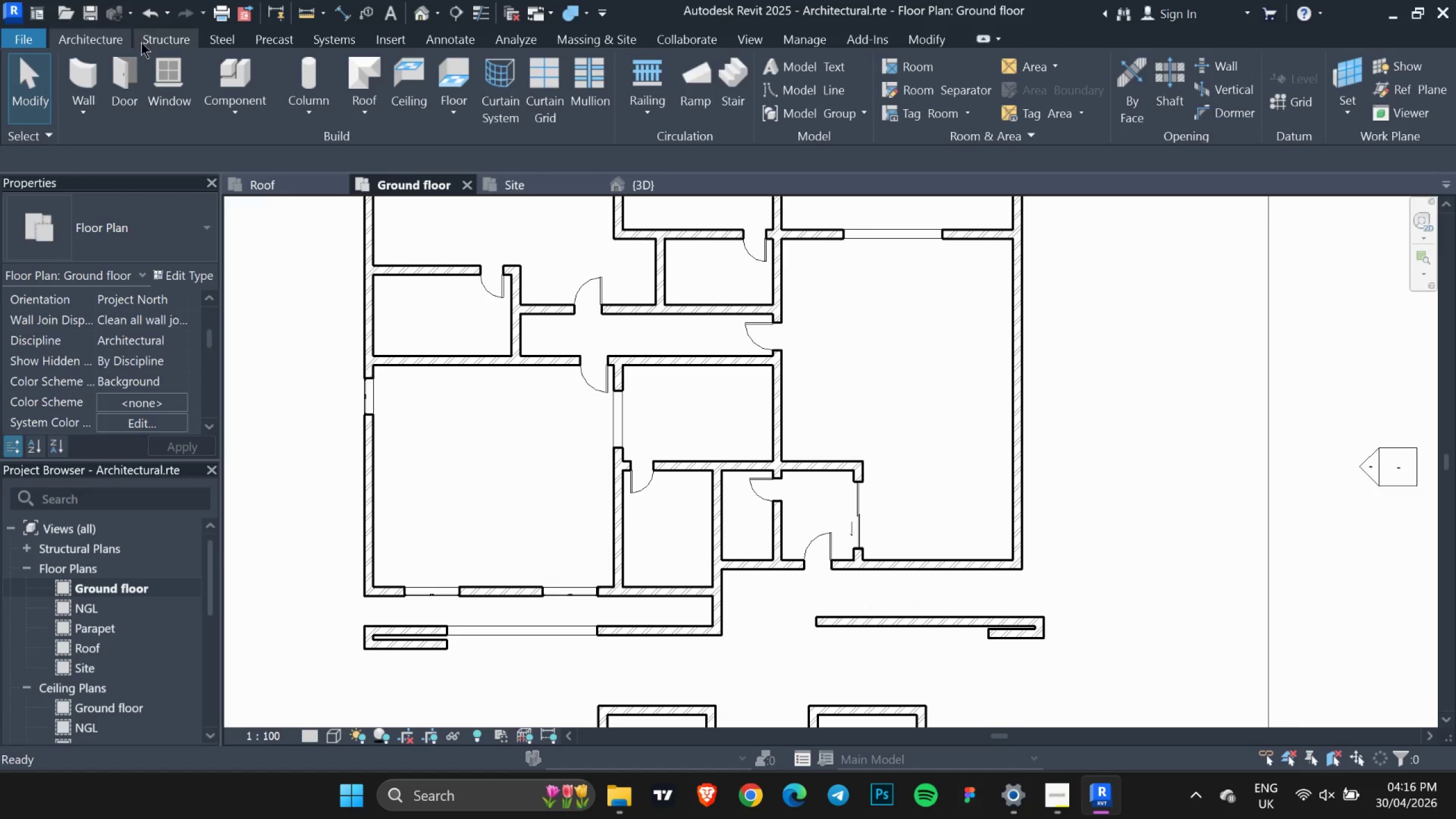 
mouse_move([383, 66])
 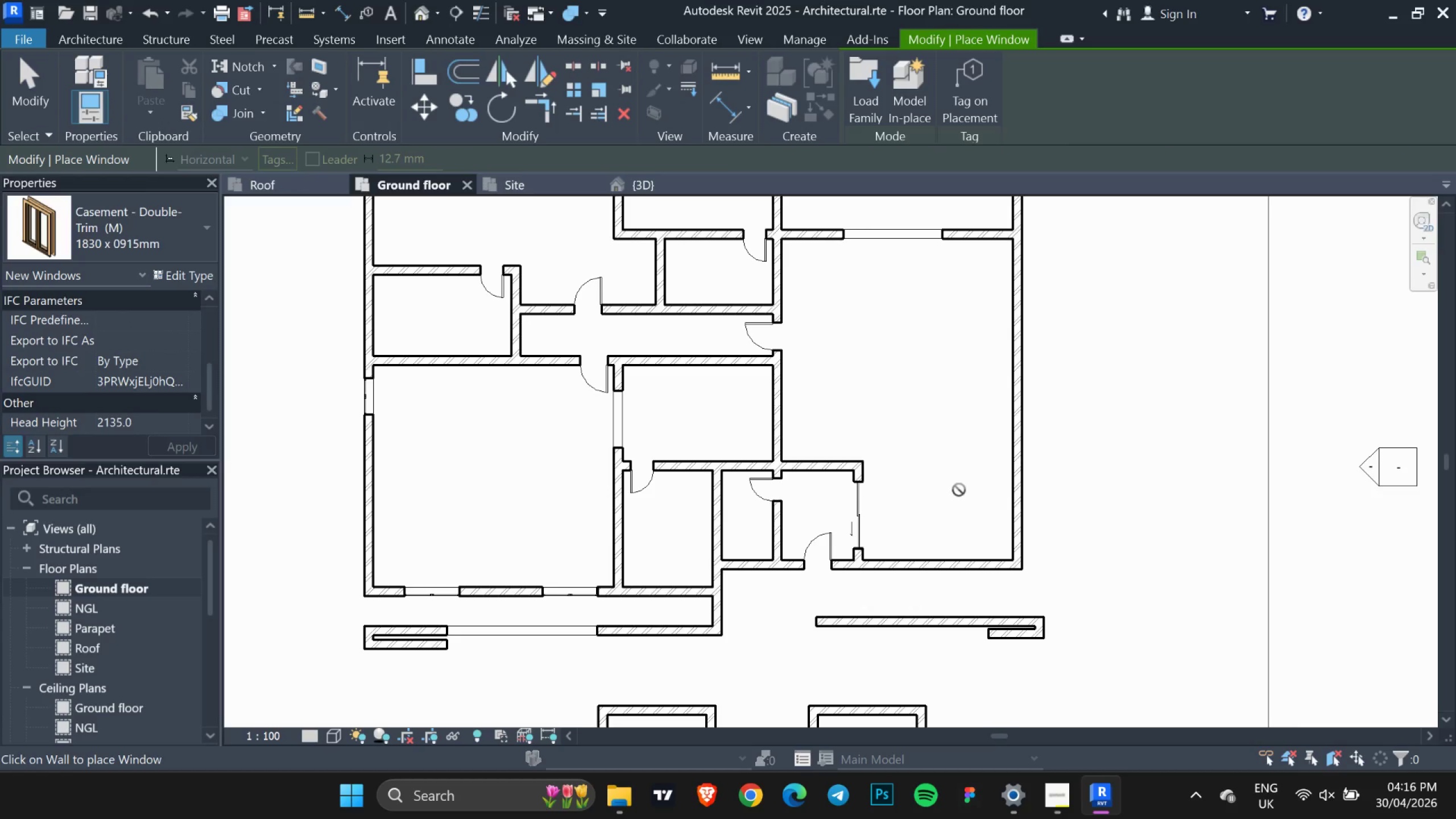 
wait(11.47)
 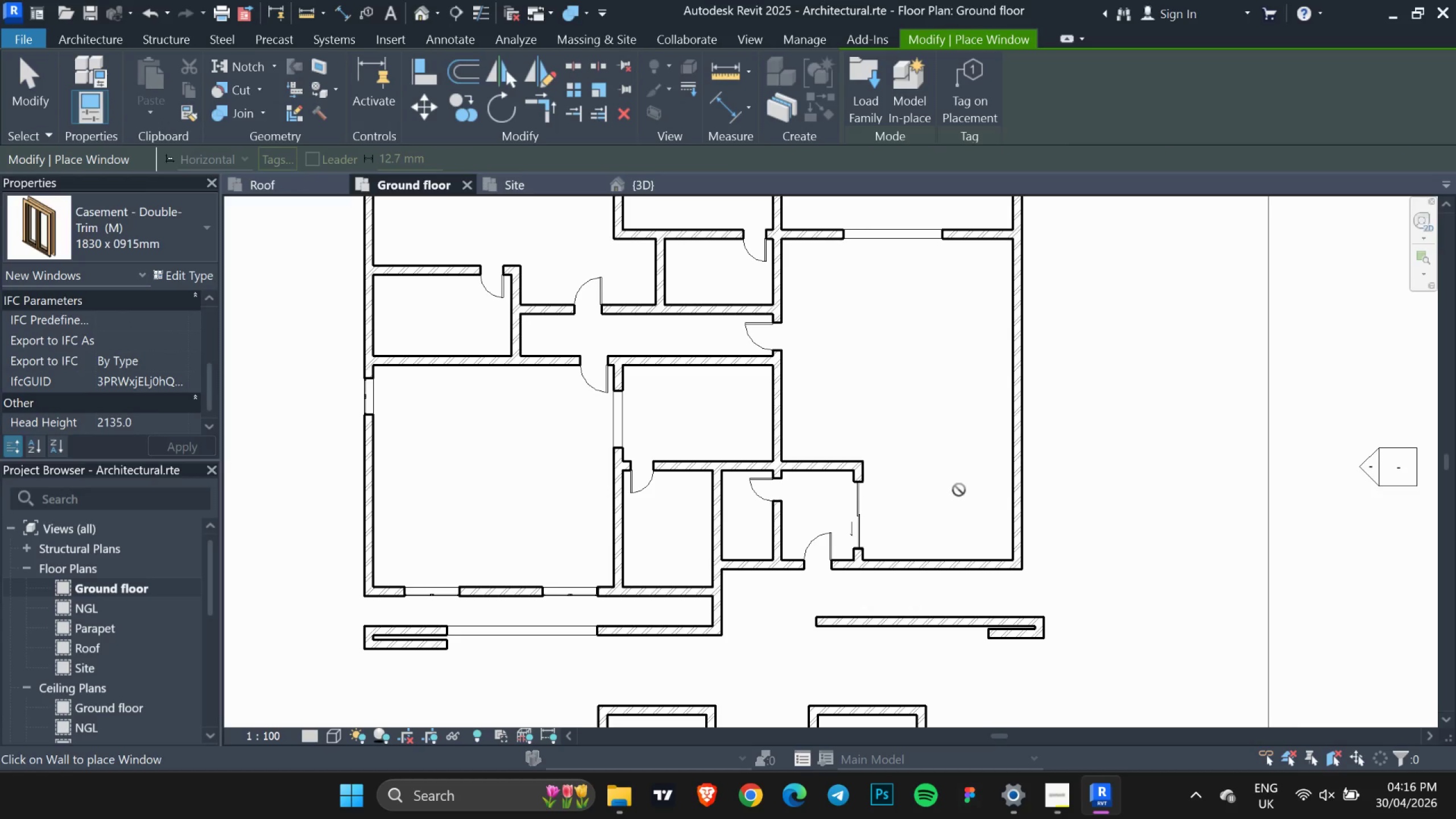 
left_click([131, 235])
 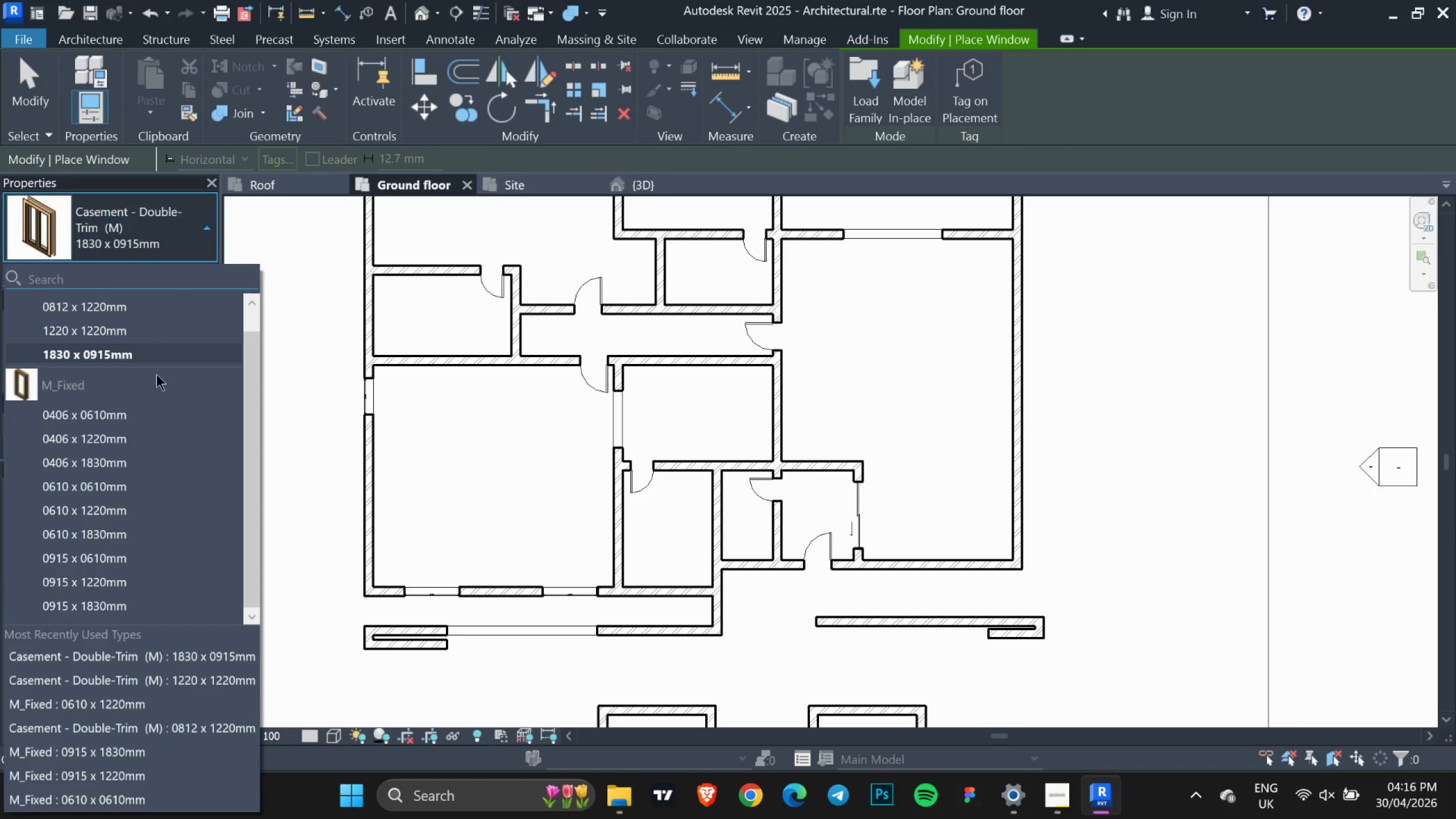 
scroll: coordinate [150, 431], scroll_direction: up, amount: 2.0
 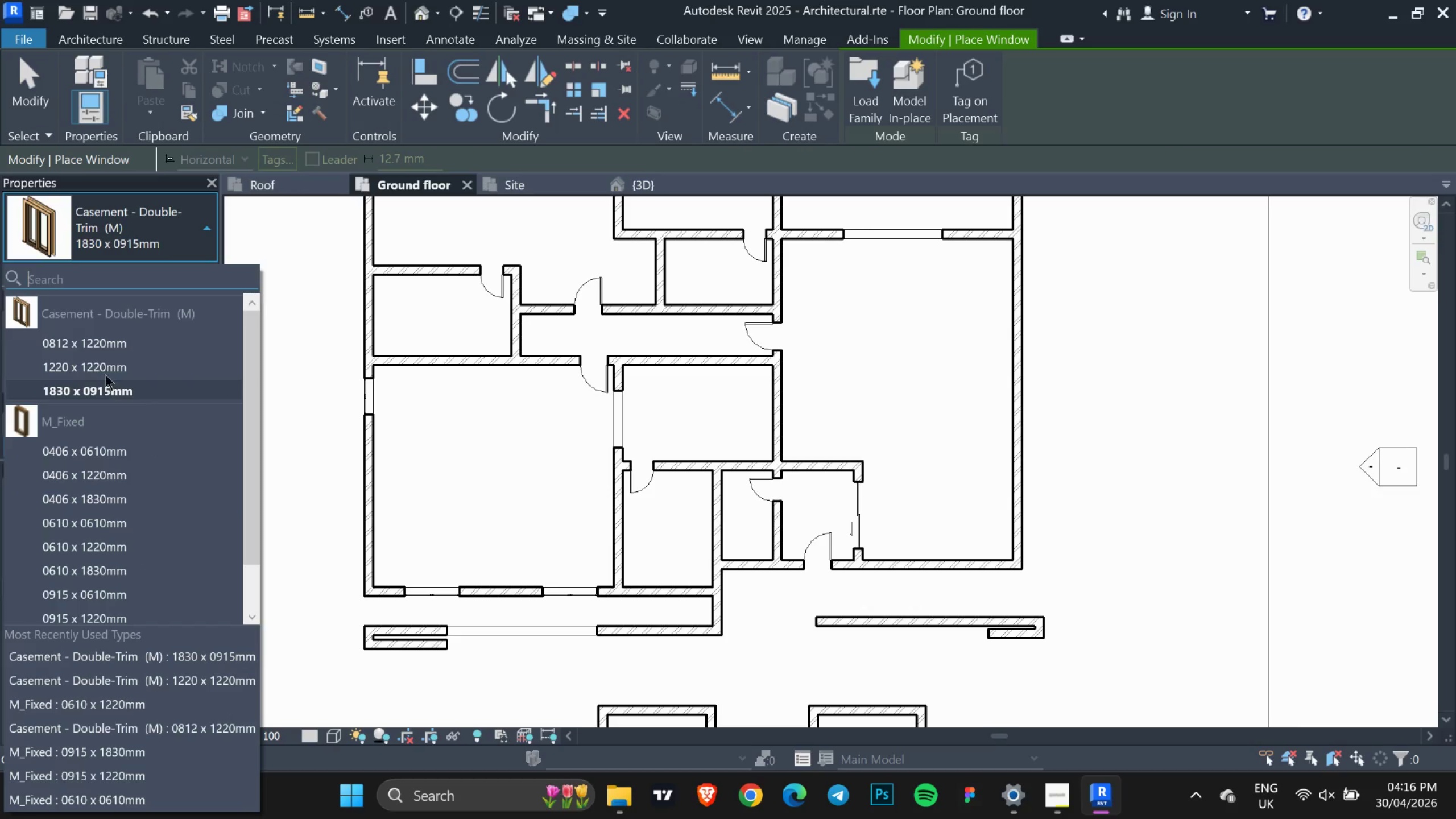 
left_click([101, 368])
 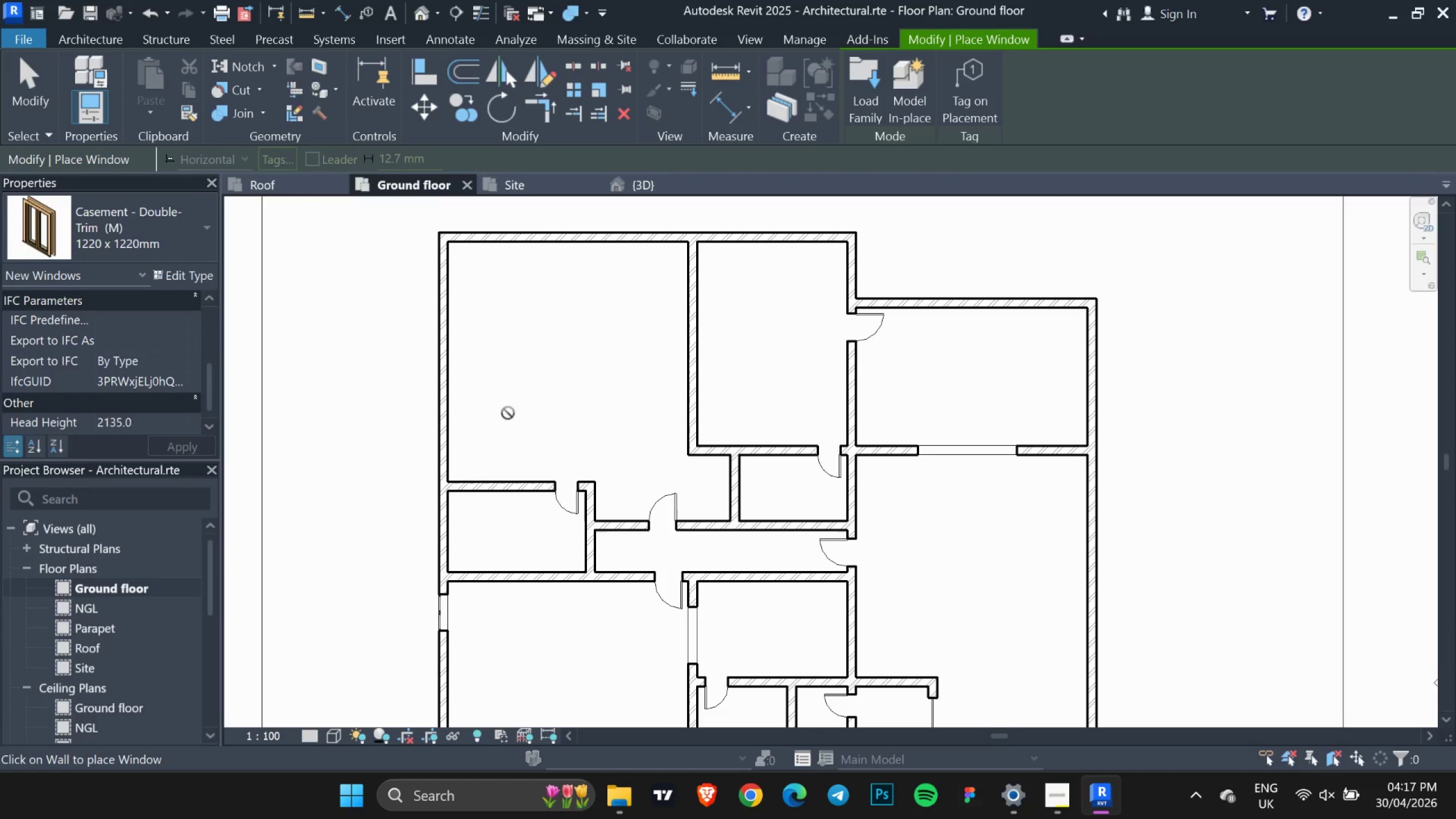 
wait(6.24)
 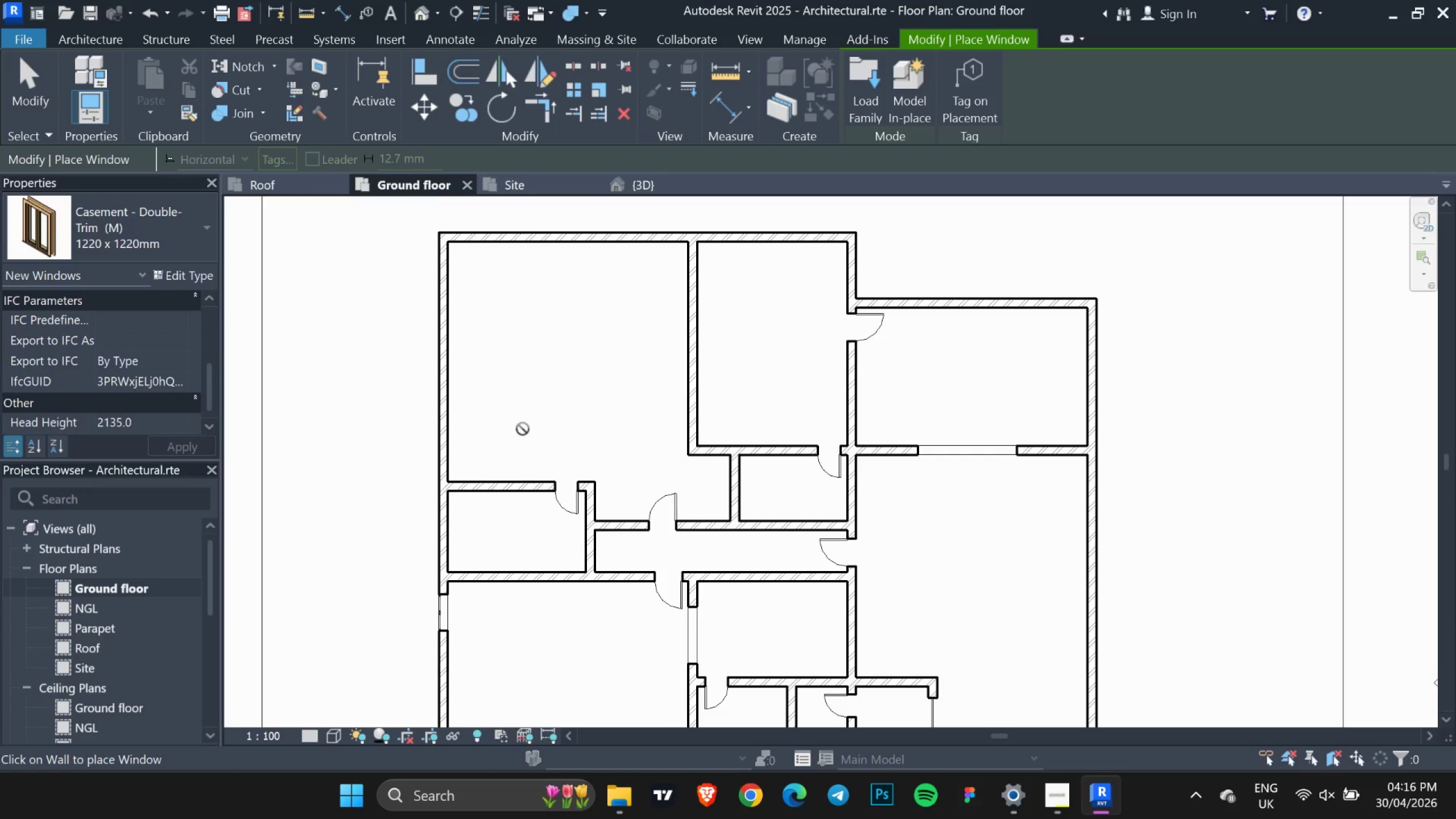 
left_click([441, 456])
 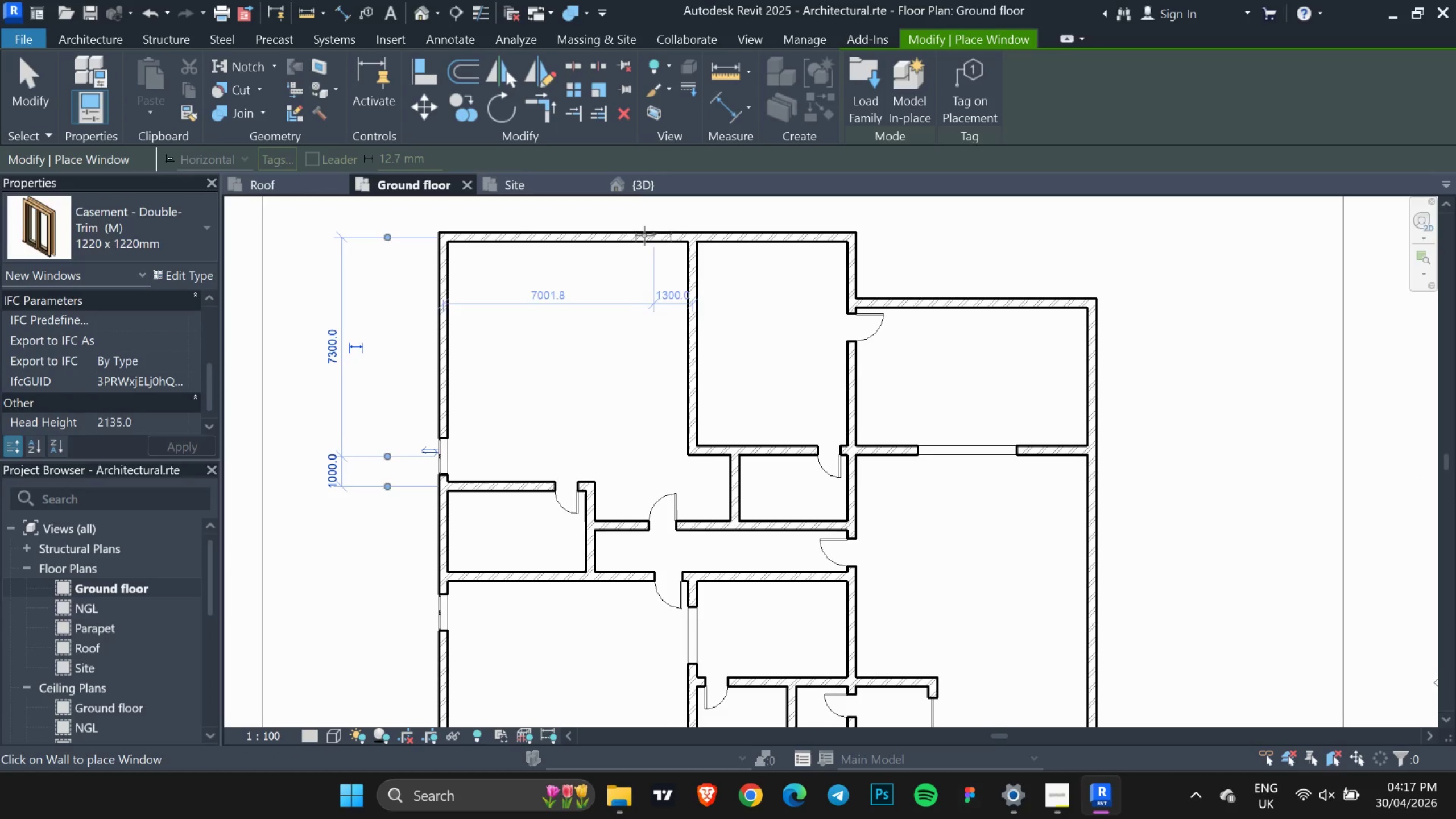 
wait(5.47)
 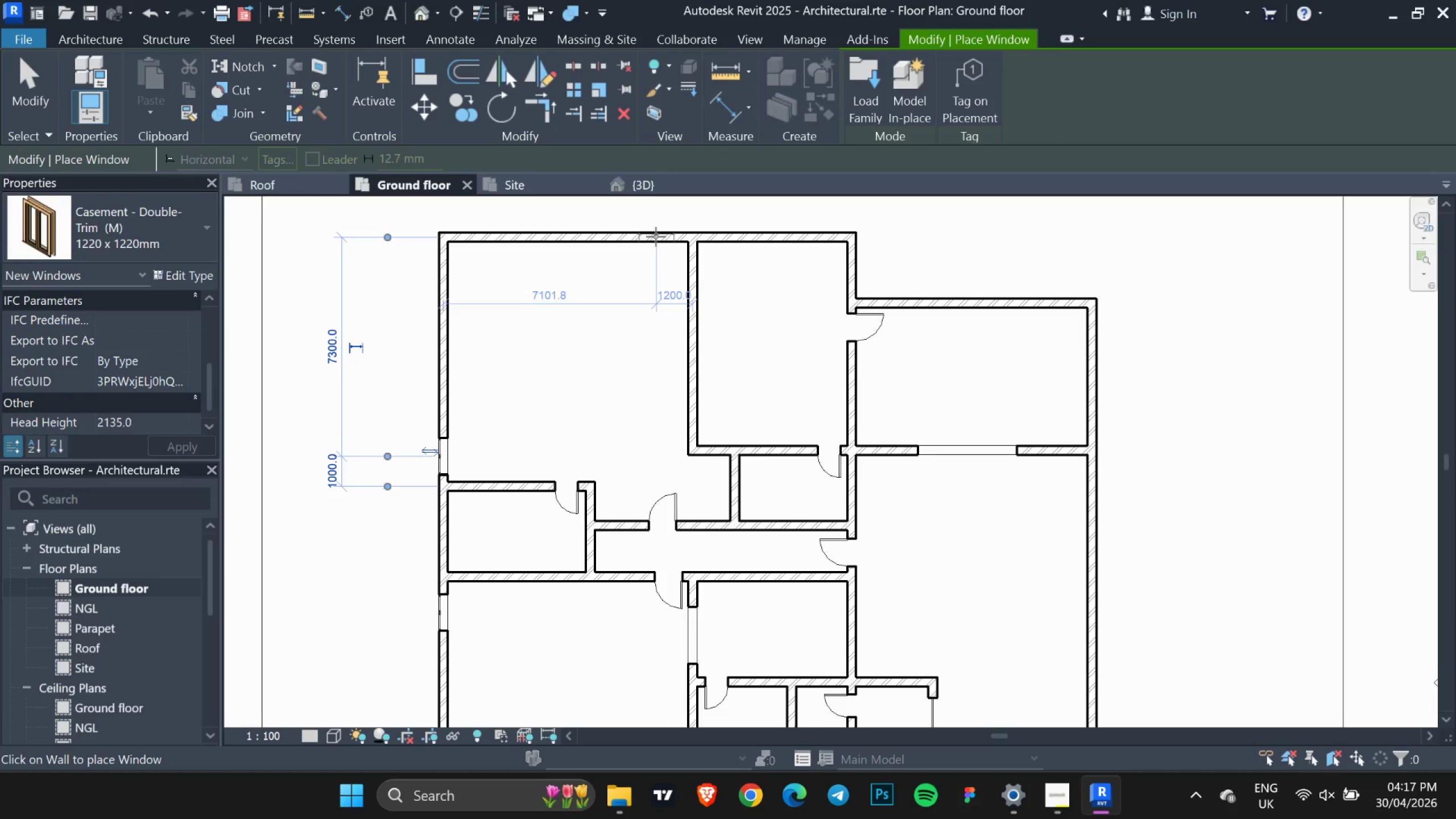 
left_click([190, 226])
 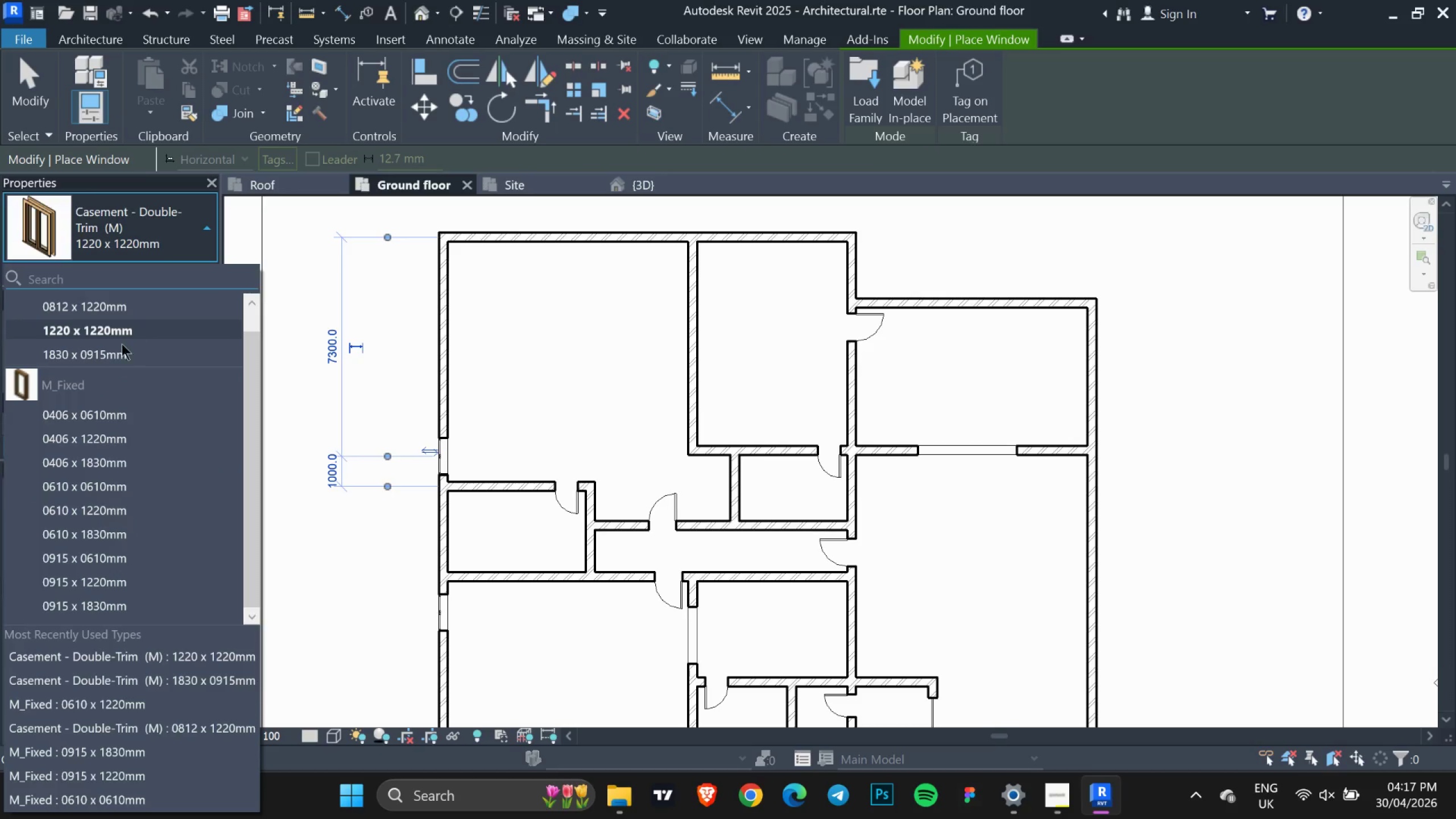 
left_click([113, 349])
 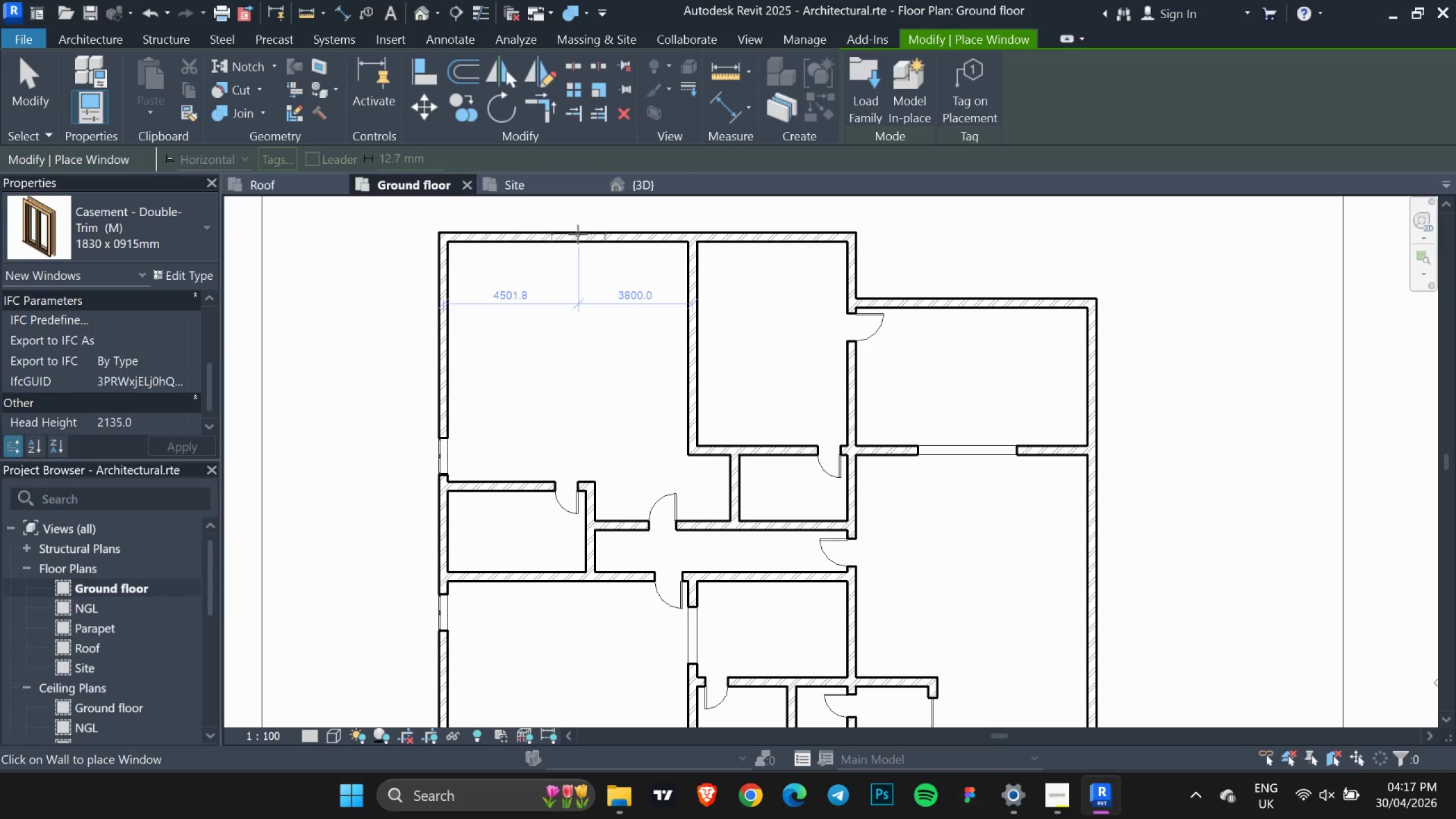 
left_click([578, 234])
 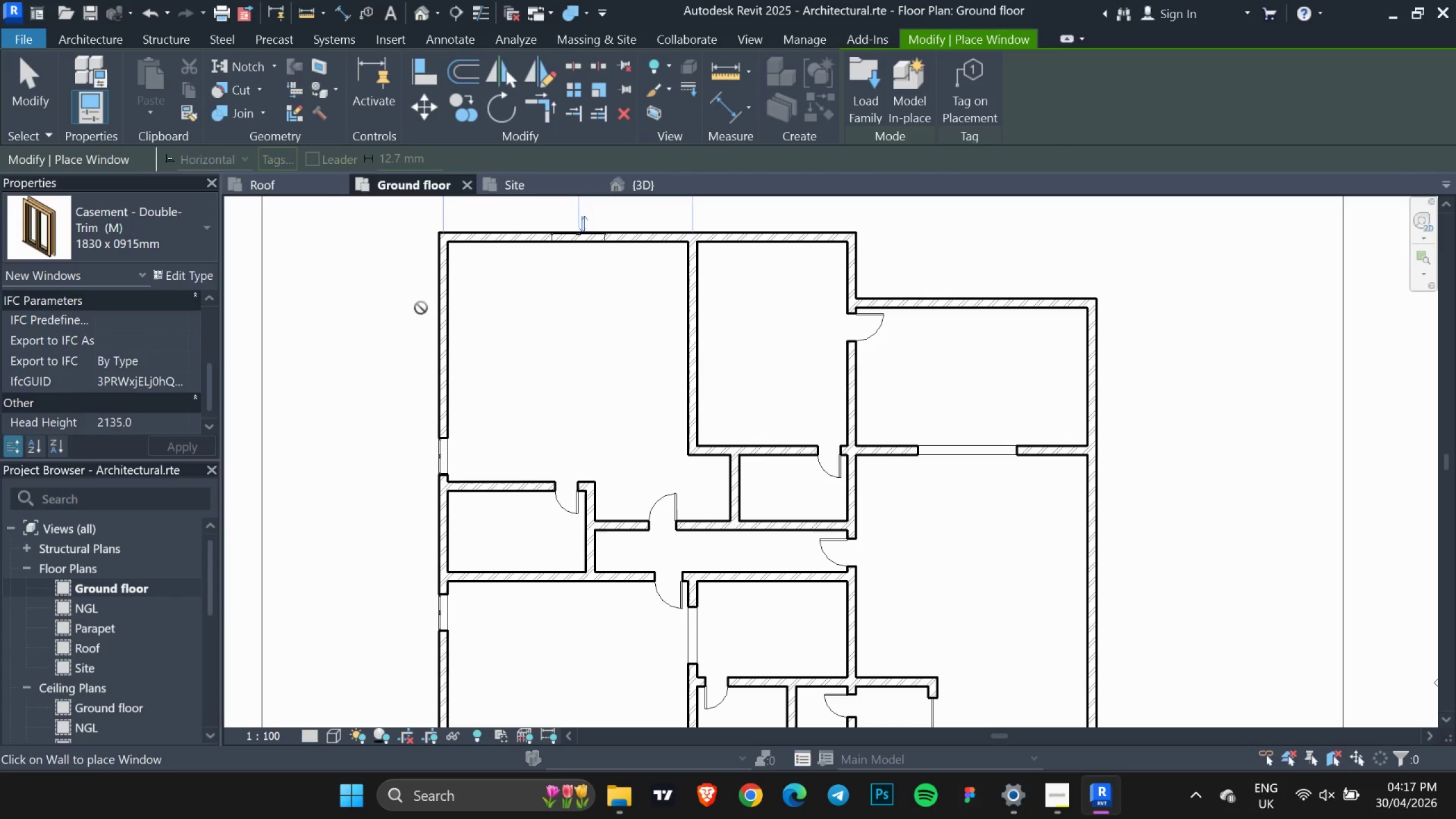 
key(Escape)
 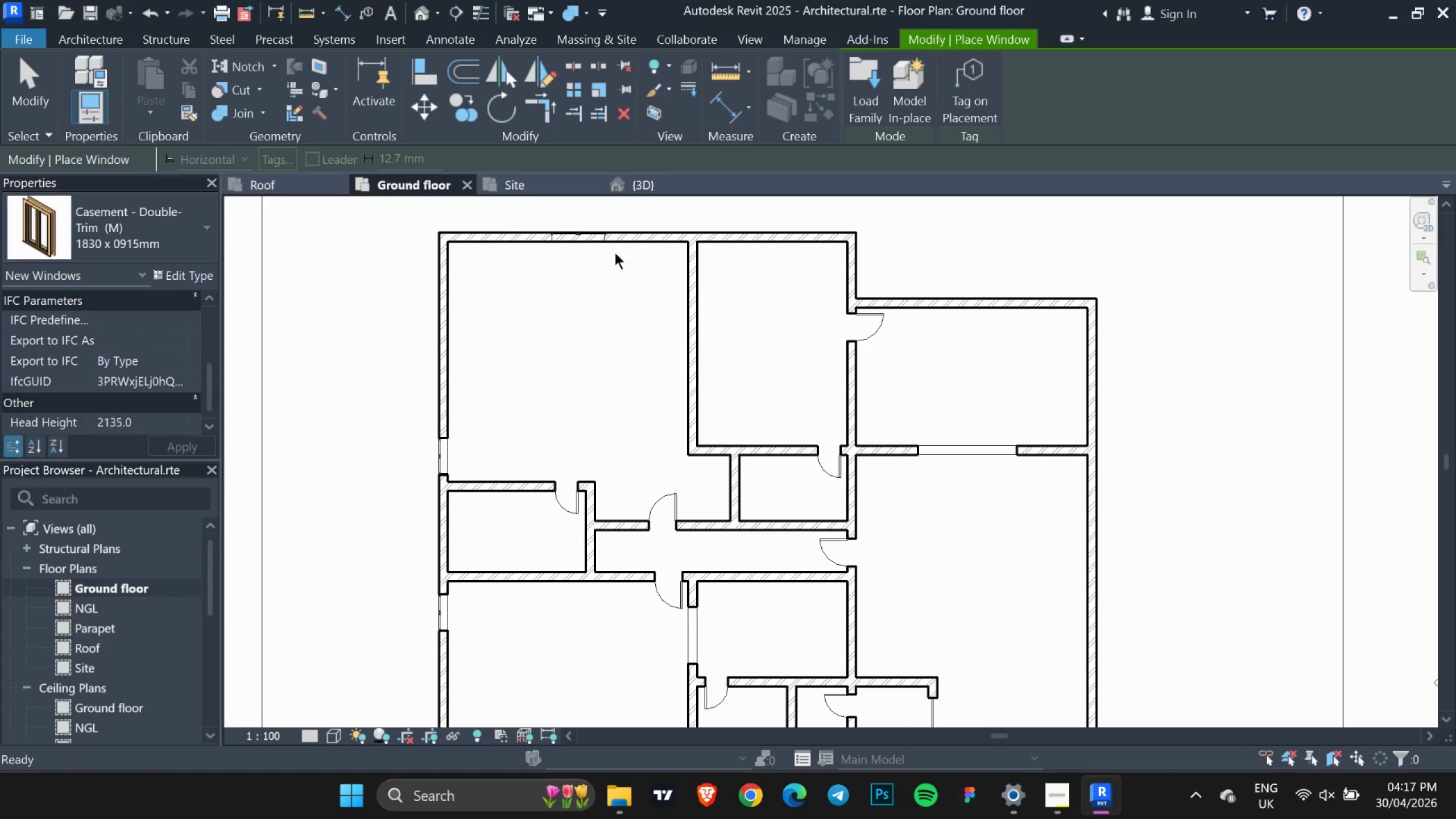 
key(Escape)
 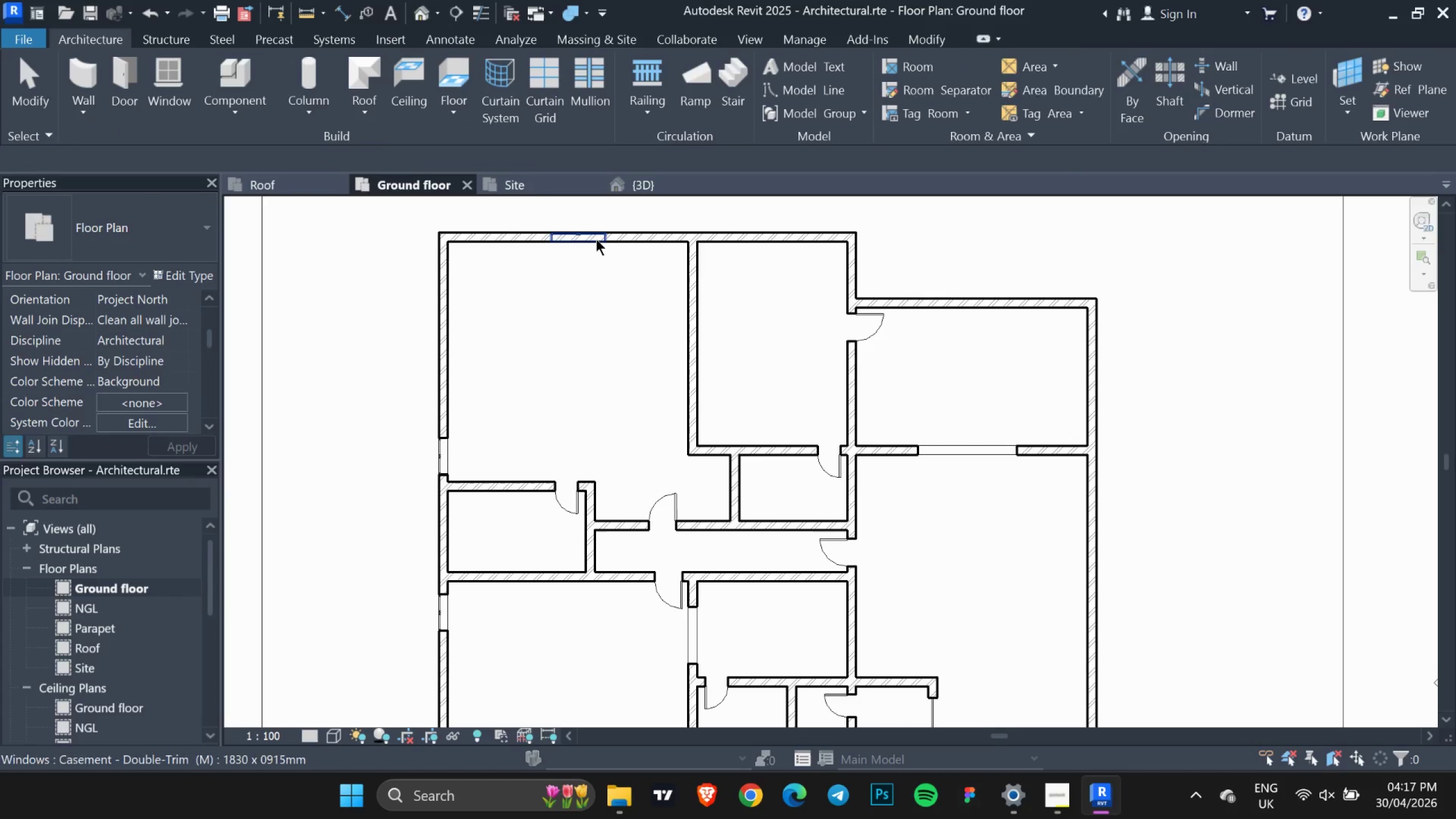 
key(Escape)
 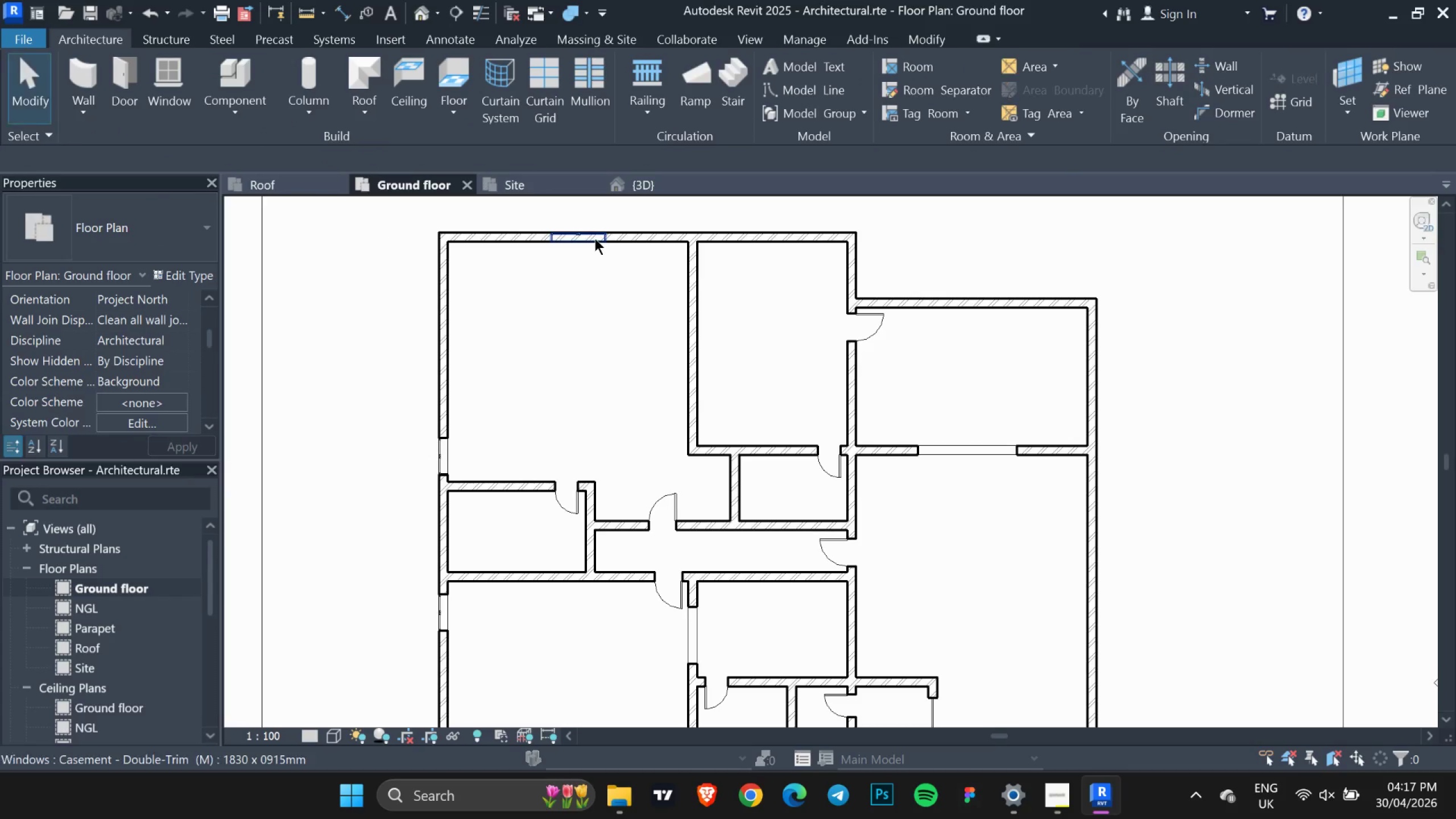 
left_click([595, 238])
 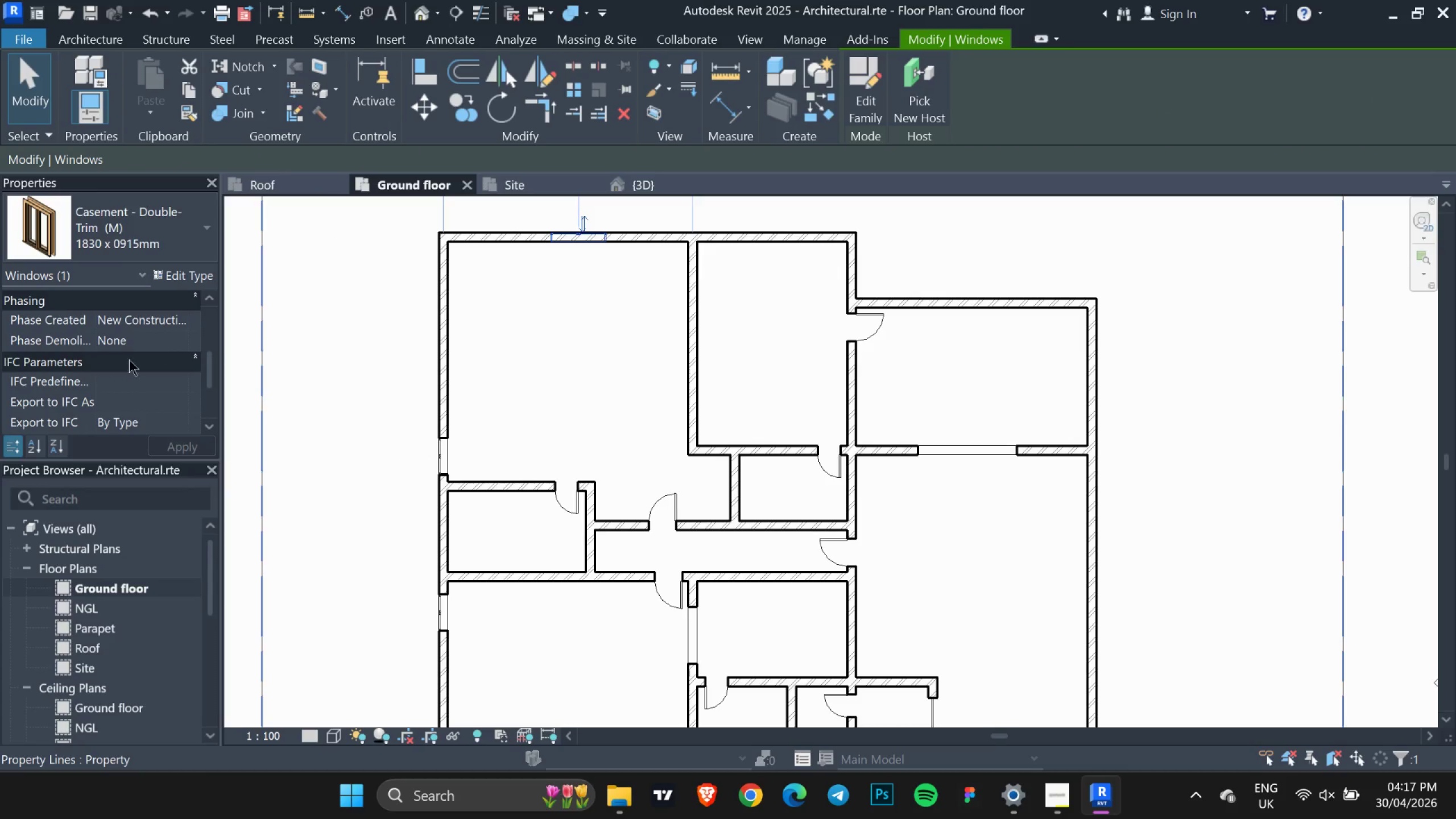 
scroll: coordinate [158, 394], scroll_direction: down, amount: 4.0
 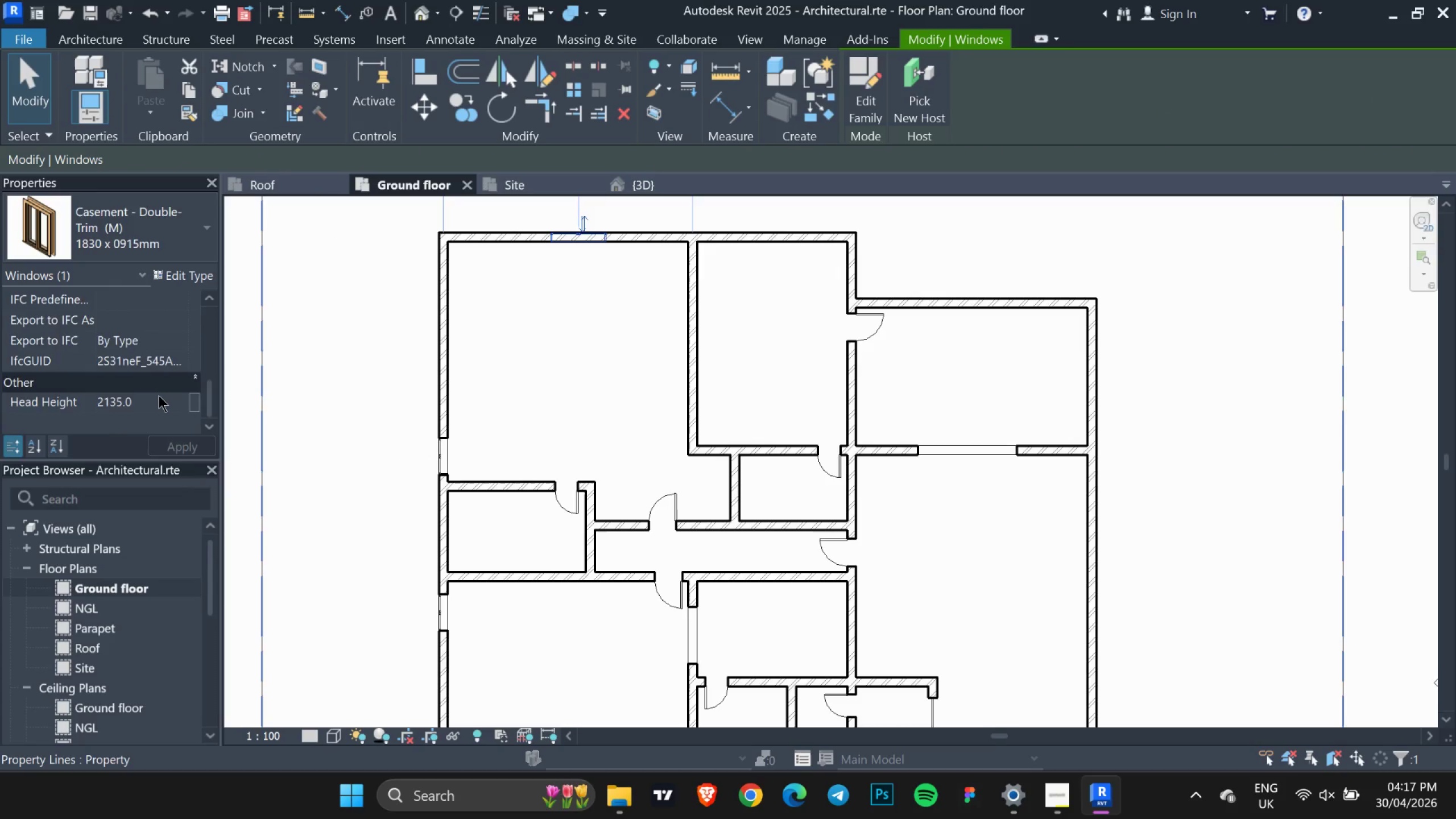 
left_click([172, 337])
 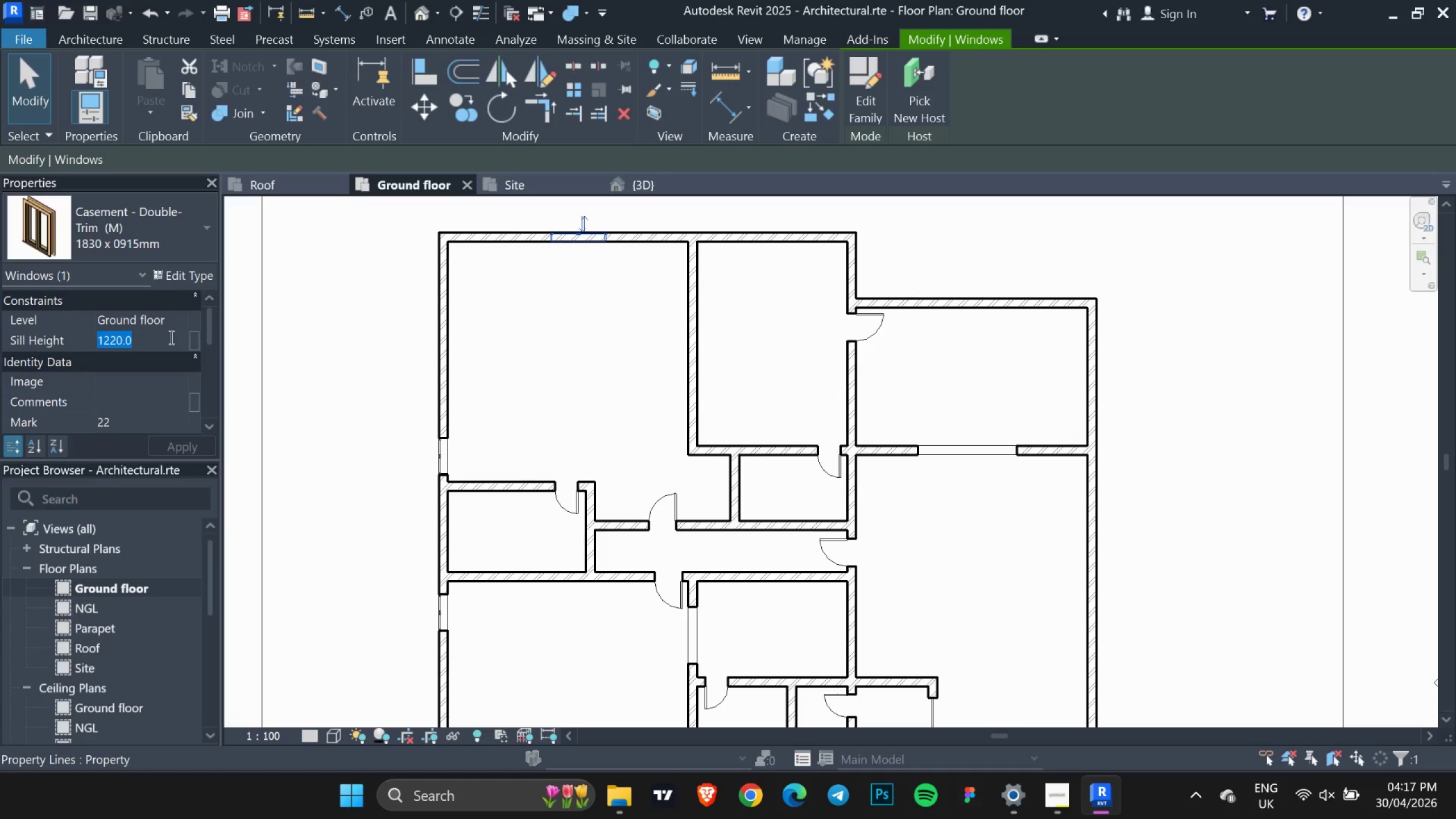 
scroll: coordinate [161, 386], scroll_direction: up, amount: 8.0
 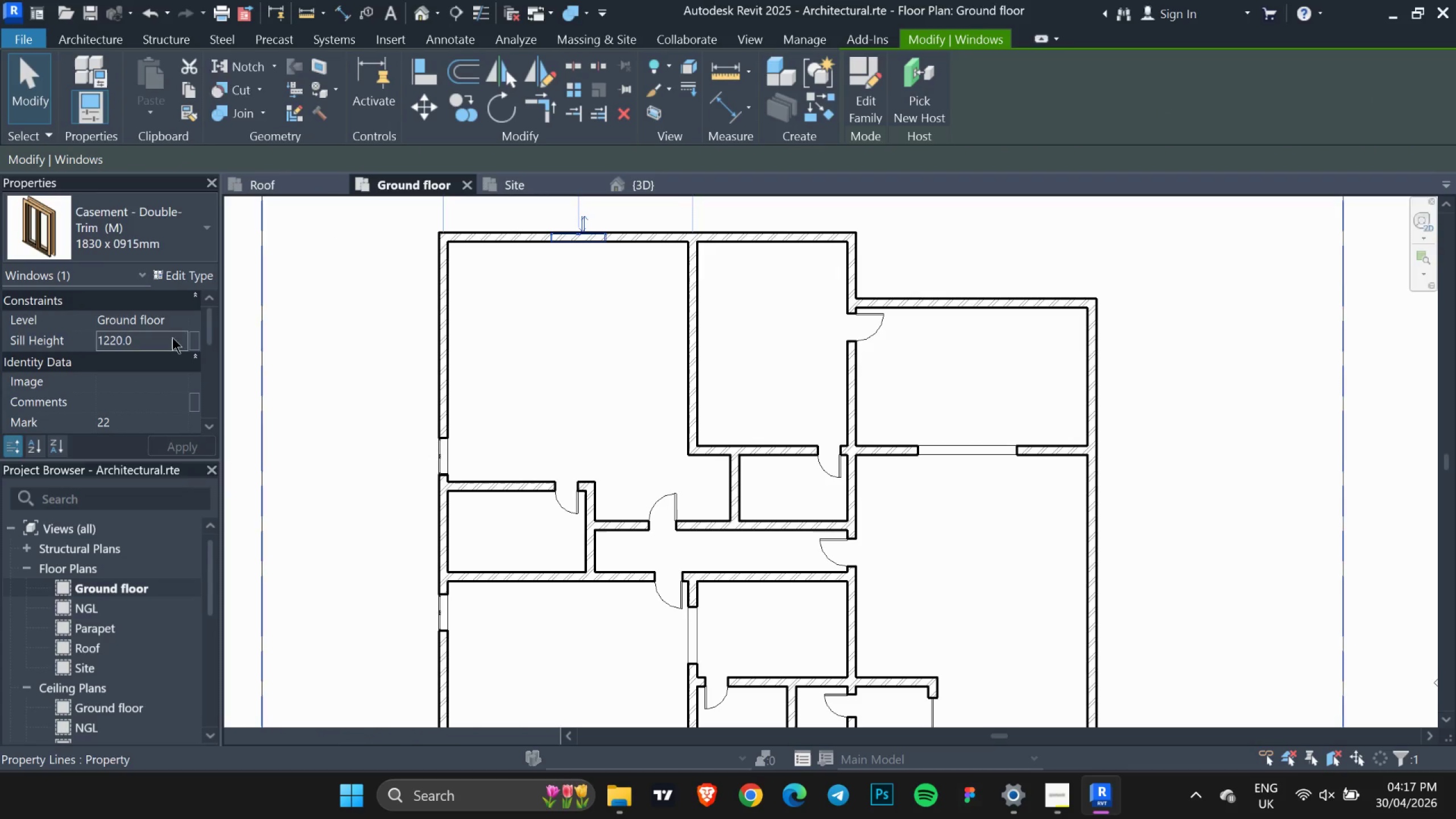 
type(900)
 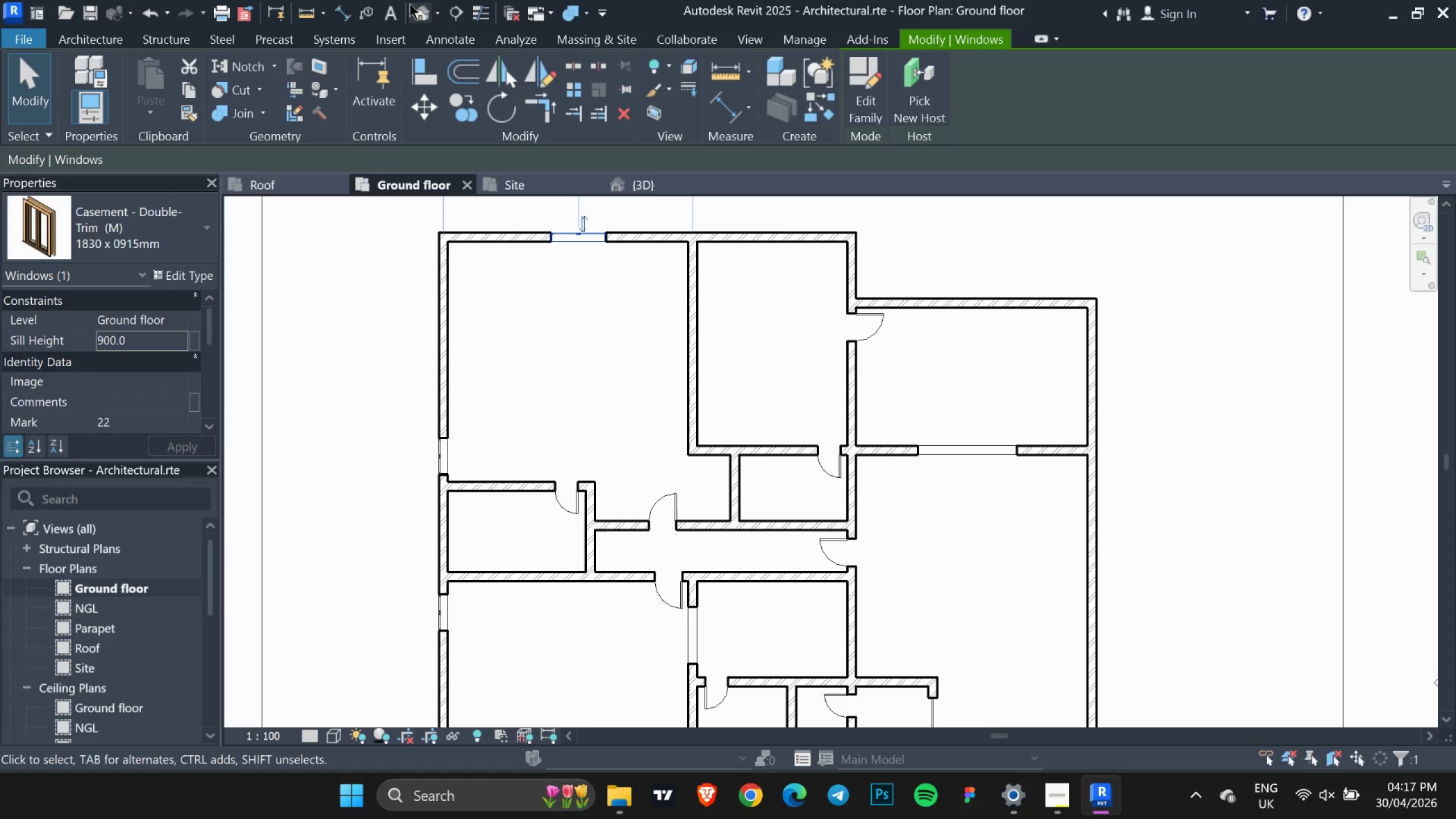 
left_click([422, 12])
 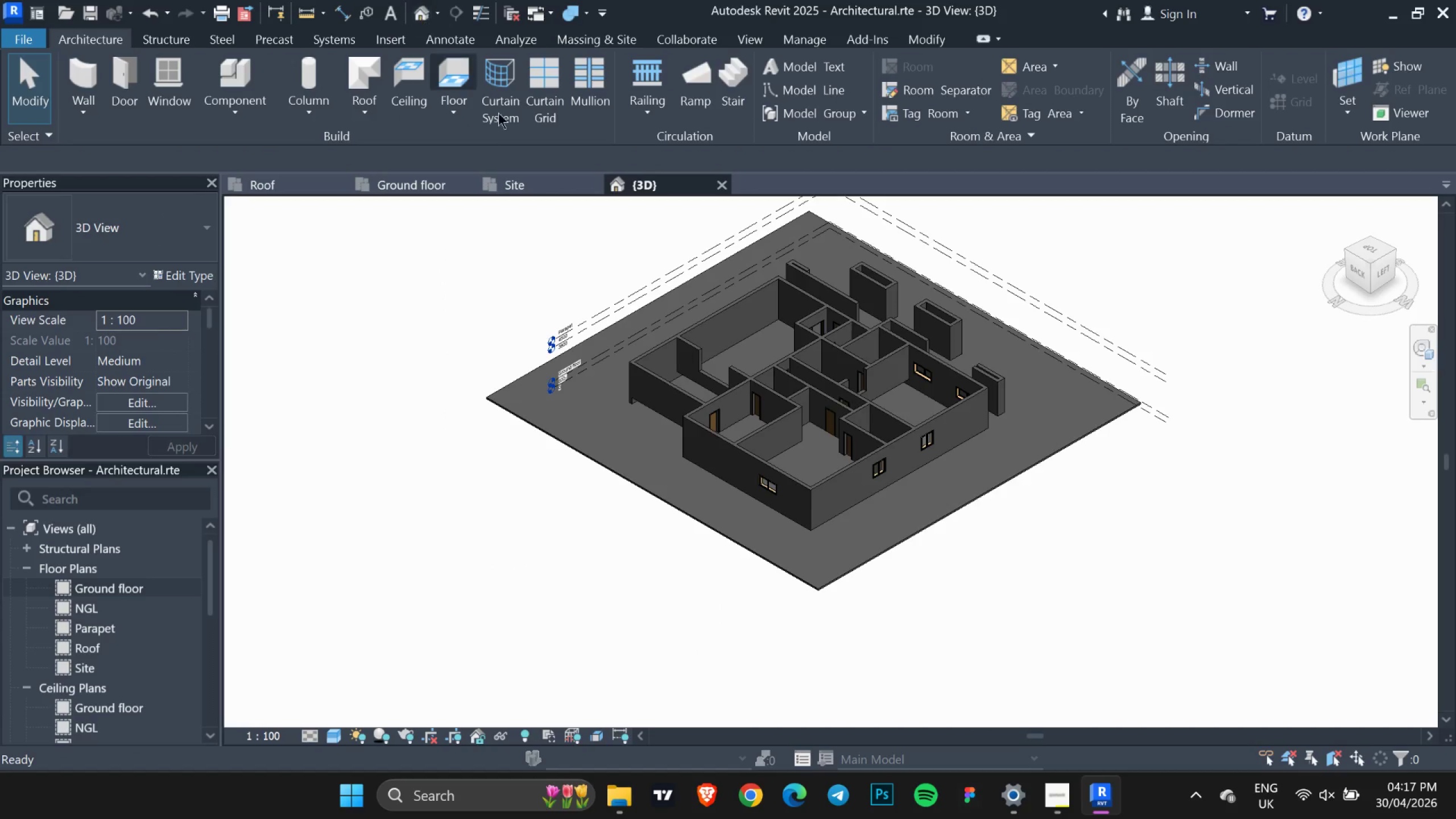 
scroll: coordinate [958, 399], scroll_direction: up, amount: 3.0
 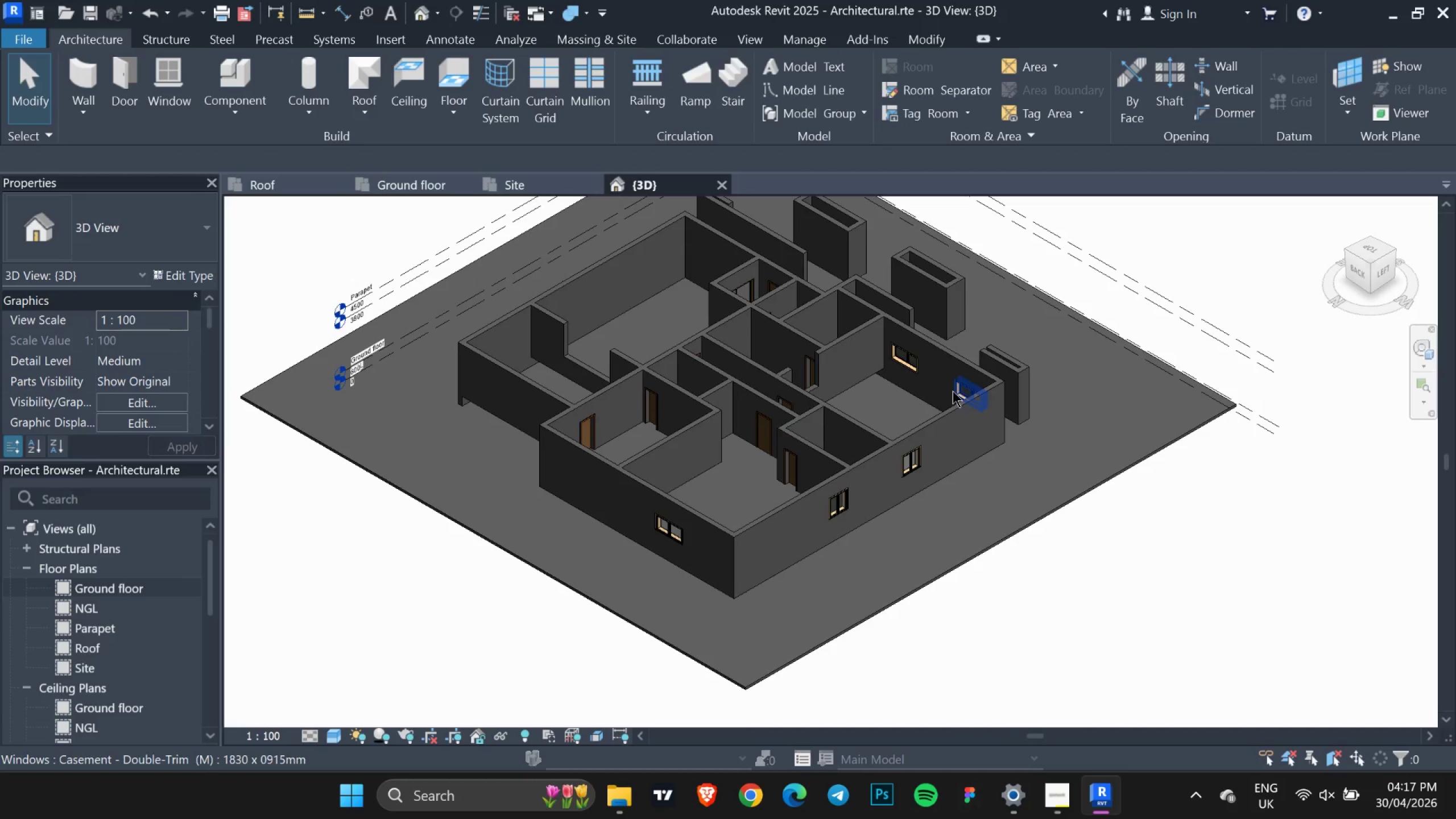 
key(Shift+ShiftLeft)
 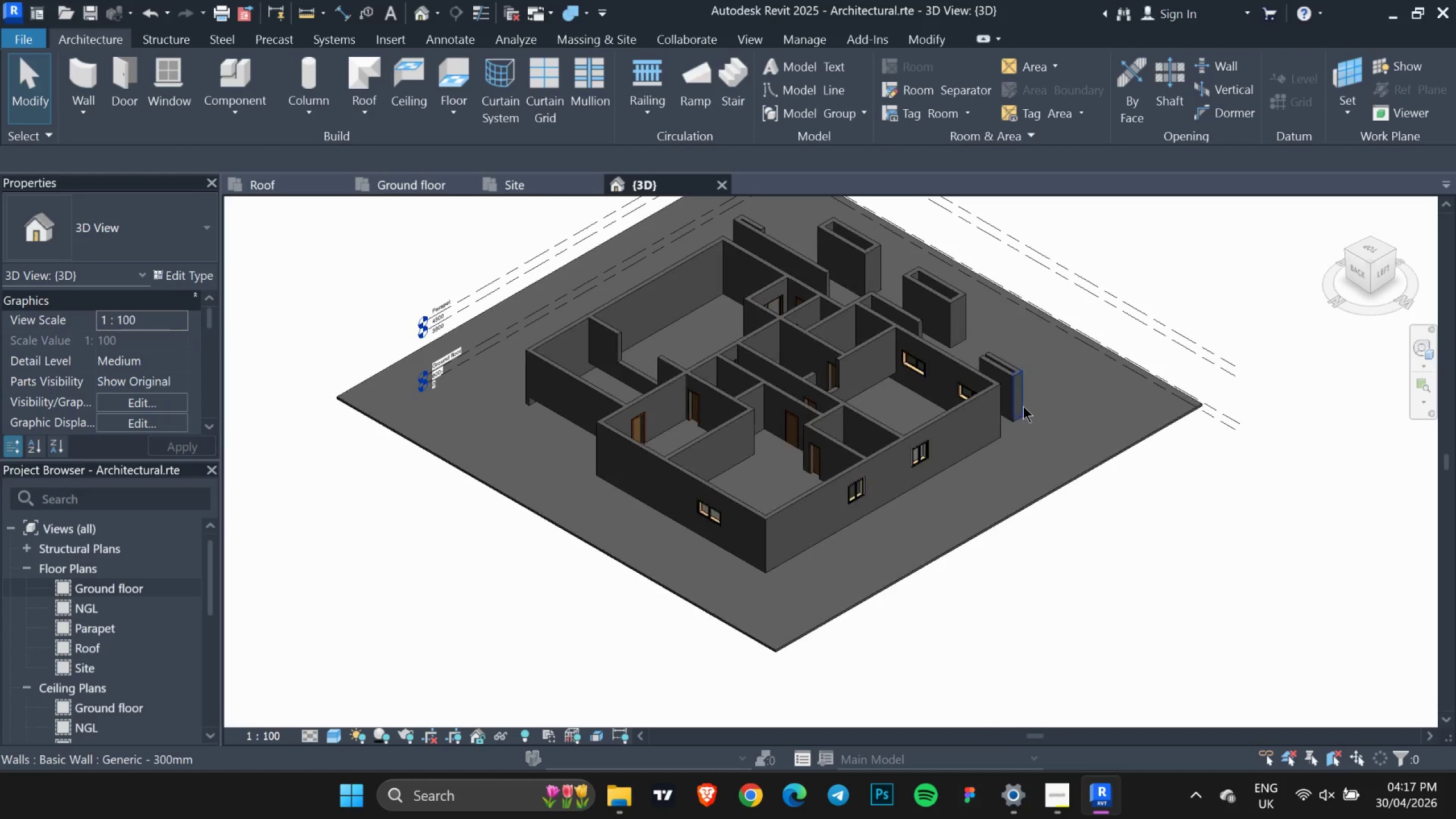 
hold_key(key=ShiftLeft, duration=1.5)
 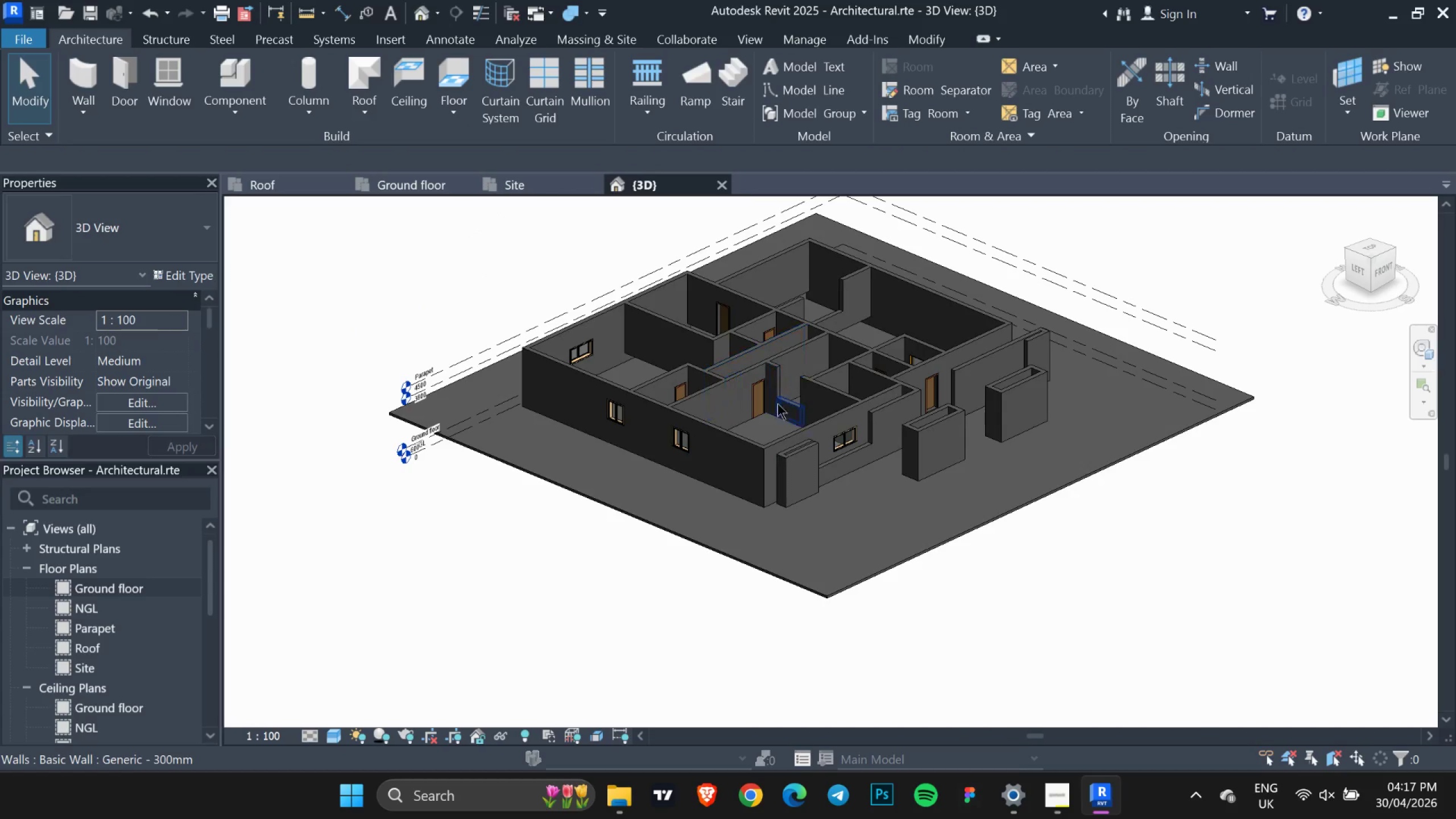 
scroll: coordinate [981, 404], scroll_direction: down, amount: 4.0
 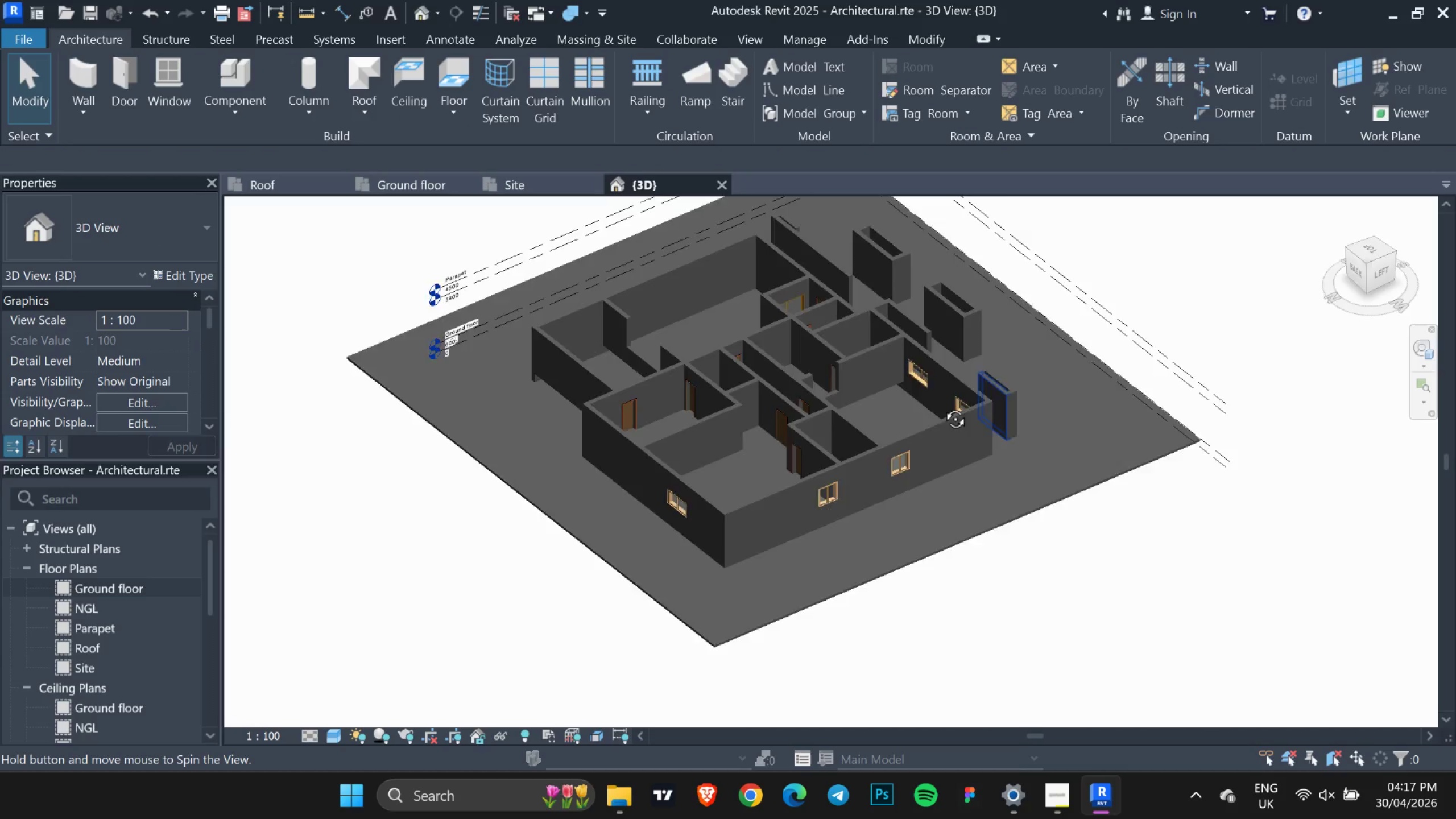 
key(Shift+ShiftLeft)
 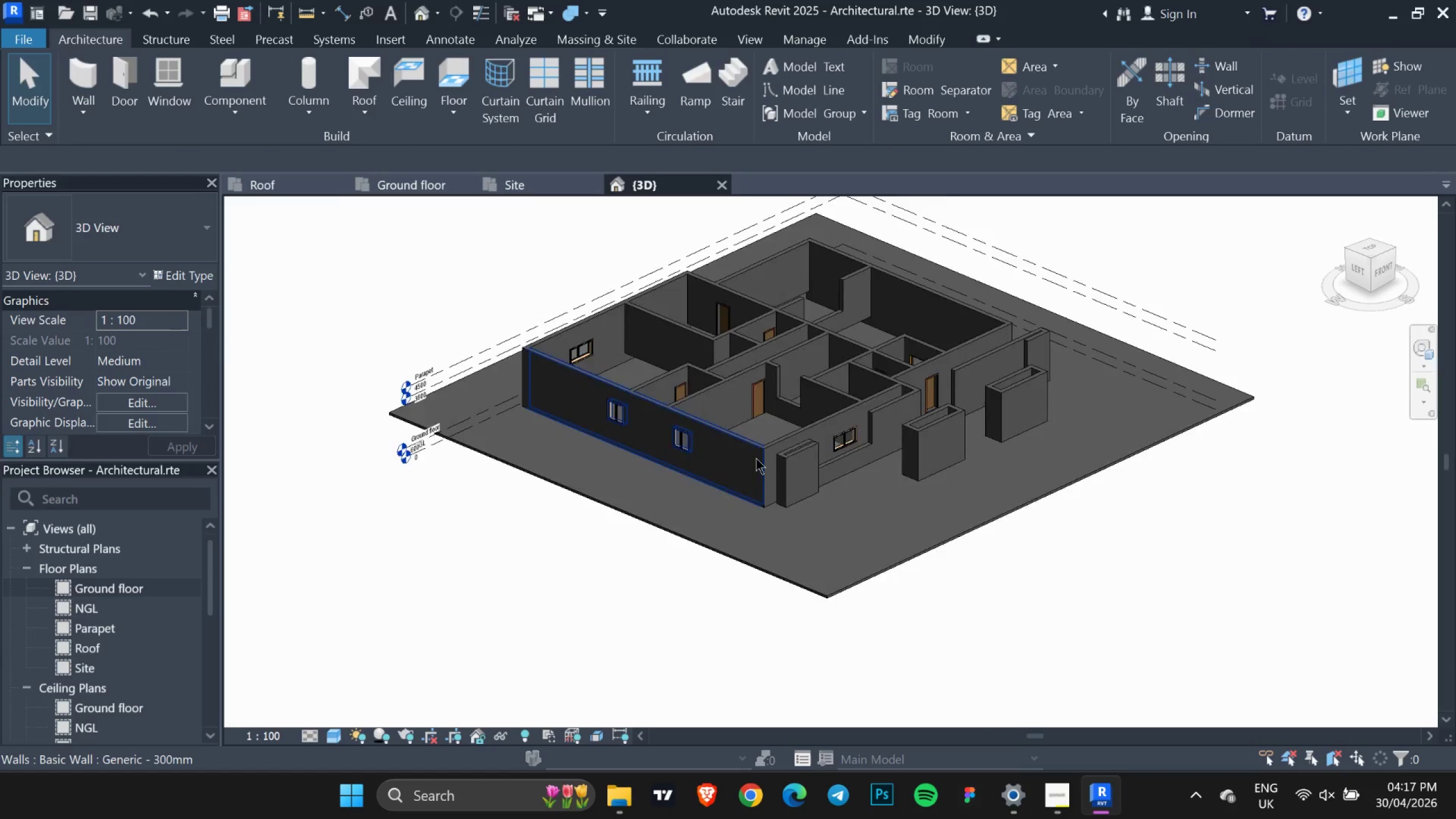 
hold_key(key=ShiftLeft, duration=1.02)
 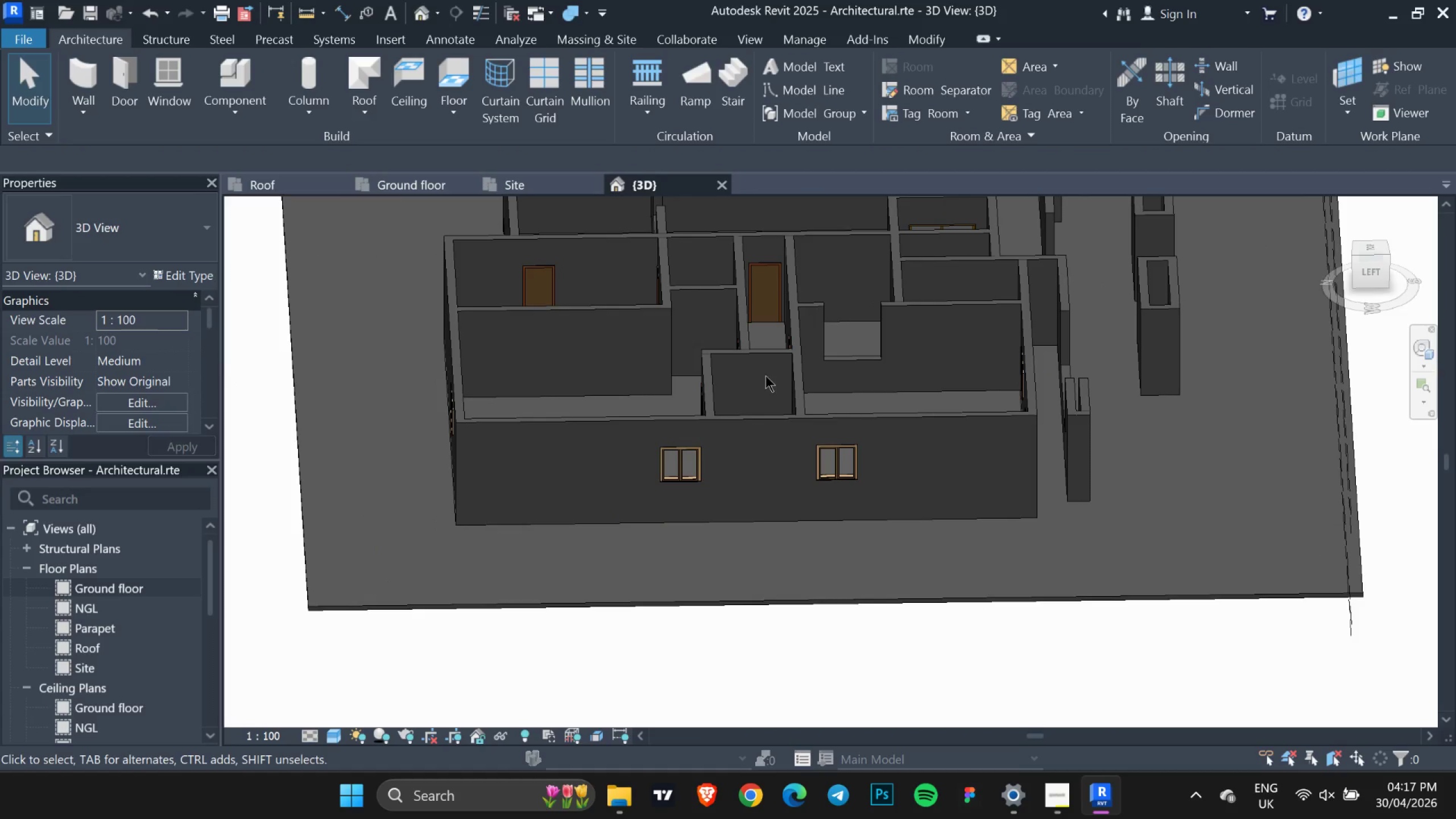 
scroll: coordinate [761, 458], scroll_direction: up, amount: 4.0
 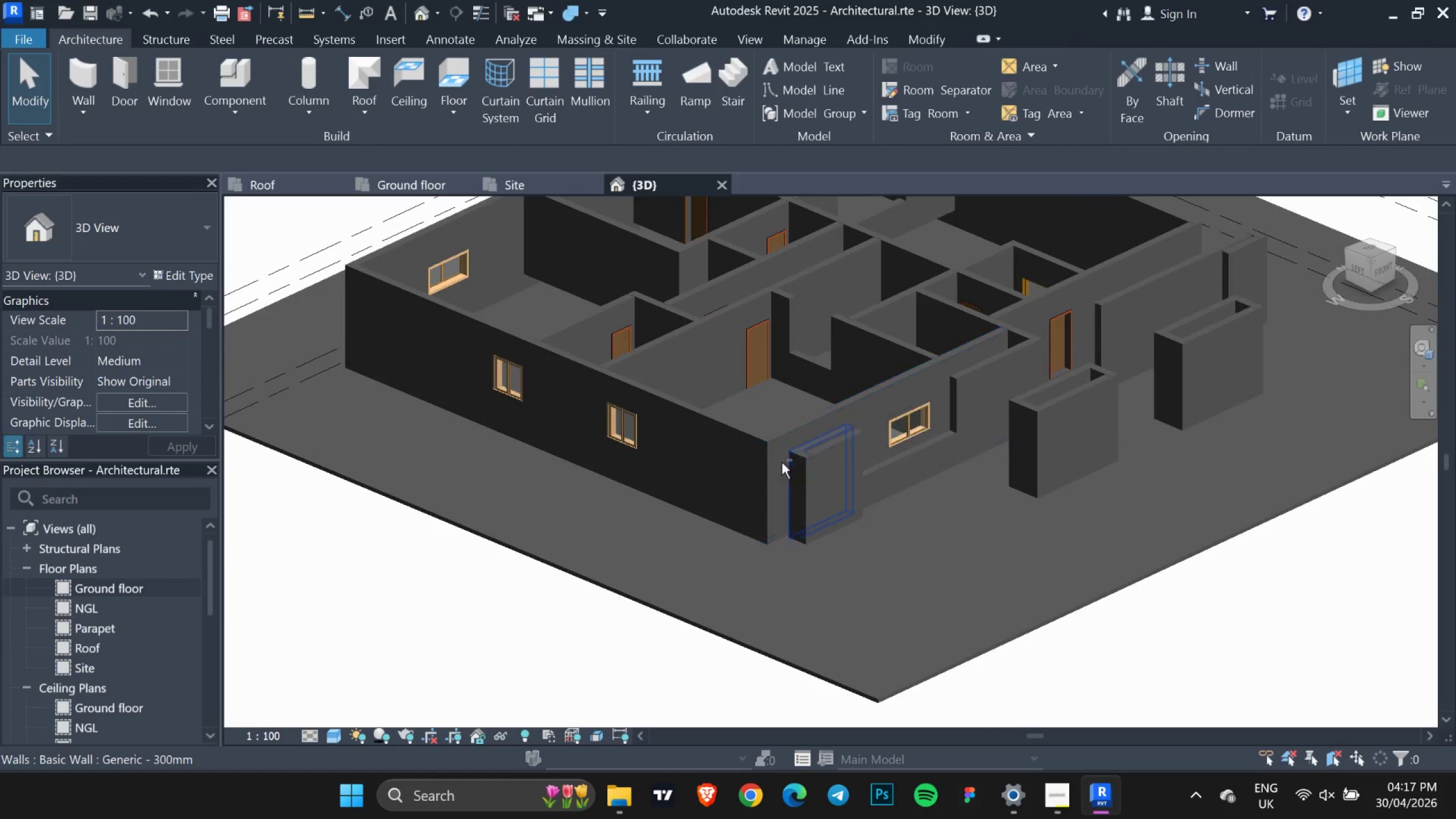 
hold_key(key=ShiftLeft, duration=1.52)
 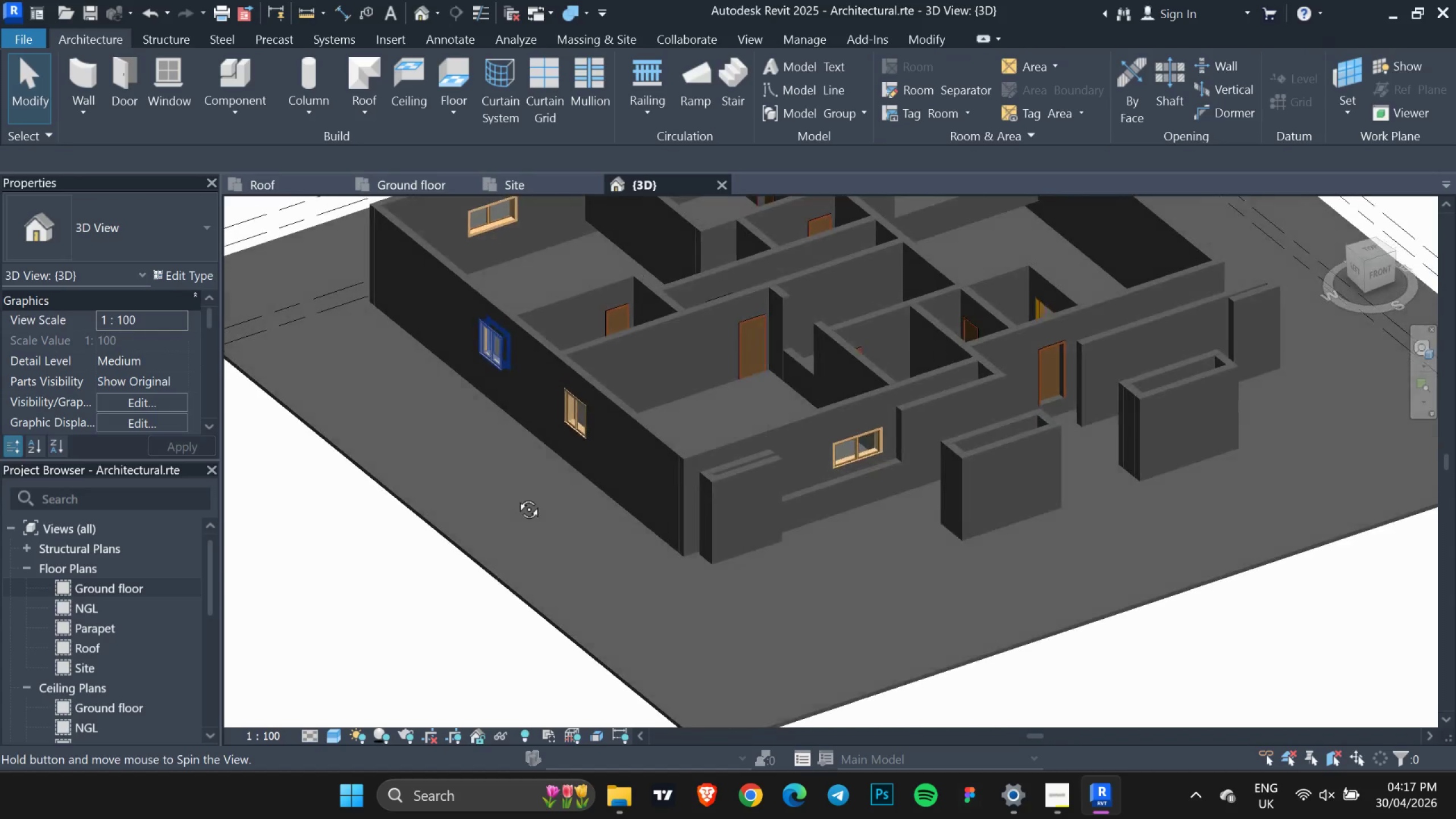 
hold_key(key=ShiftLeft, duration=0.83)
 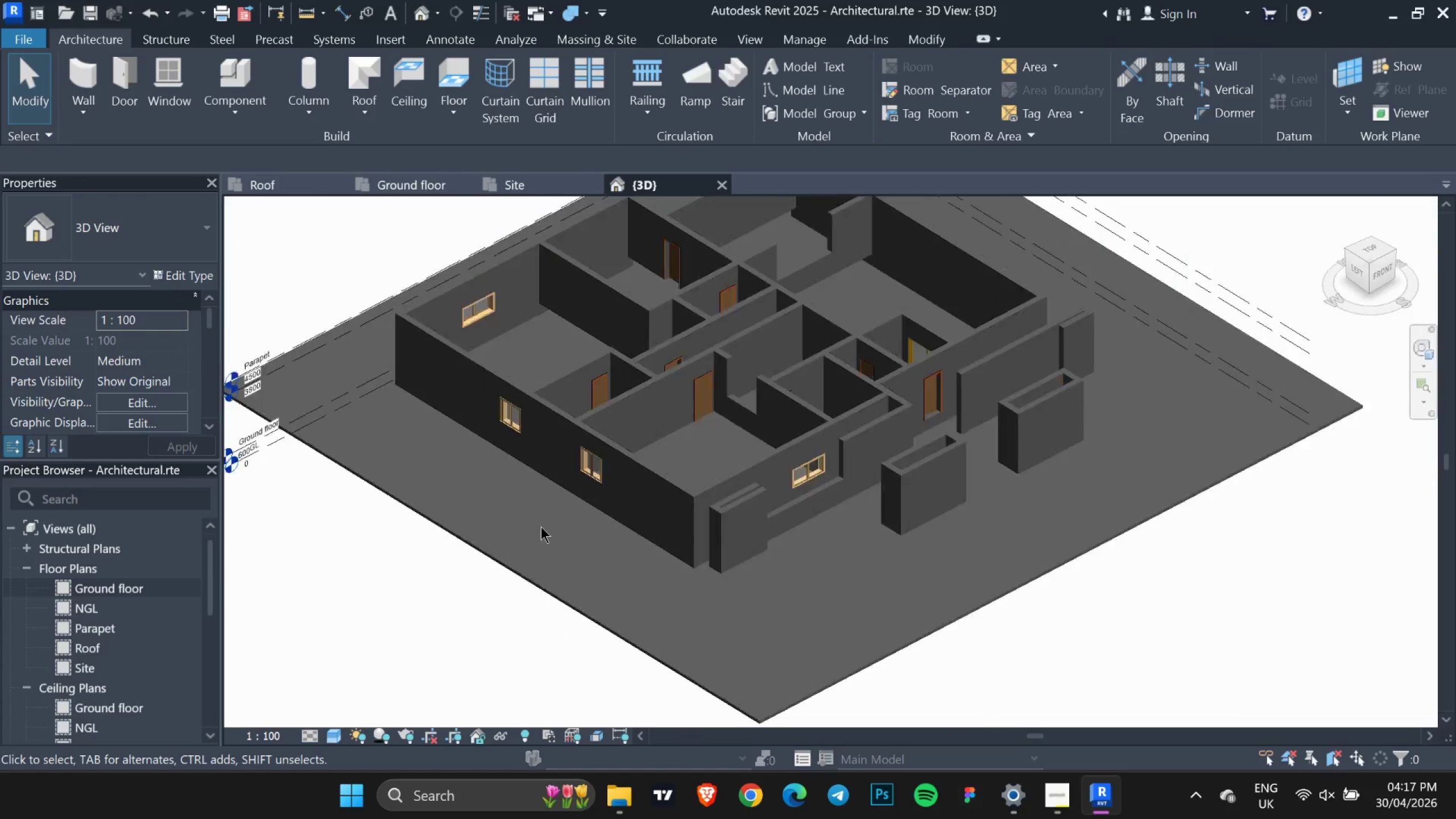 
hold_key(key=ShiftLeft, duration=1.12)
 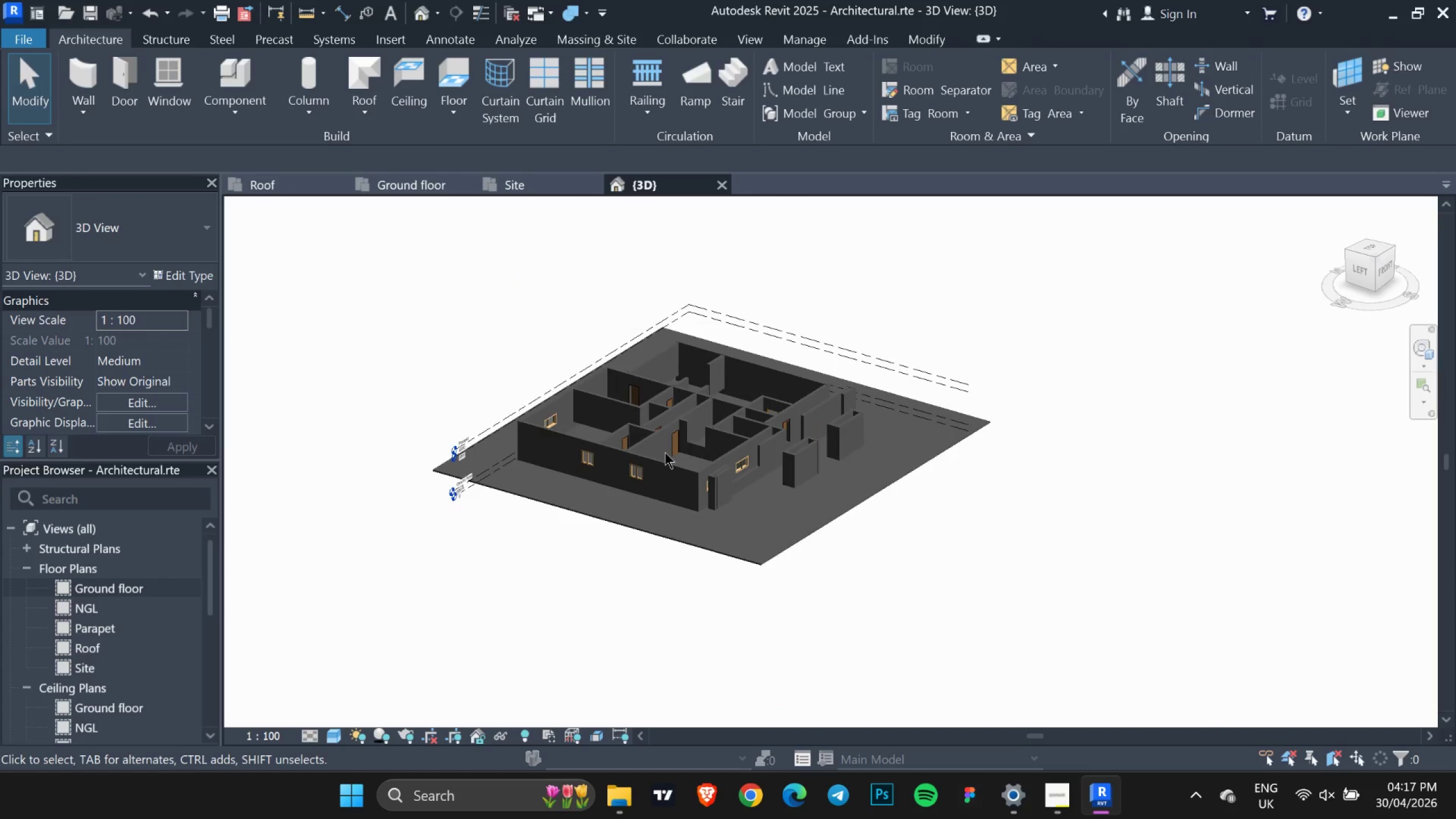 
scroll: coordinate [540, 527], scroll_direction: down, amount: 4.0
 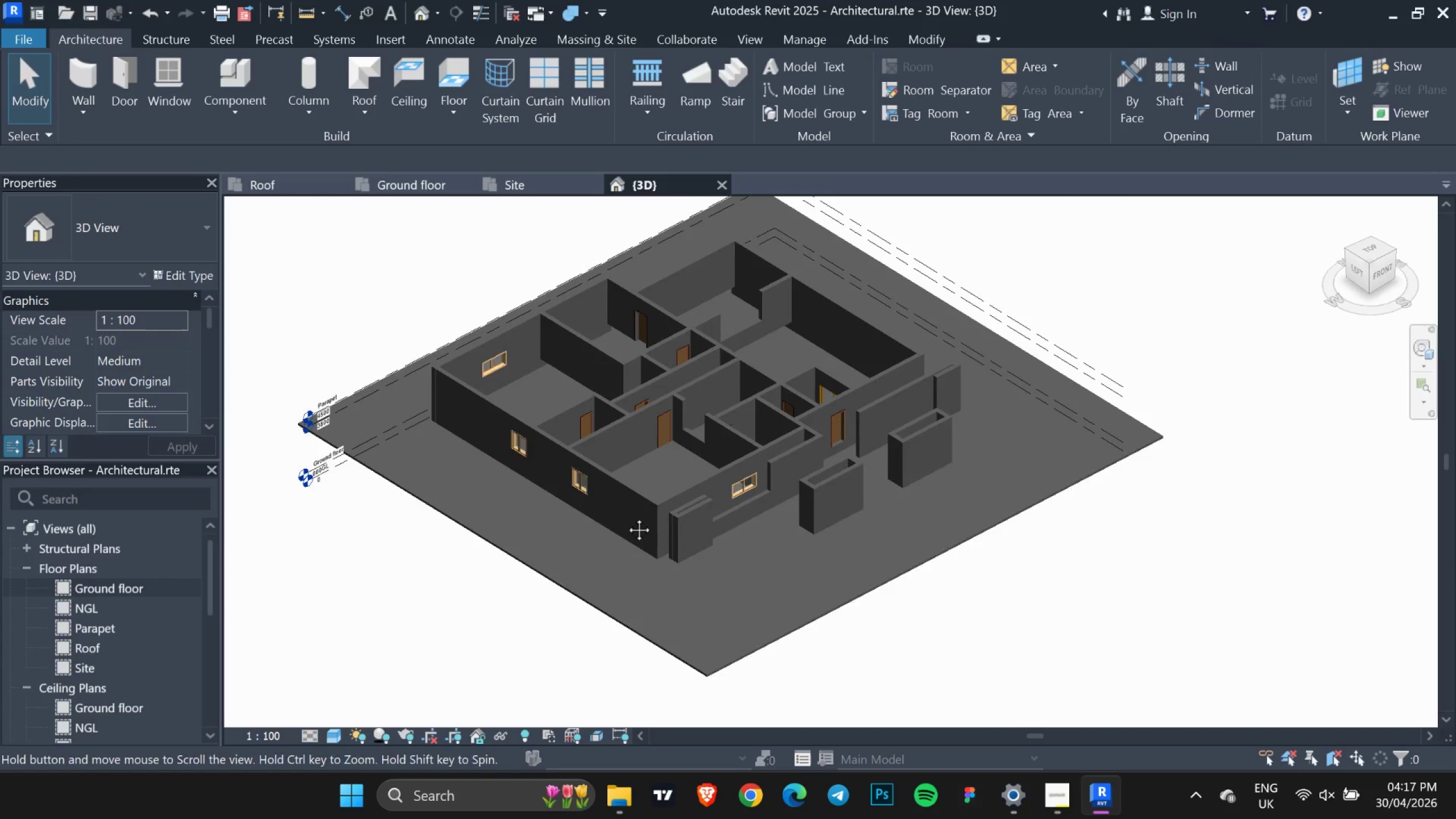 
middle_click([665, 452])
 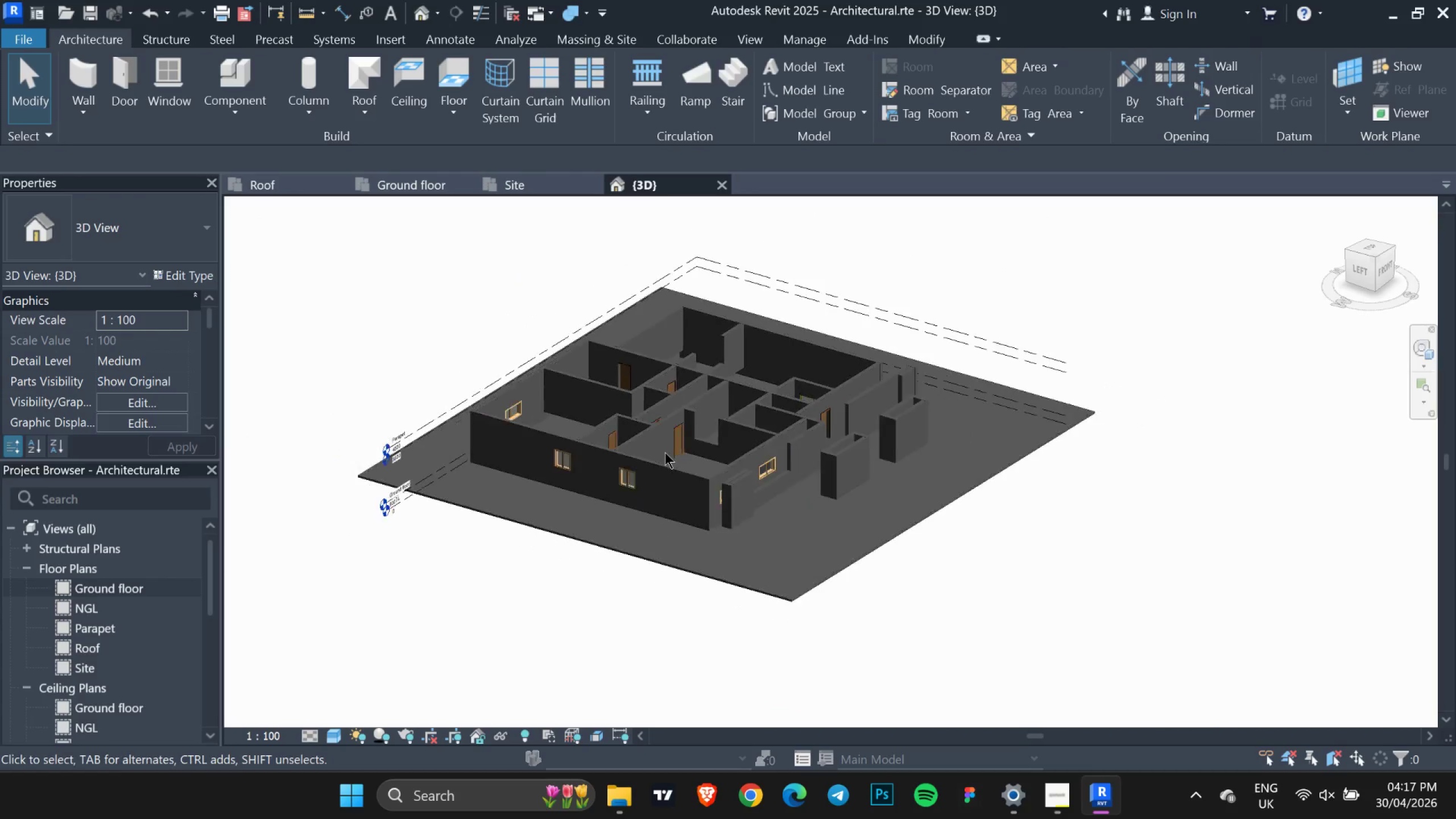 
scroll: coordinate [665, 452], scroll_direction: down, amount: 3.0
 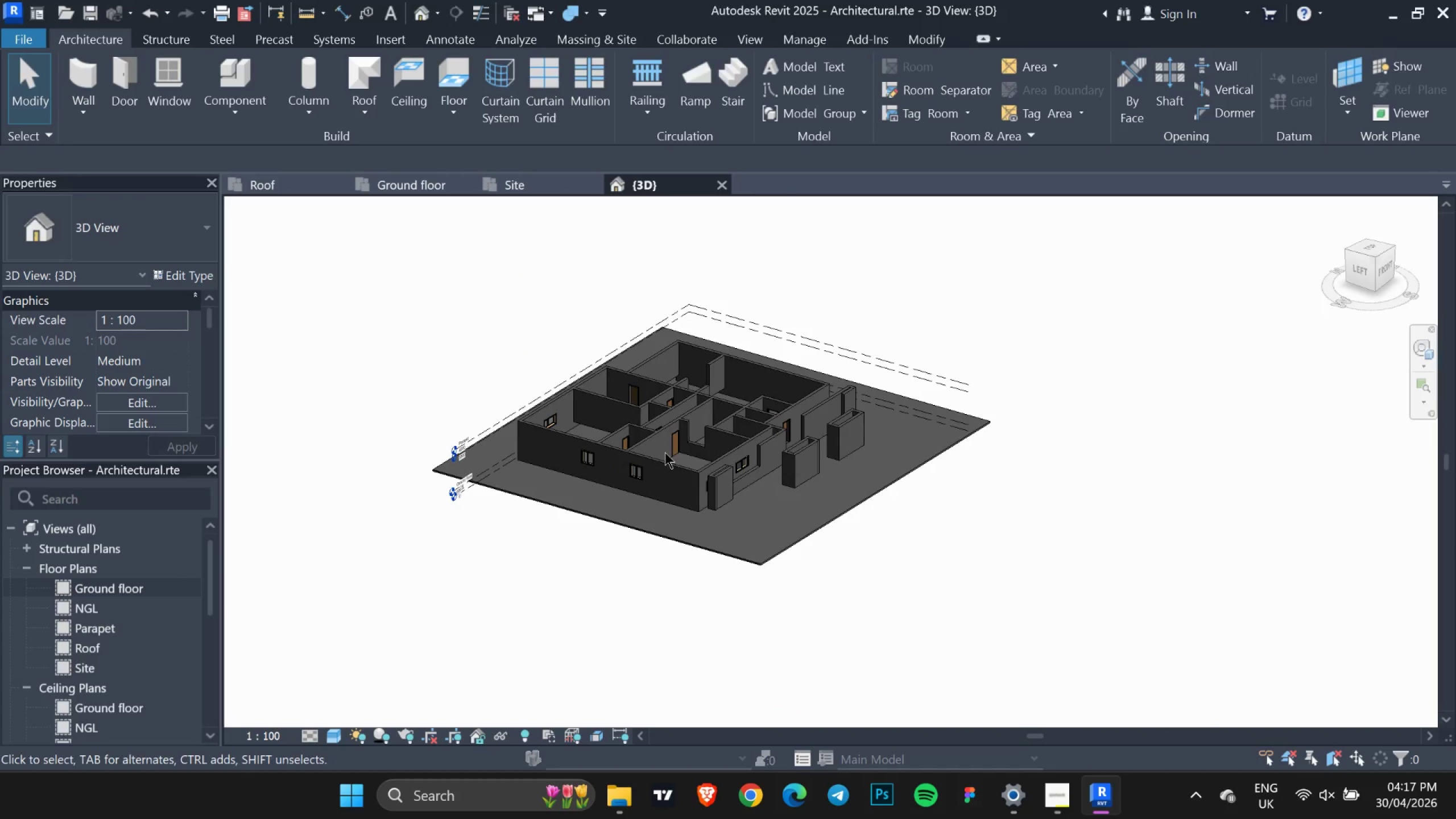 
mouse_move([650, 445])
 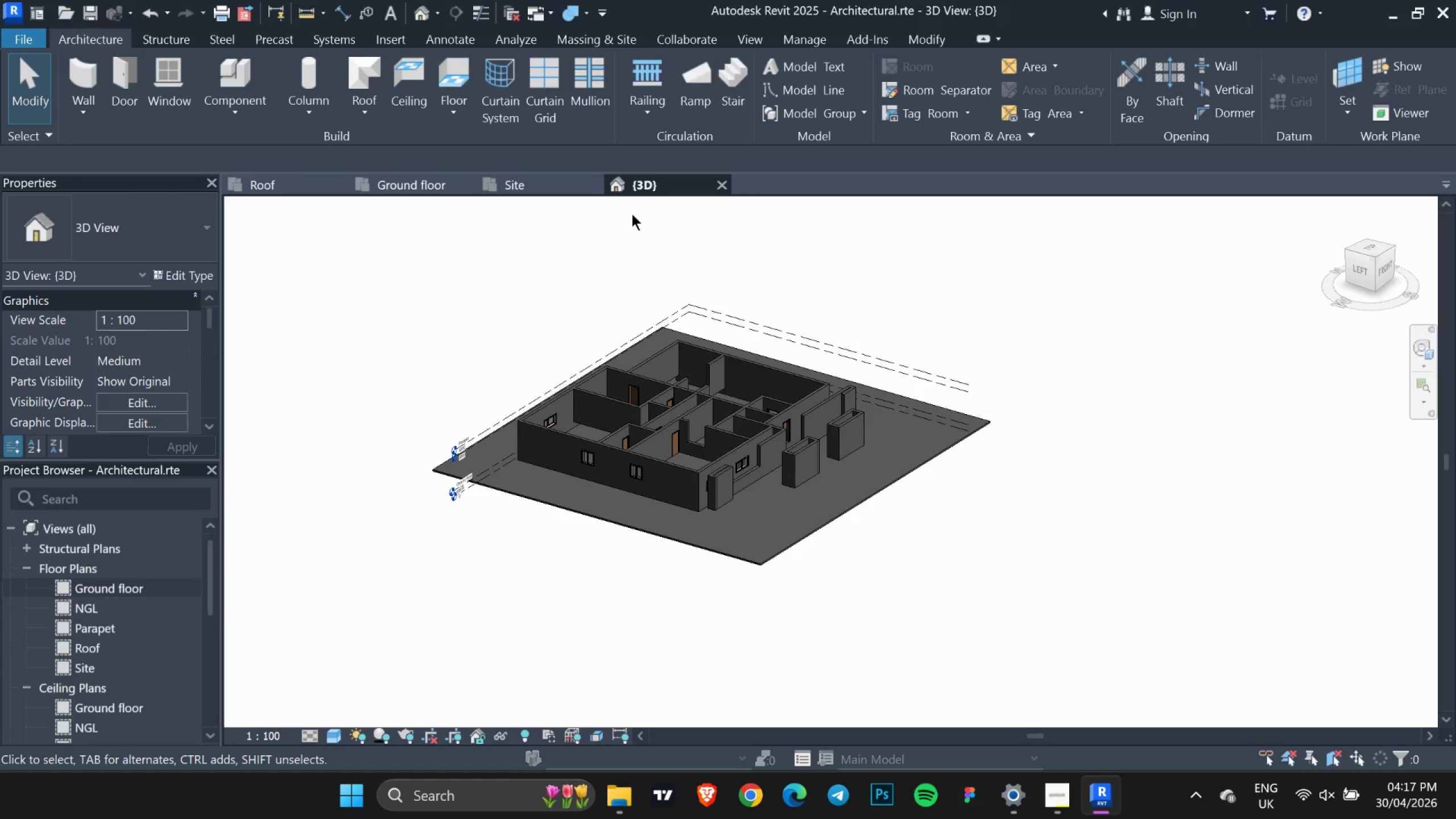 
left_click([417, 183])
 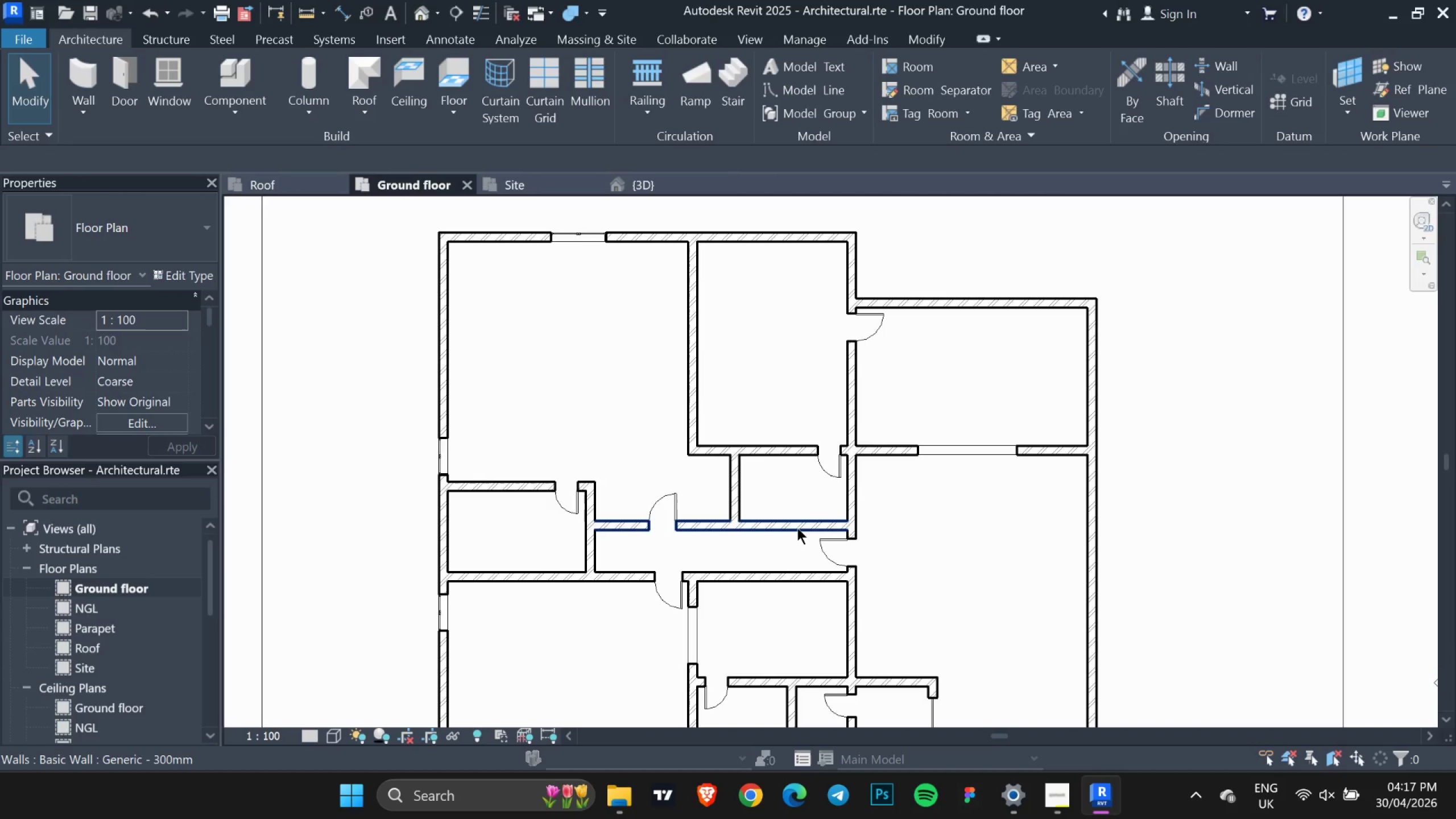 
scroll: coordinate [799, 528], scroll_direction: down, amount: 2.0
 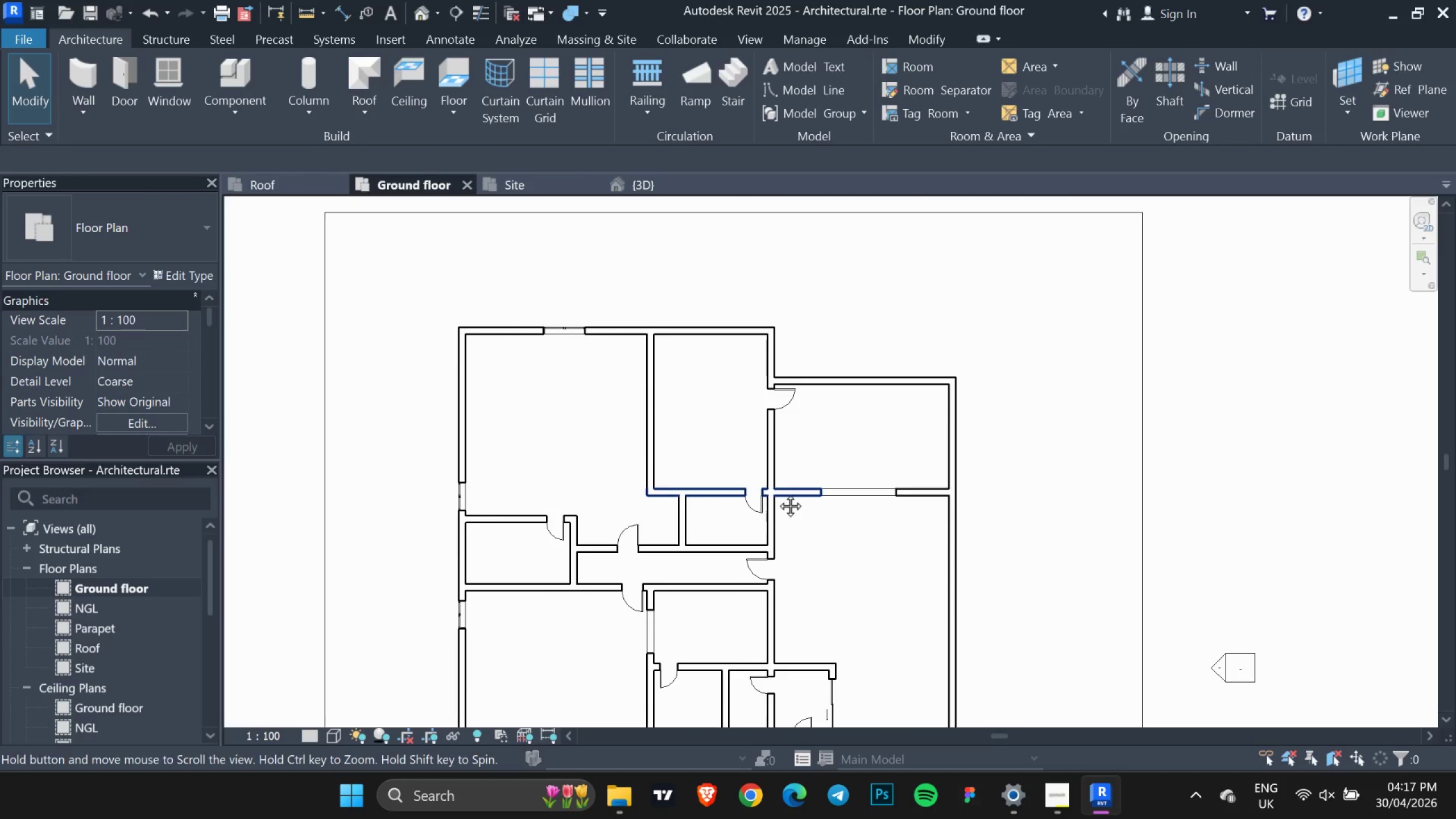 
scroll: coordinate [891, 401], scroll_direction: up, amount: 1.0
 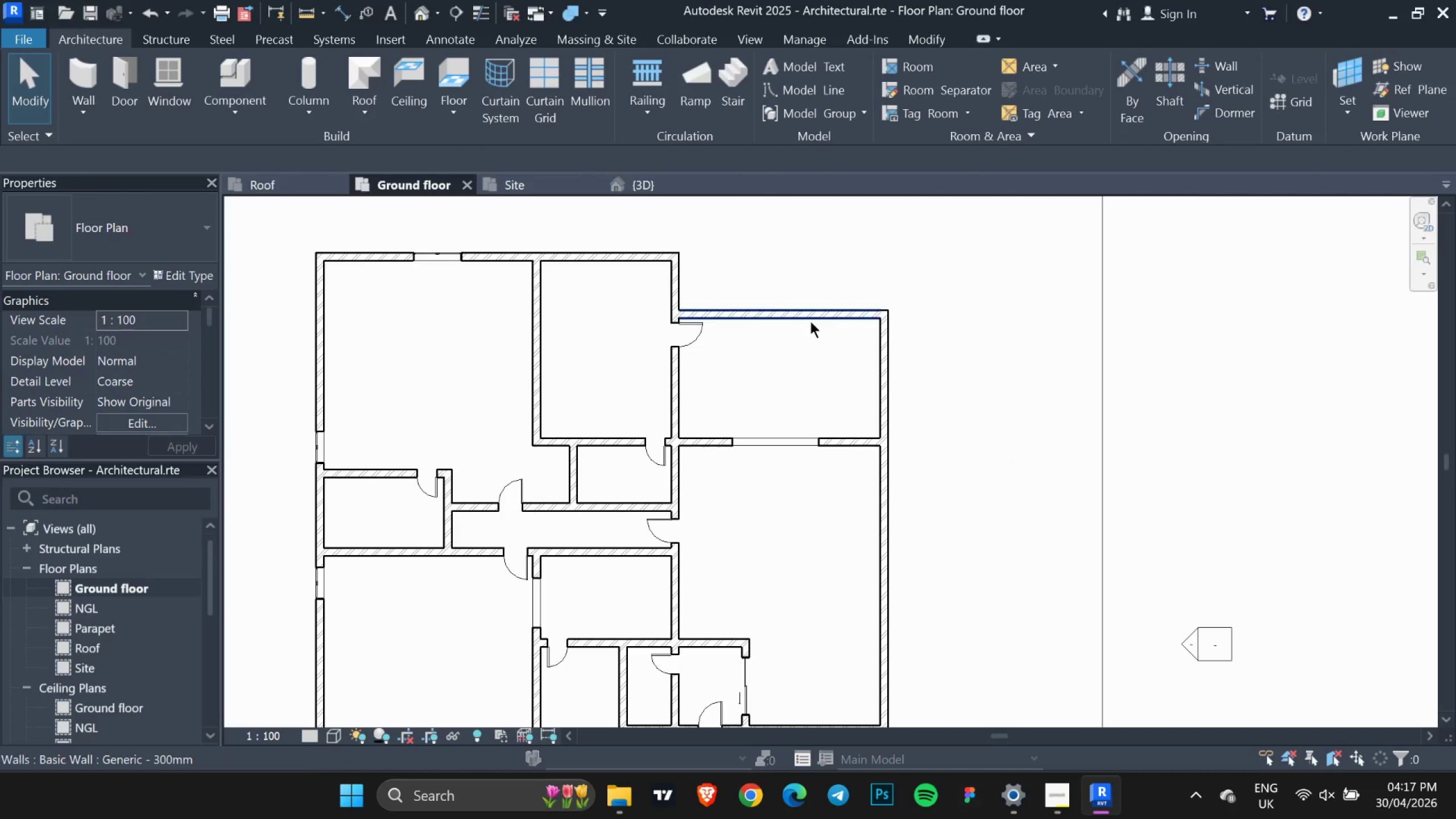 
left_click([810, 321])
 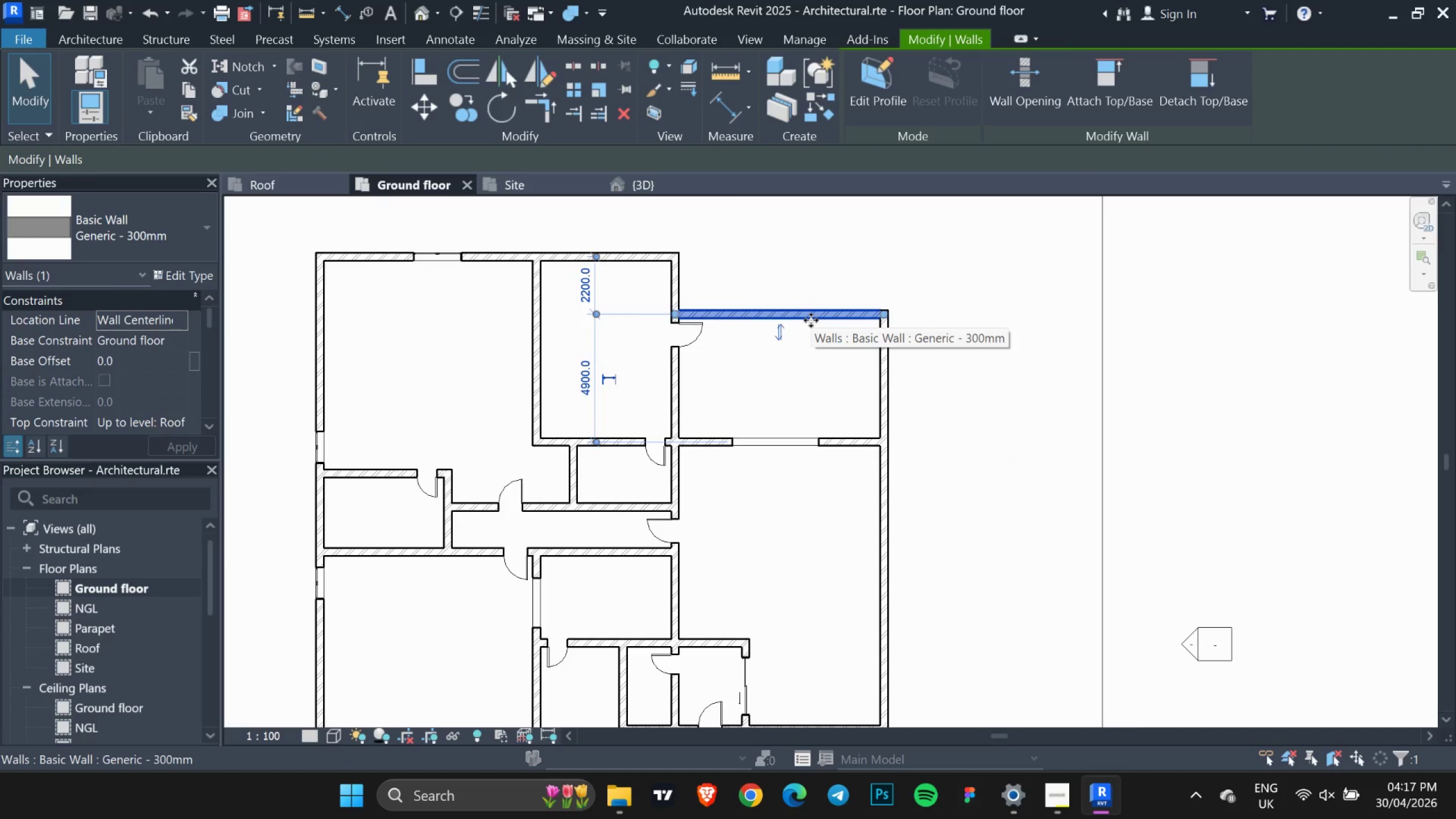 
scroll: coordinate [811, 320], scroll_direction: up, amount: 7.0
 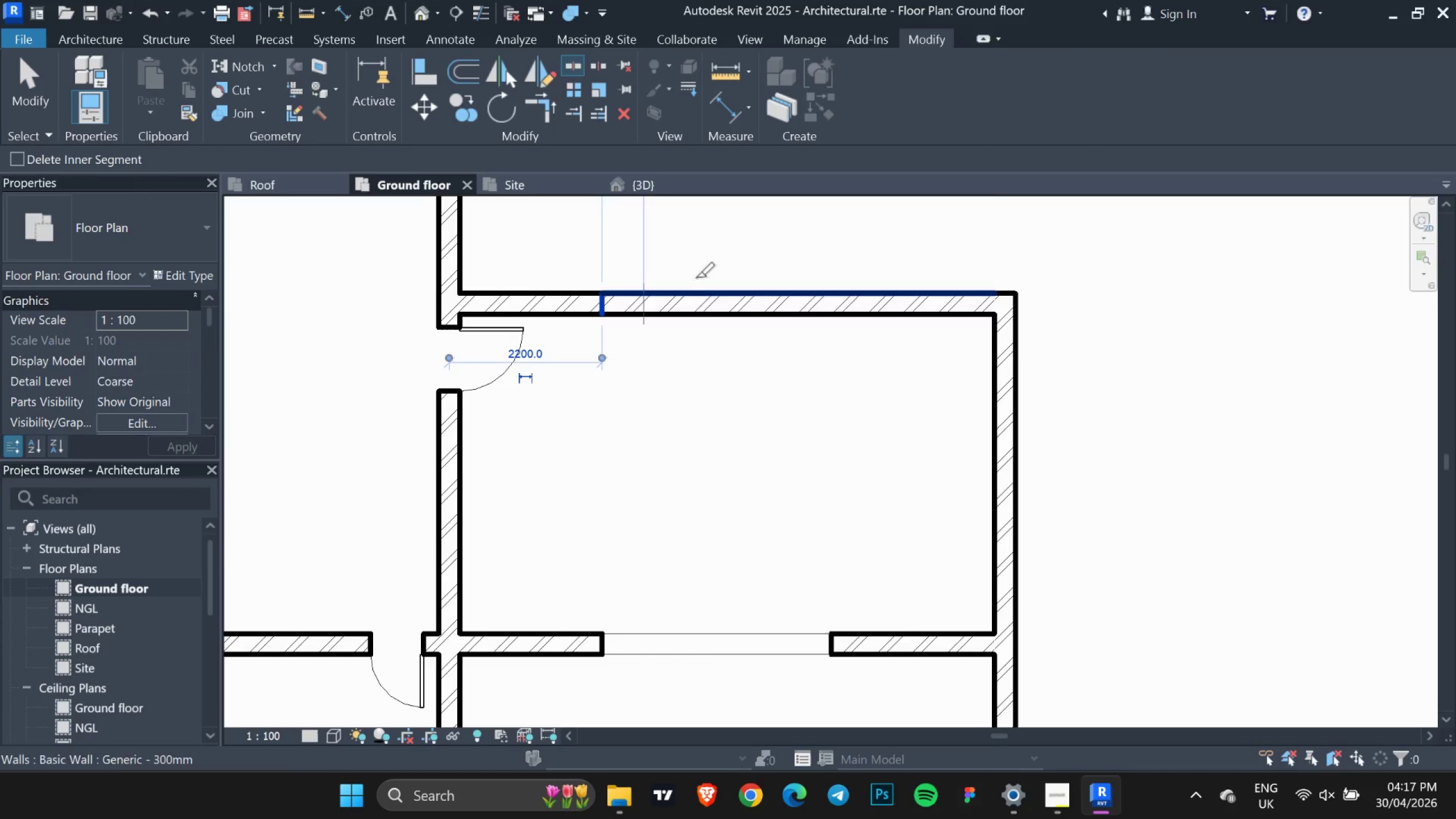 
left_click([896, 300])
 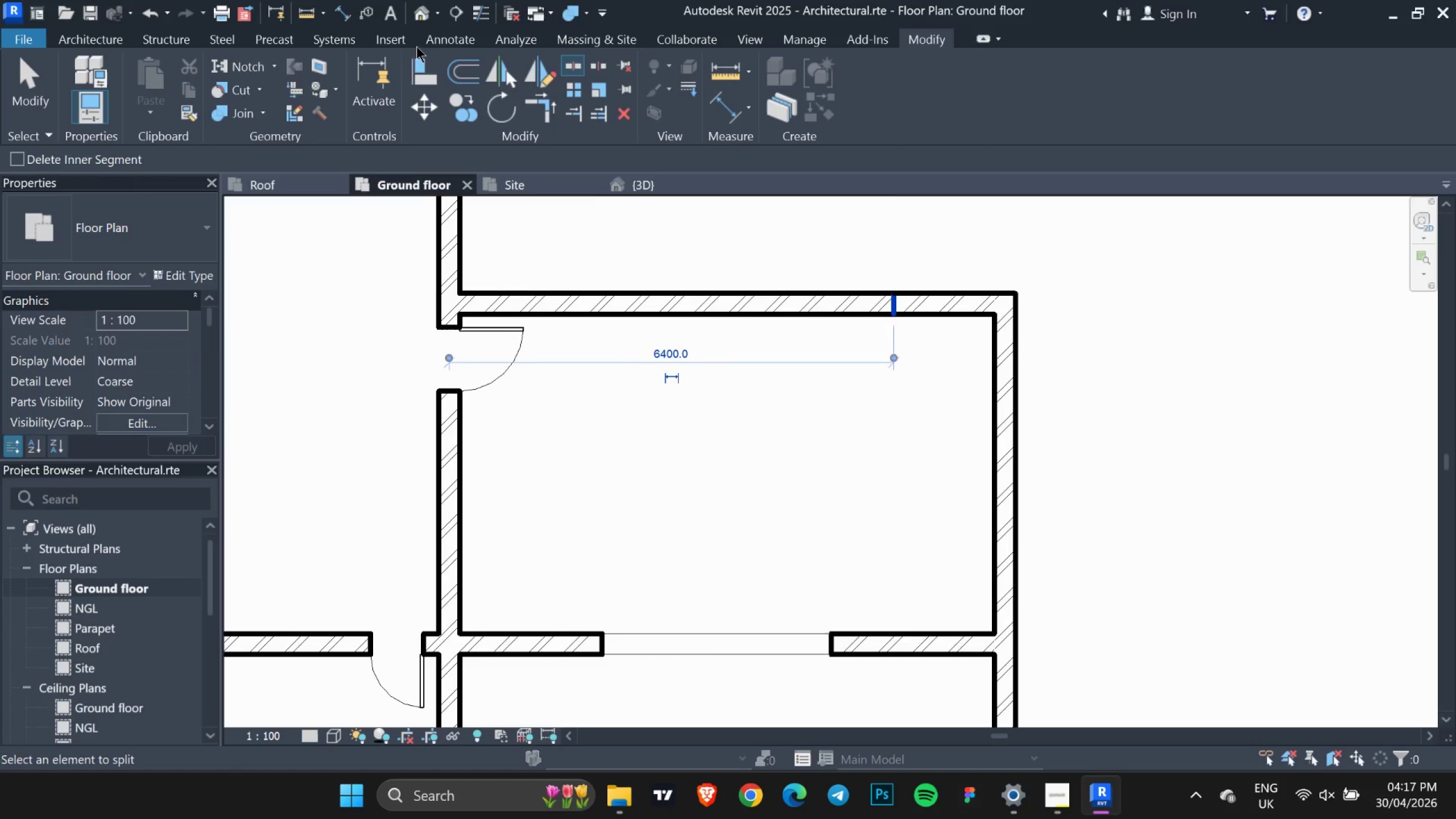 
key(Escape)
 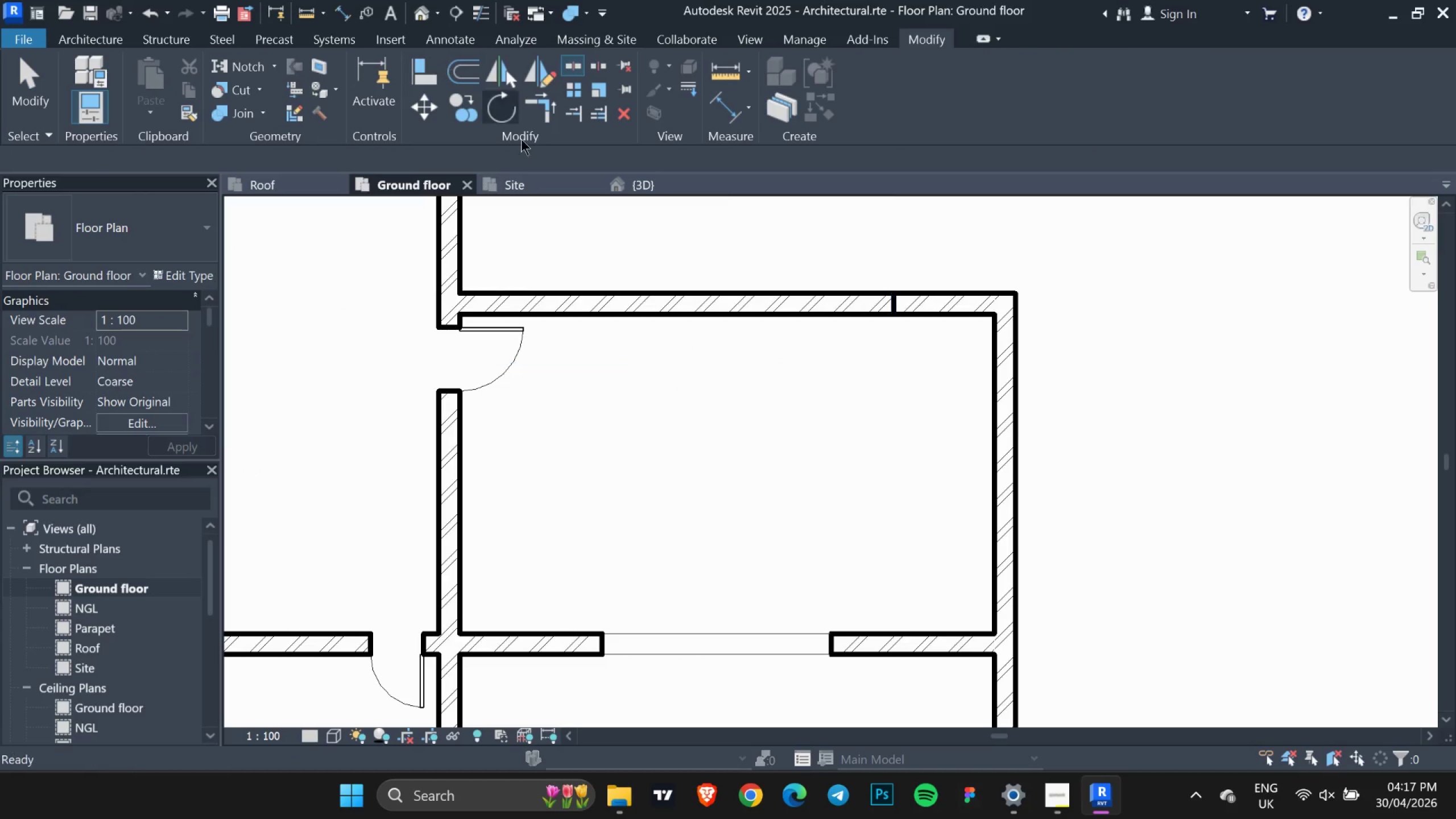 
key(Escape)
 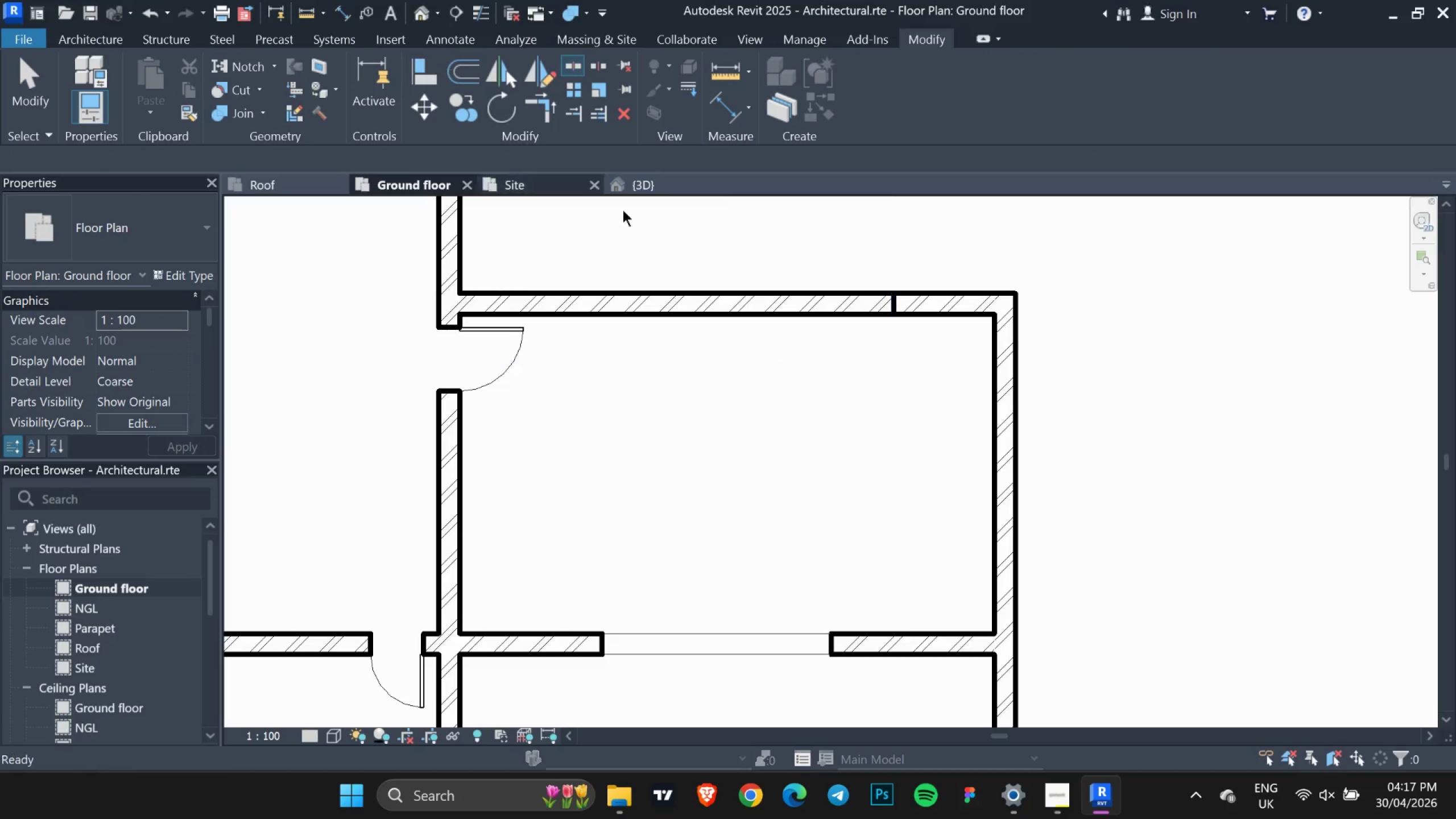 
key(Escape)
 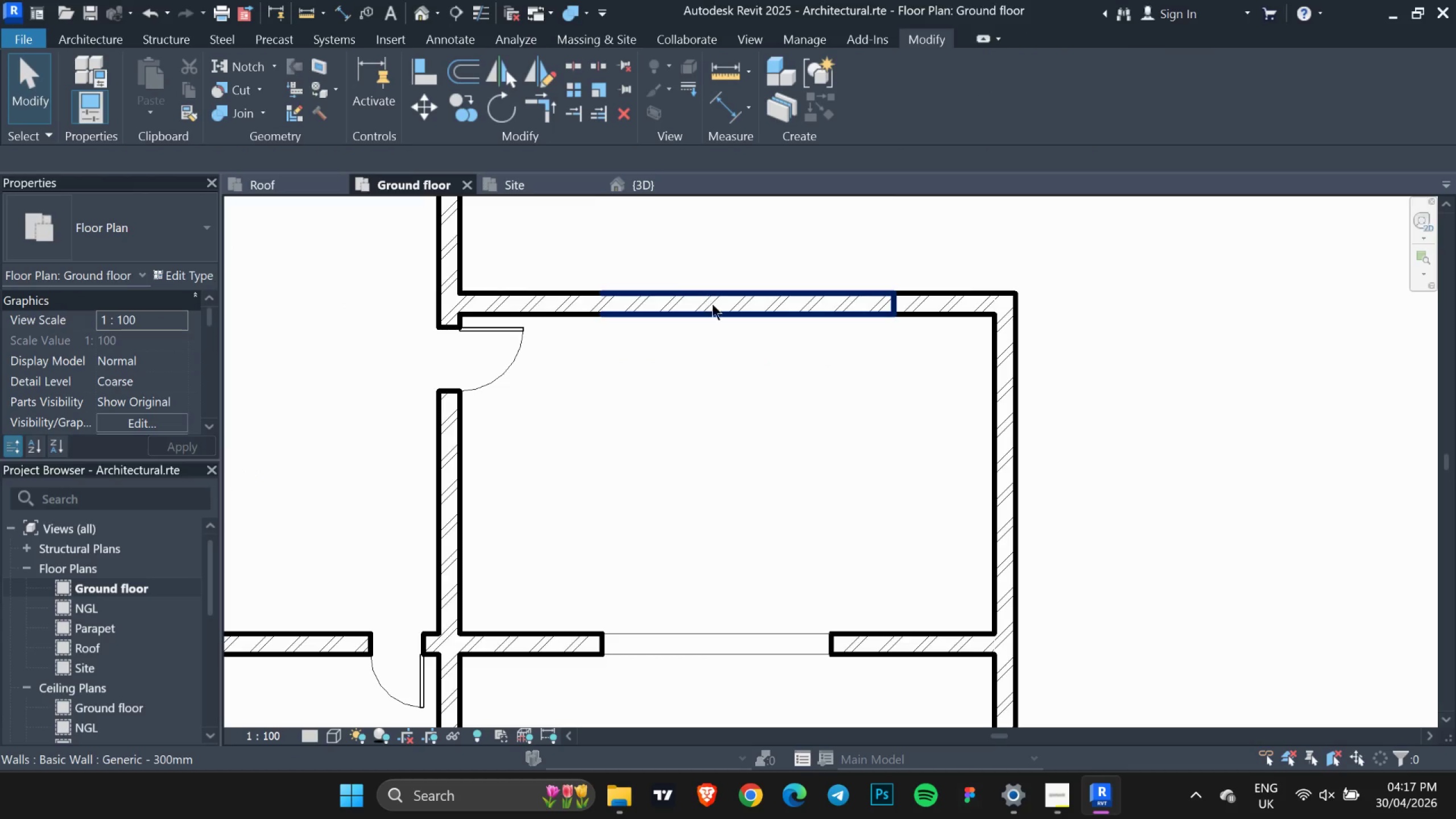 
left_click([712, 304])
 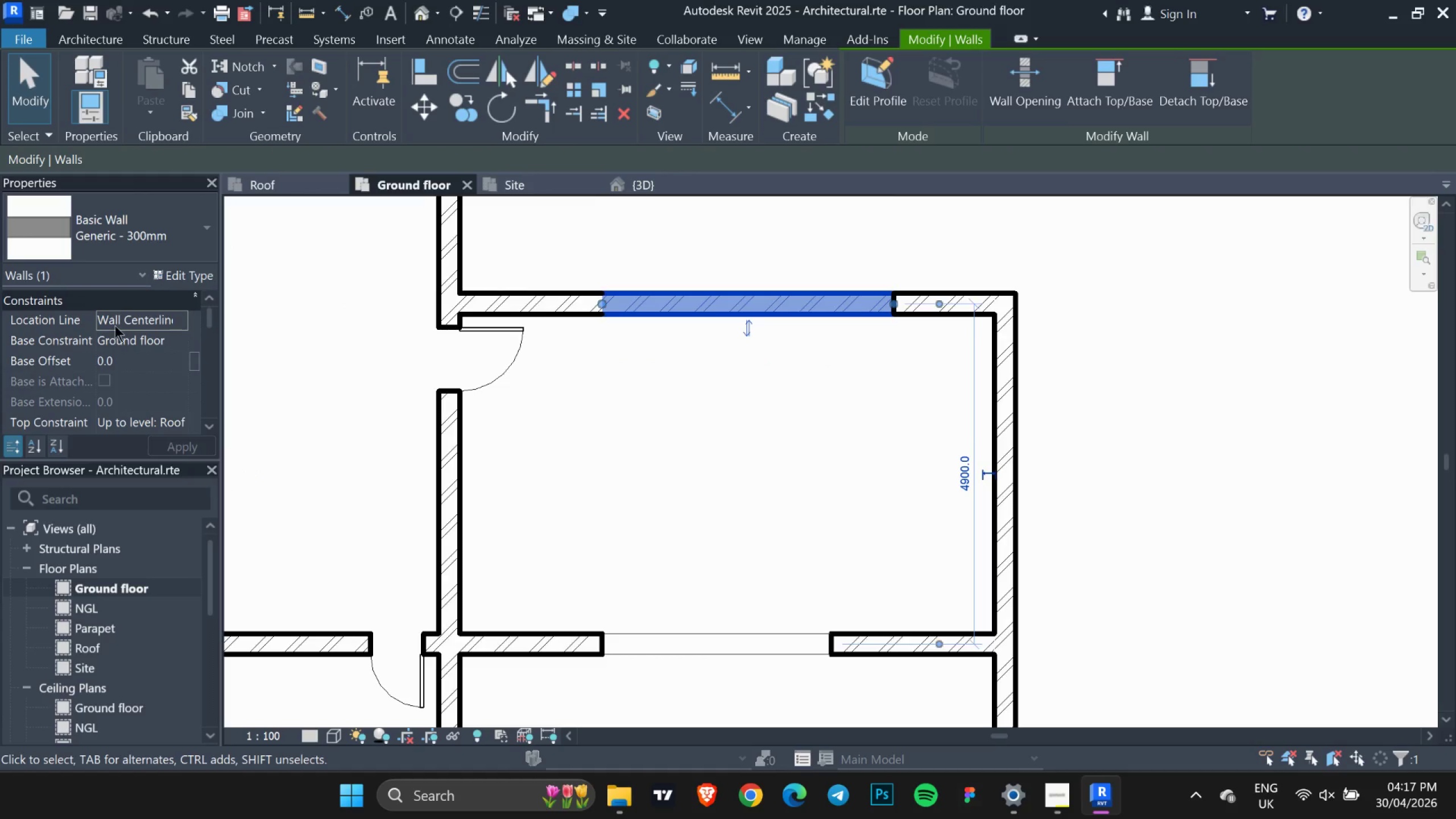 
scroll: coordinate [167, 404], scroll_direction: down, amount: 2.0
 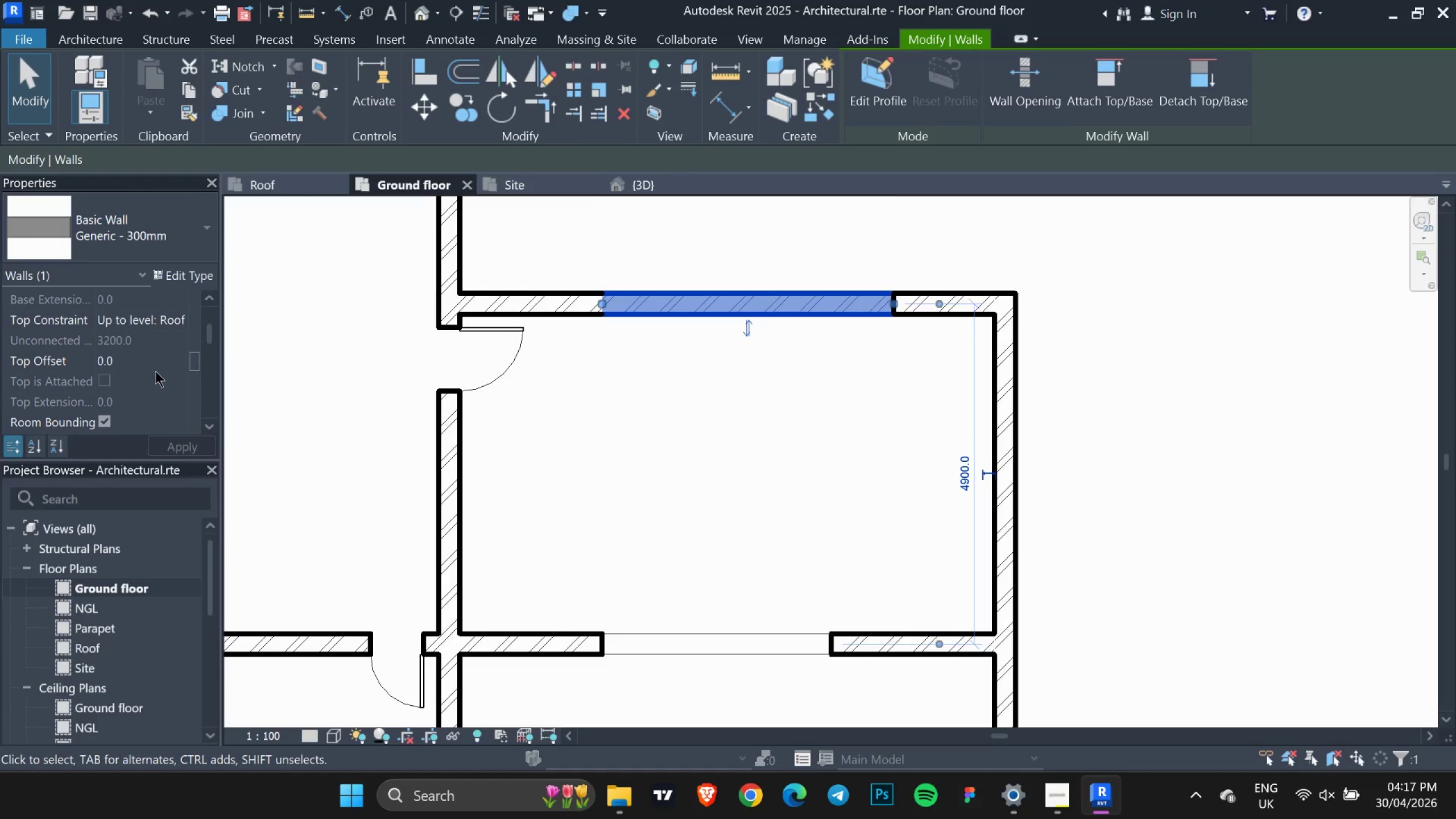 
left_click([155, 366])
 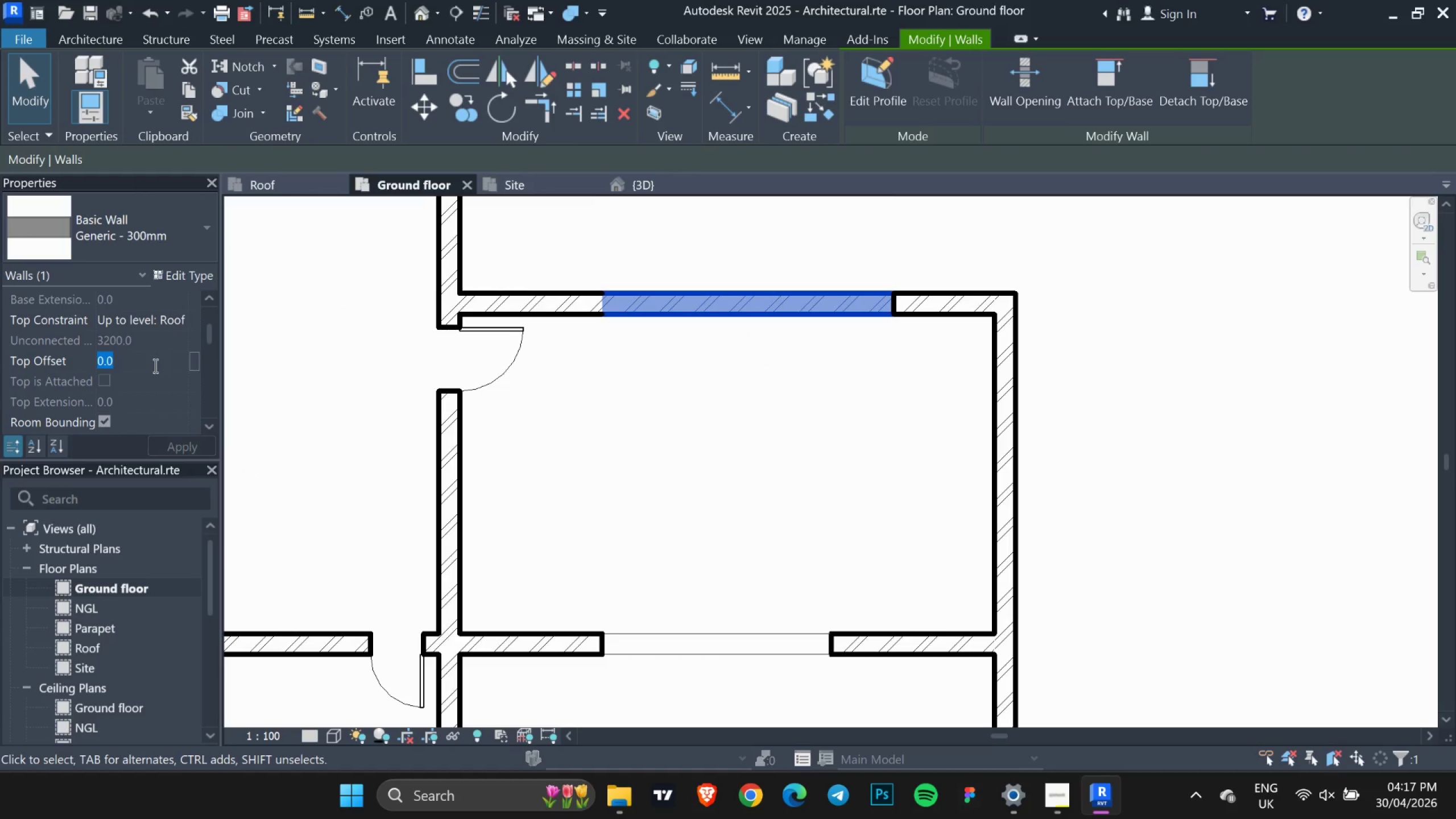 
type(-2000)
 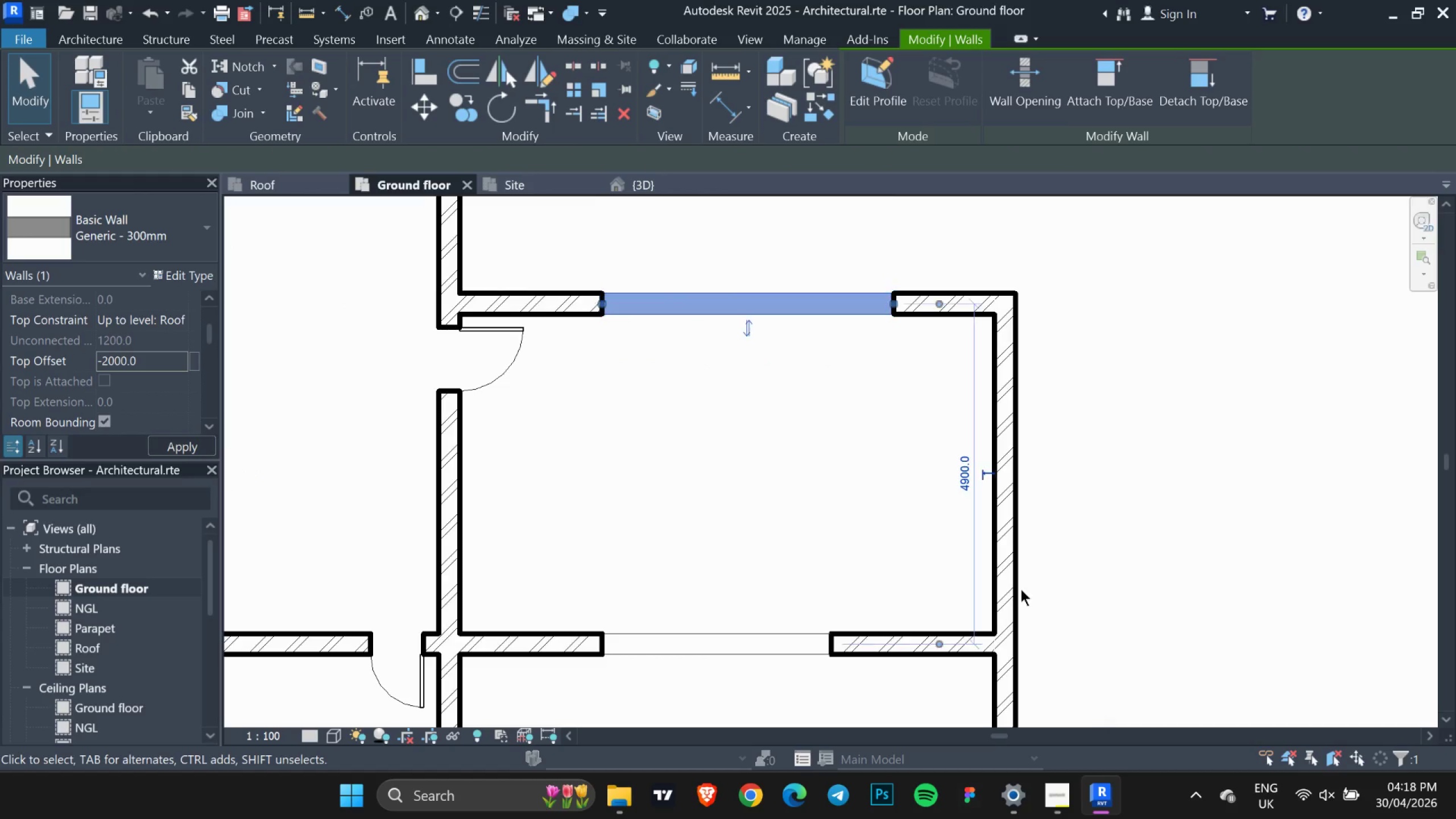 
left_click([911, 438])
 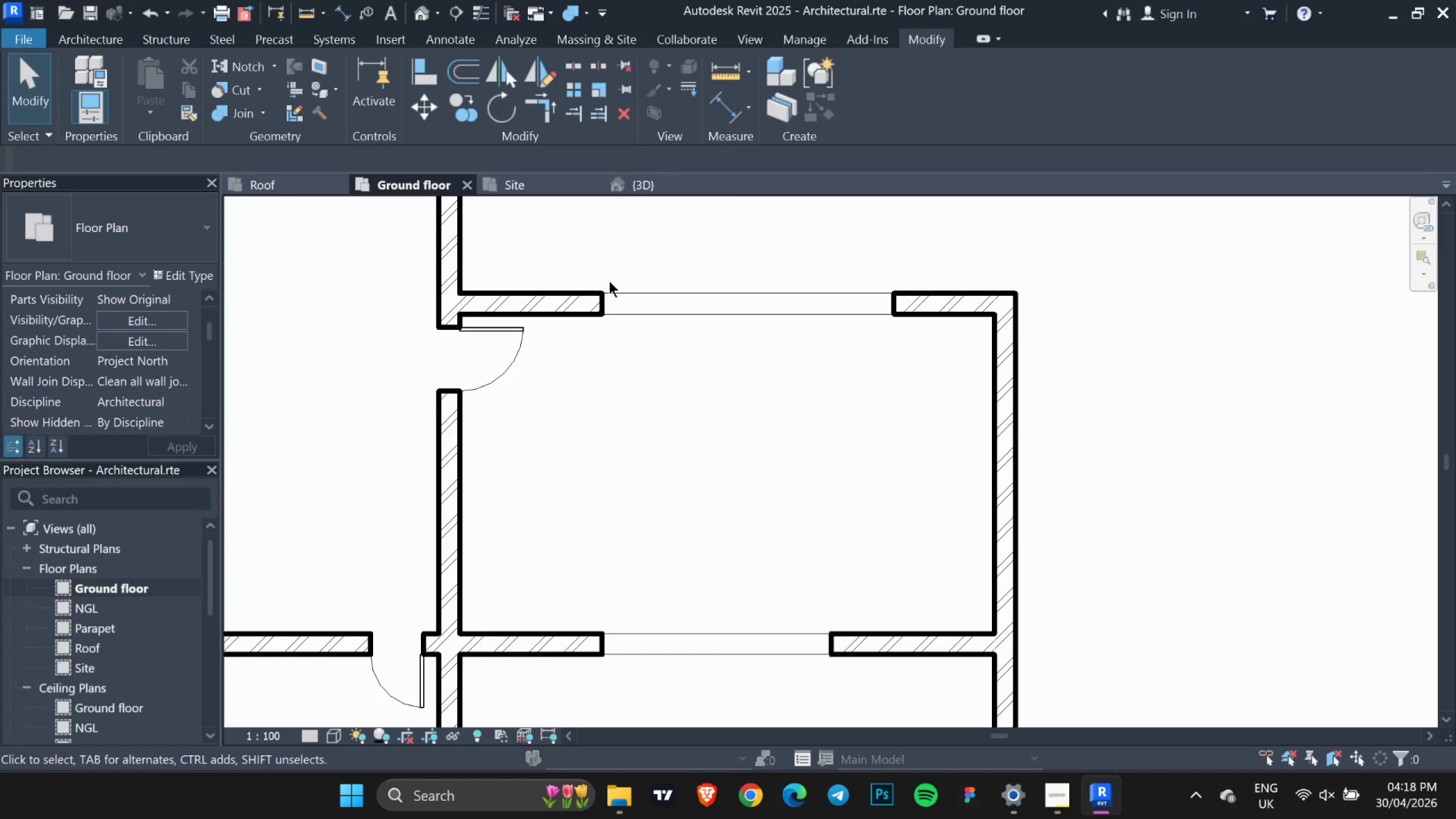 
left_click([673, 299])
 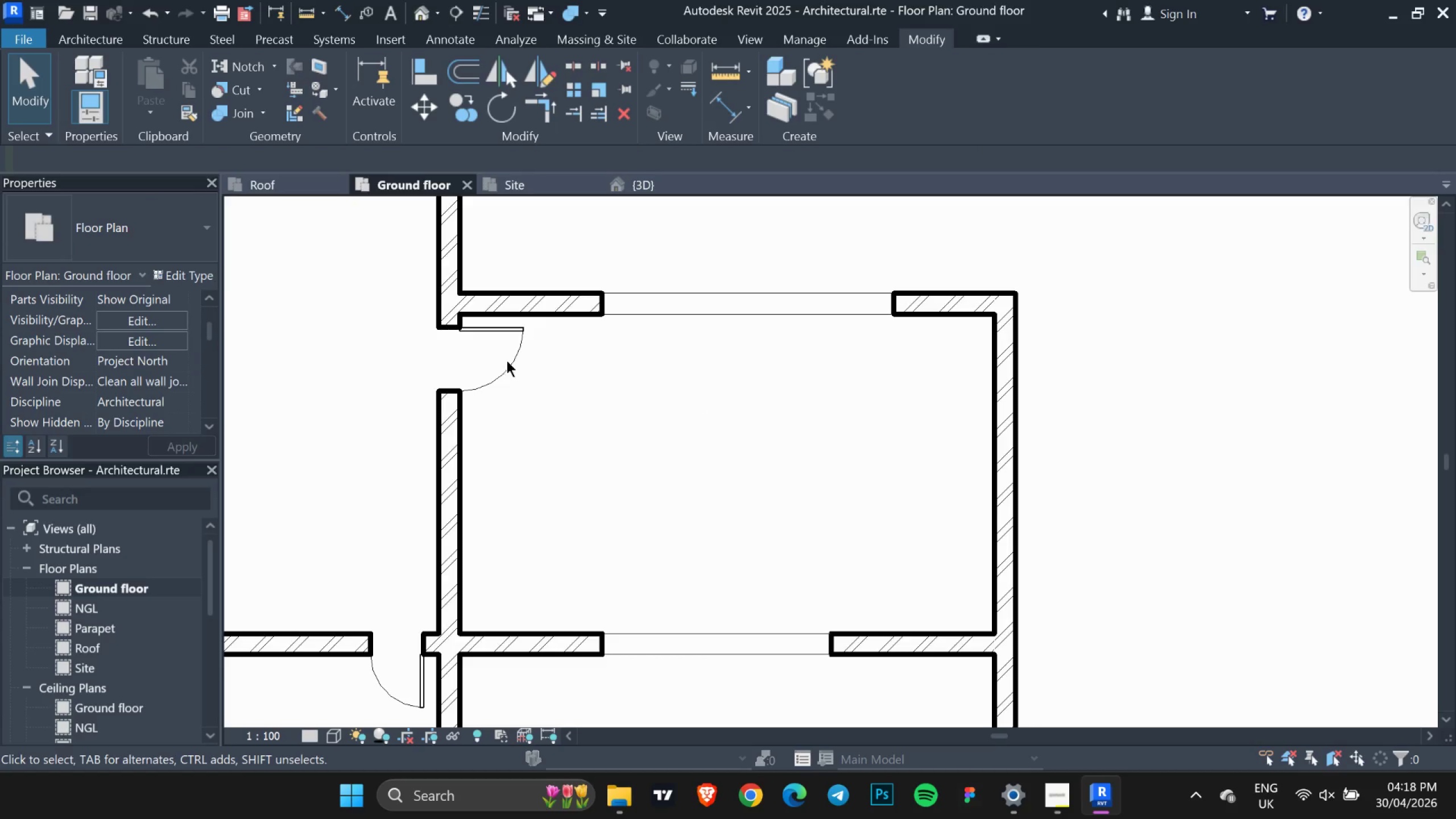 
key(Escape)
 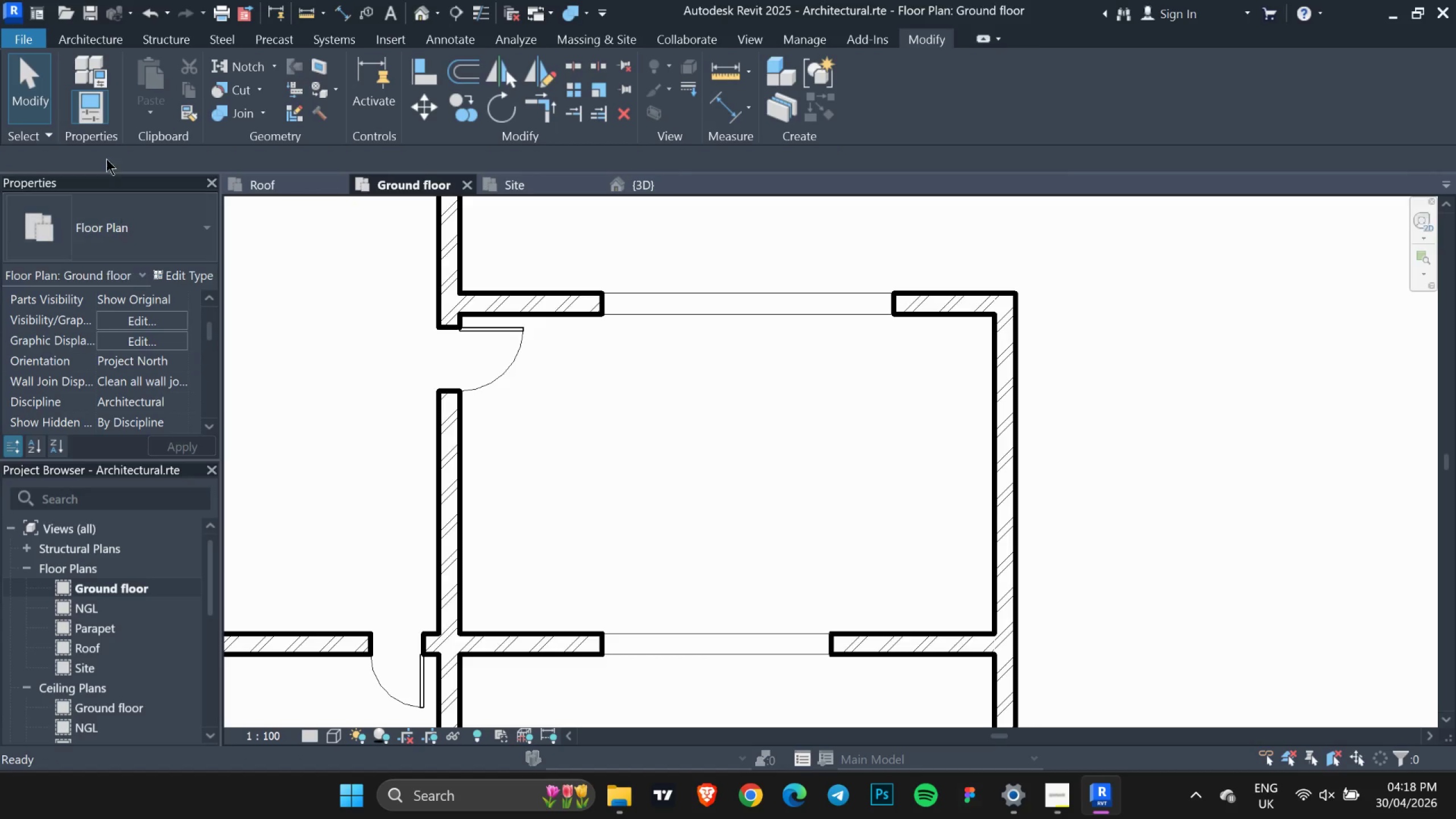 
key(Escape)
 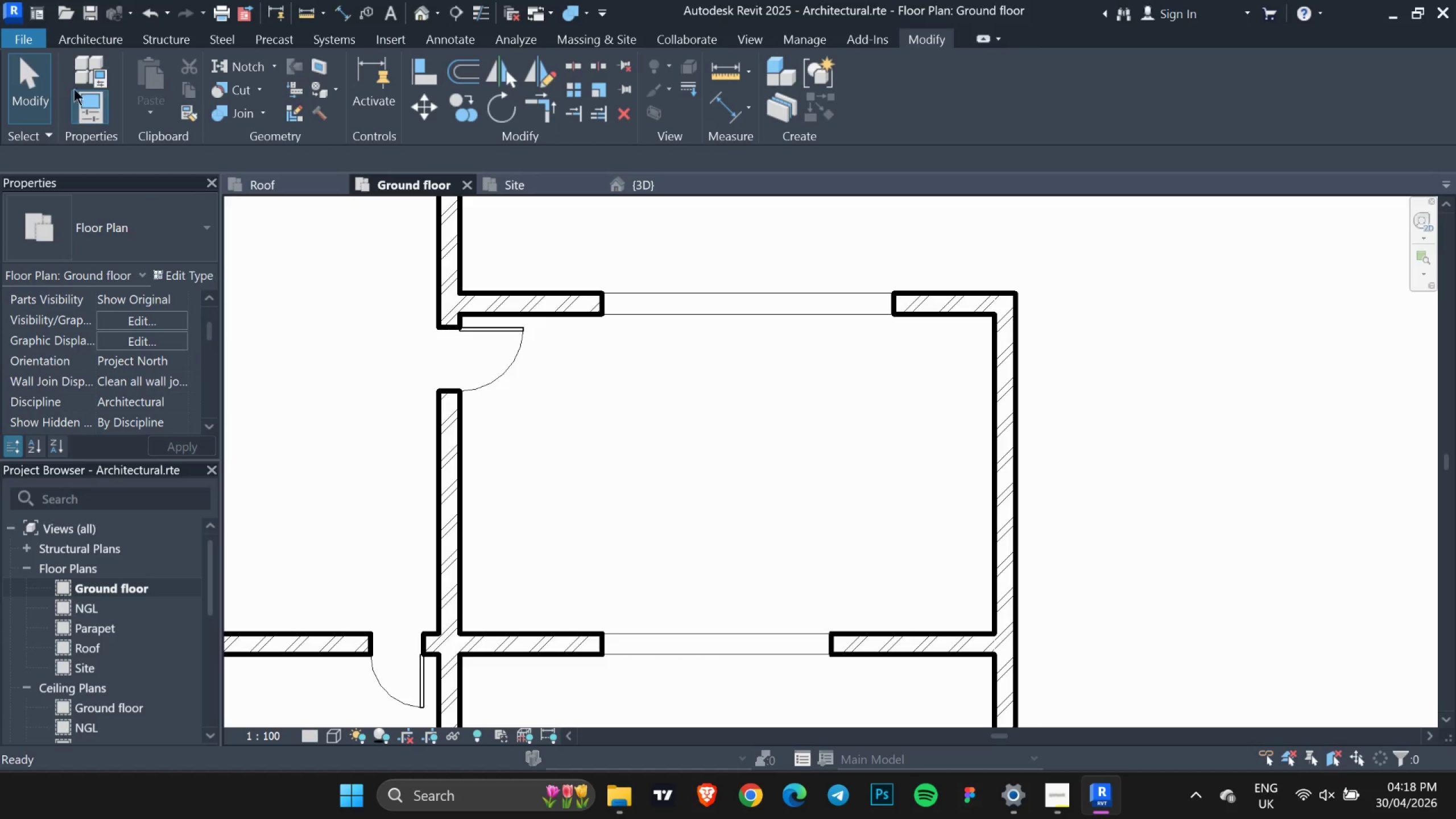 
key(Escape)
 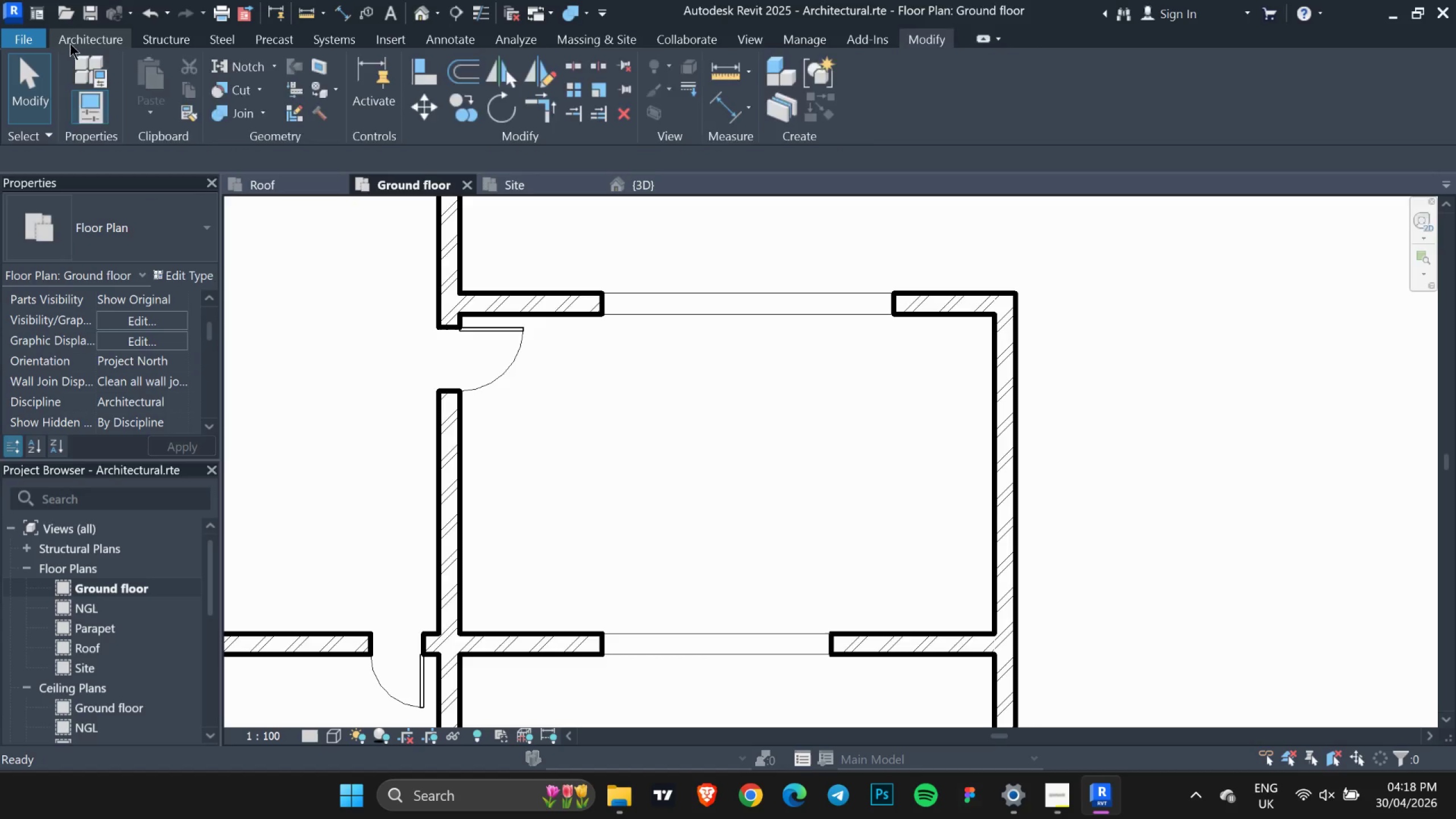 
left_click([70, 43])
 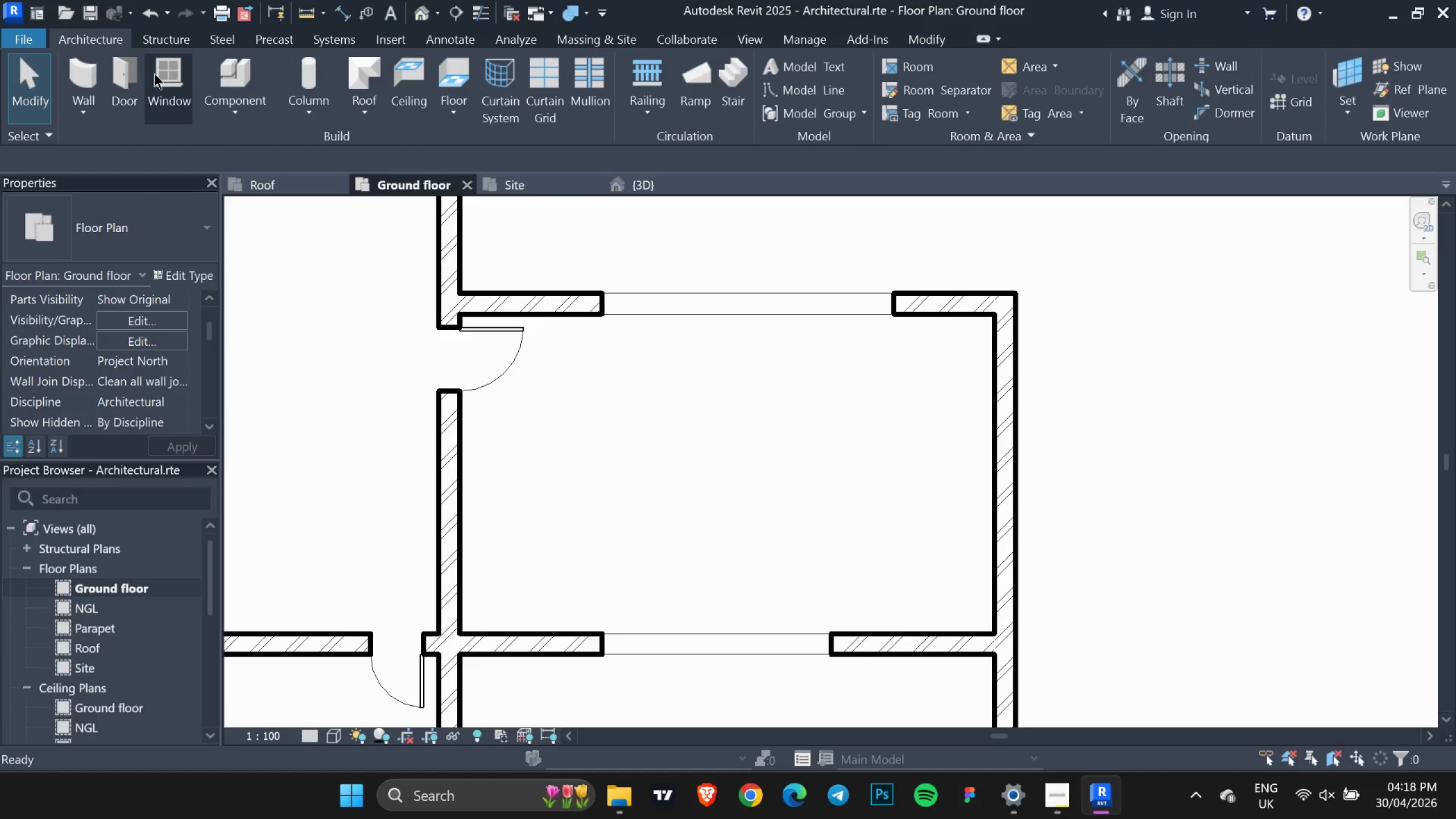 
left_click([154, 73])
 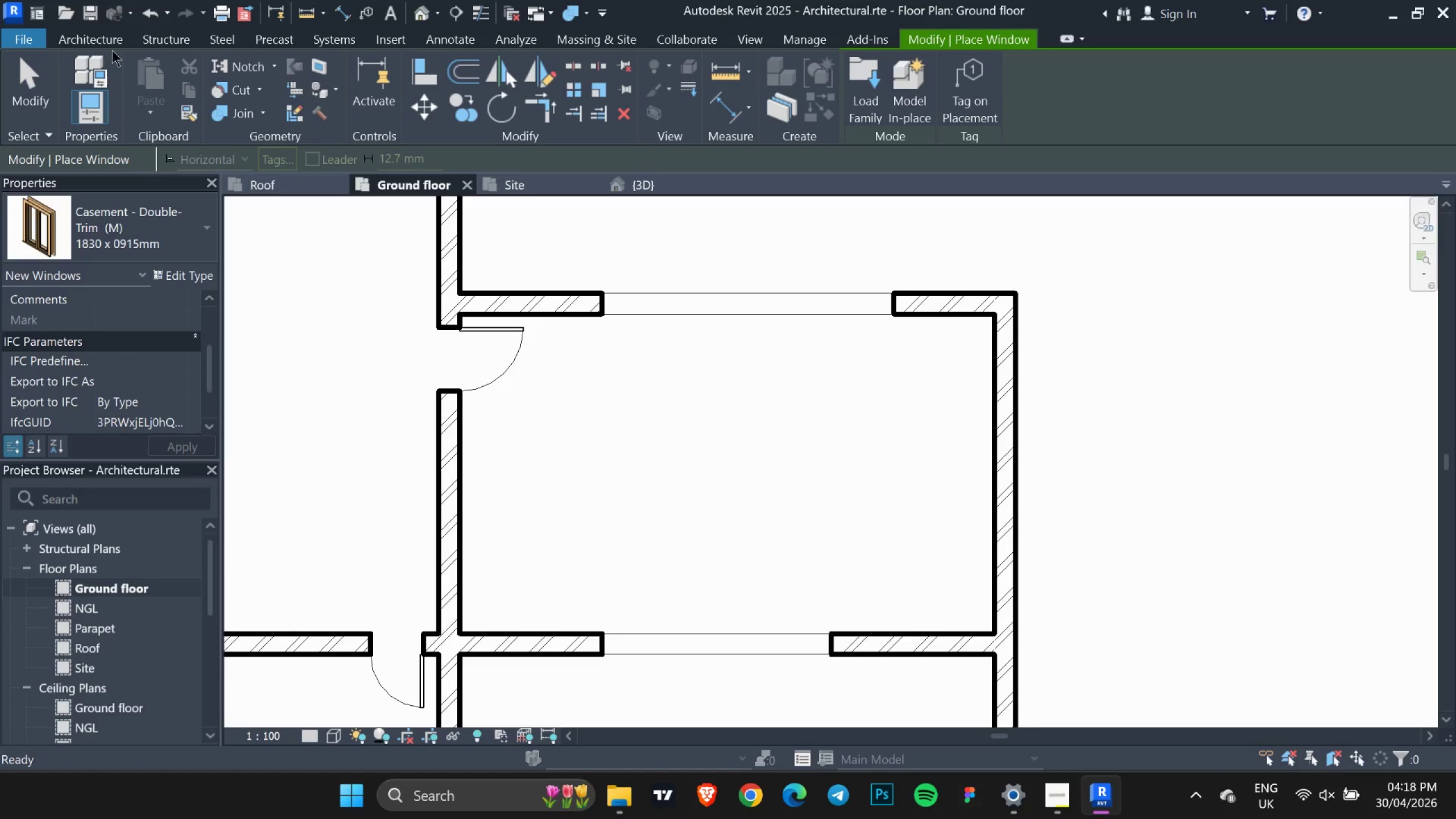 
left_click([100, 37])
 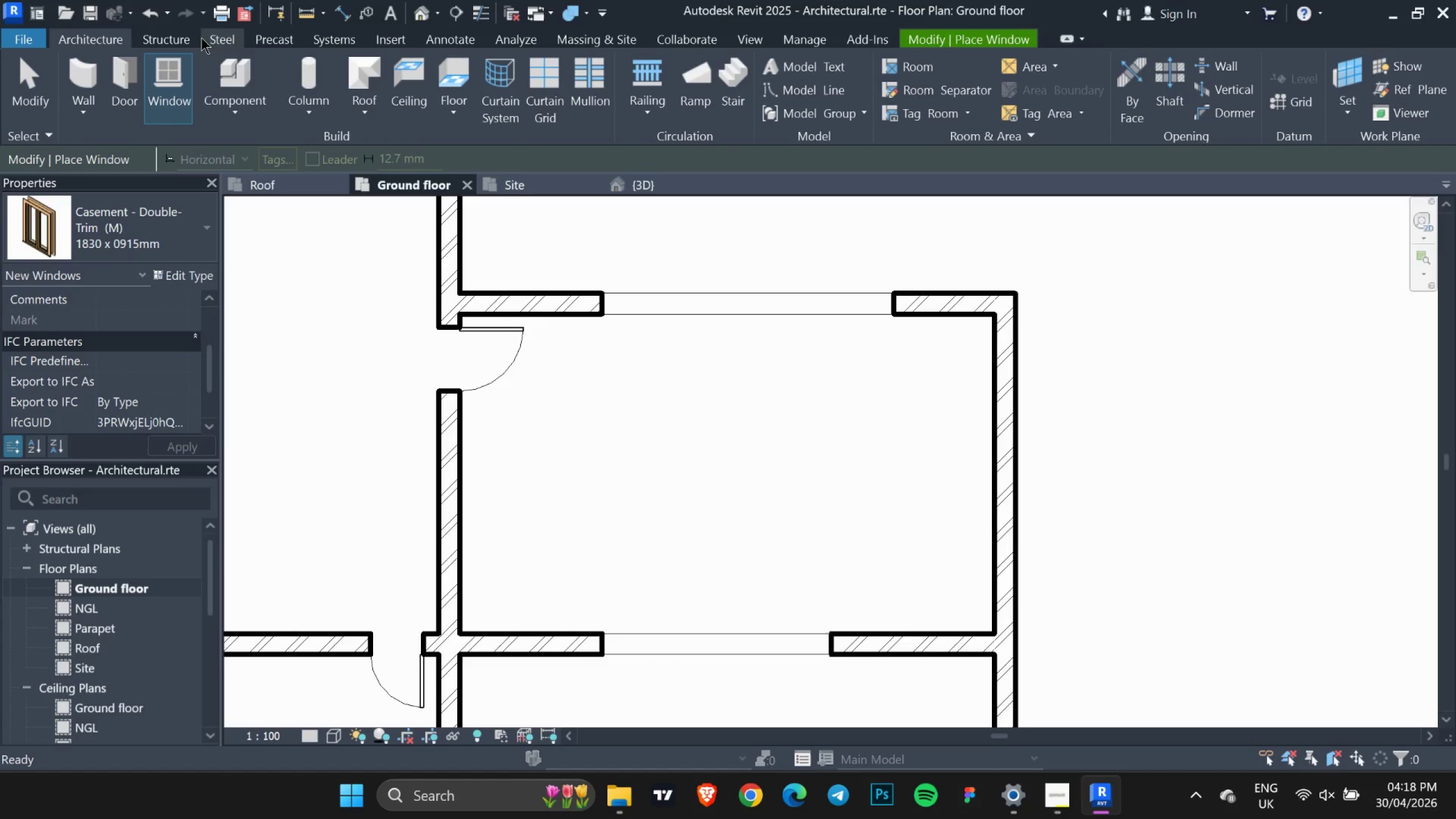 
left_click([99, 38])
 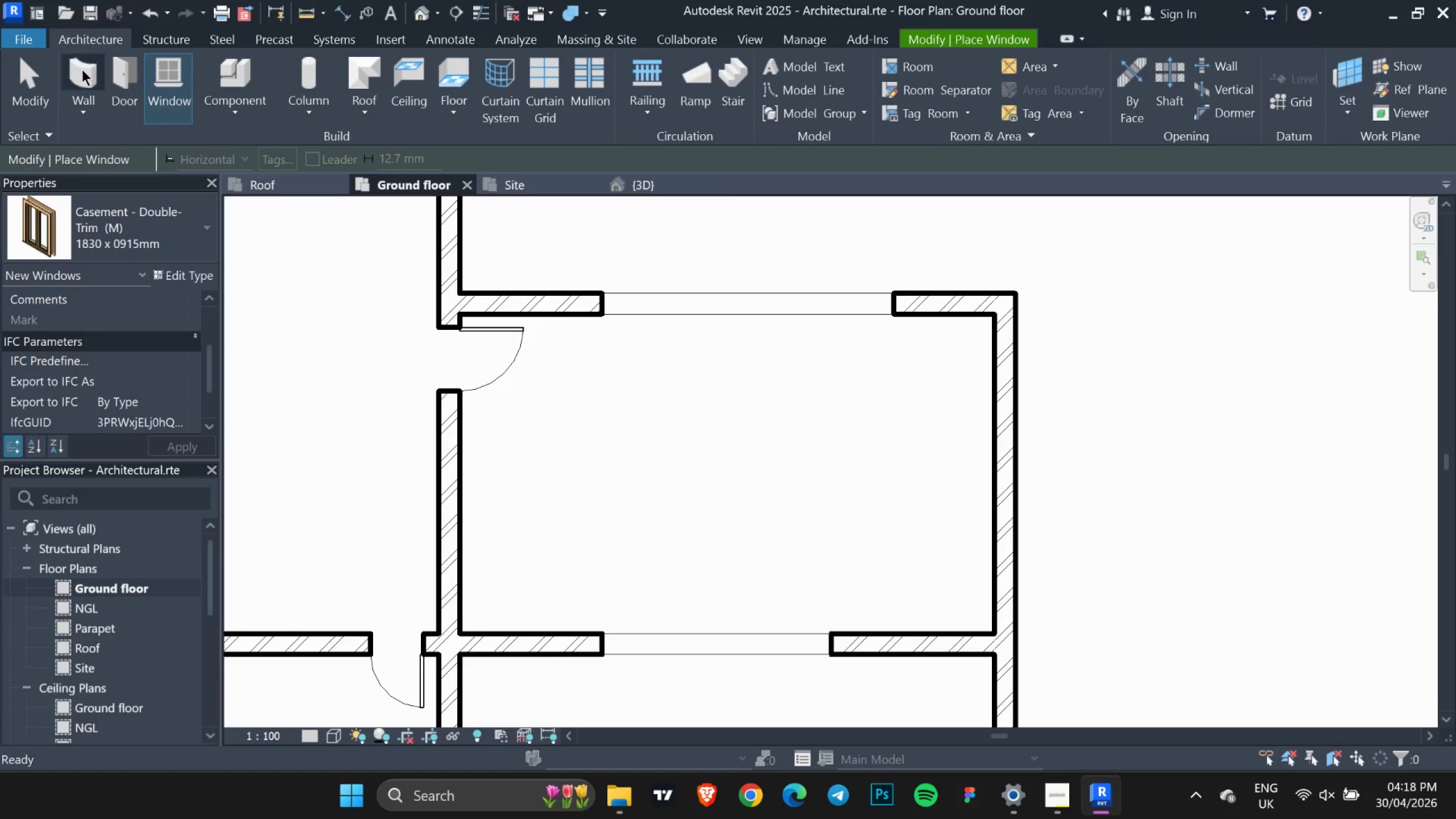 
left_click([82, 69])
 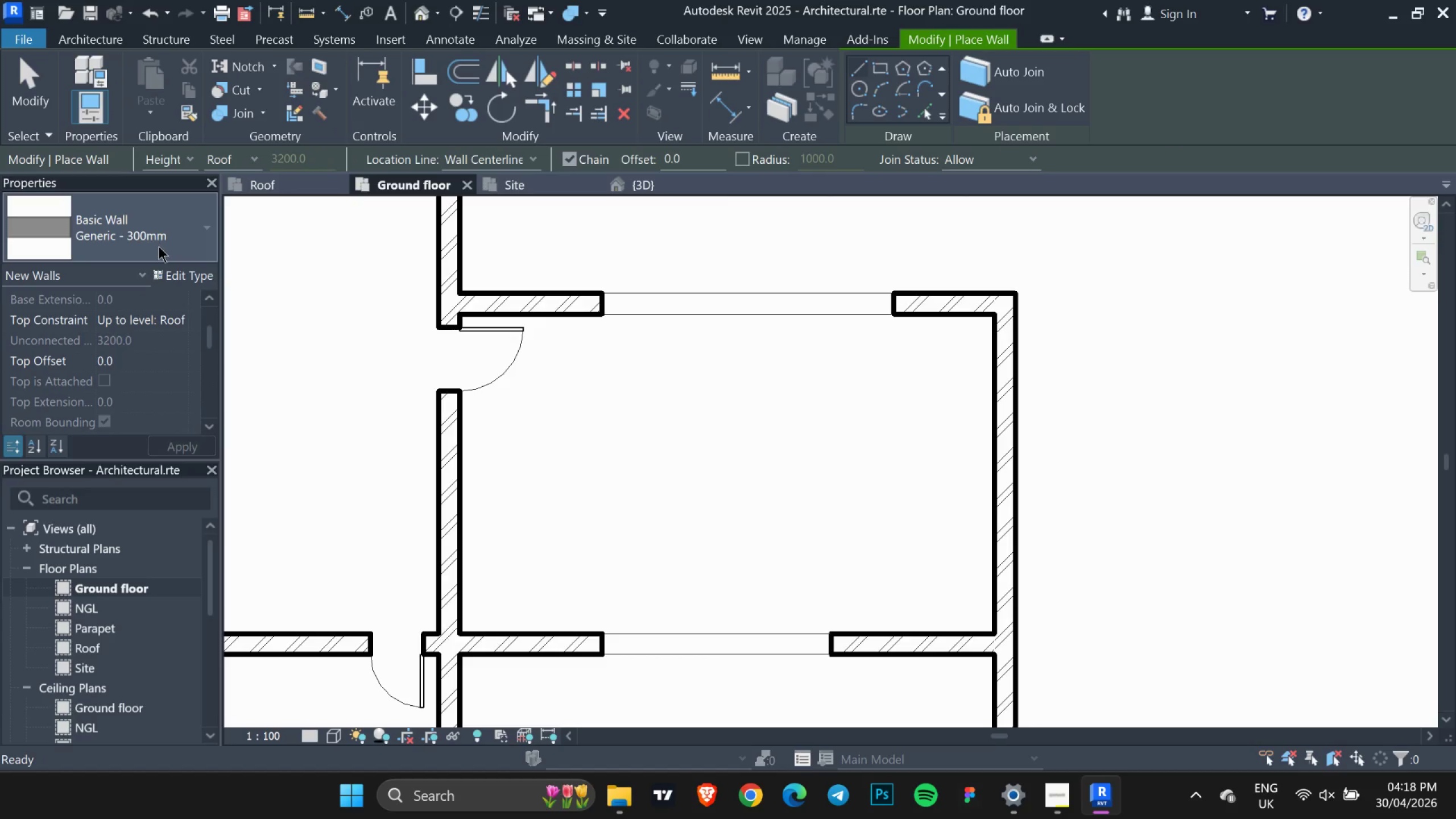 
left_click([158, 238])
 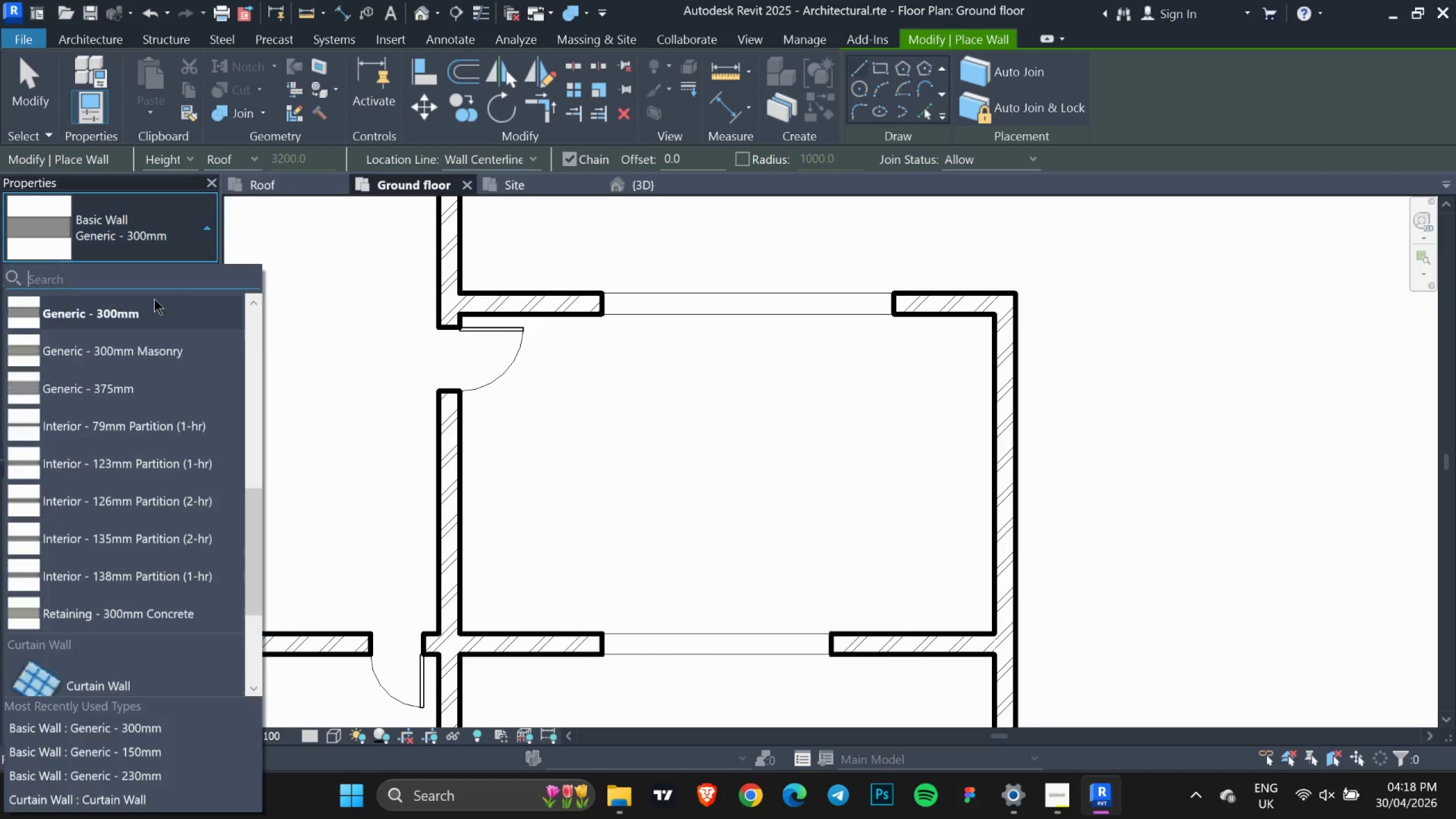 
scroll: coordinate [166, 490], scroll_direction: down, amount: 8.0
 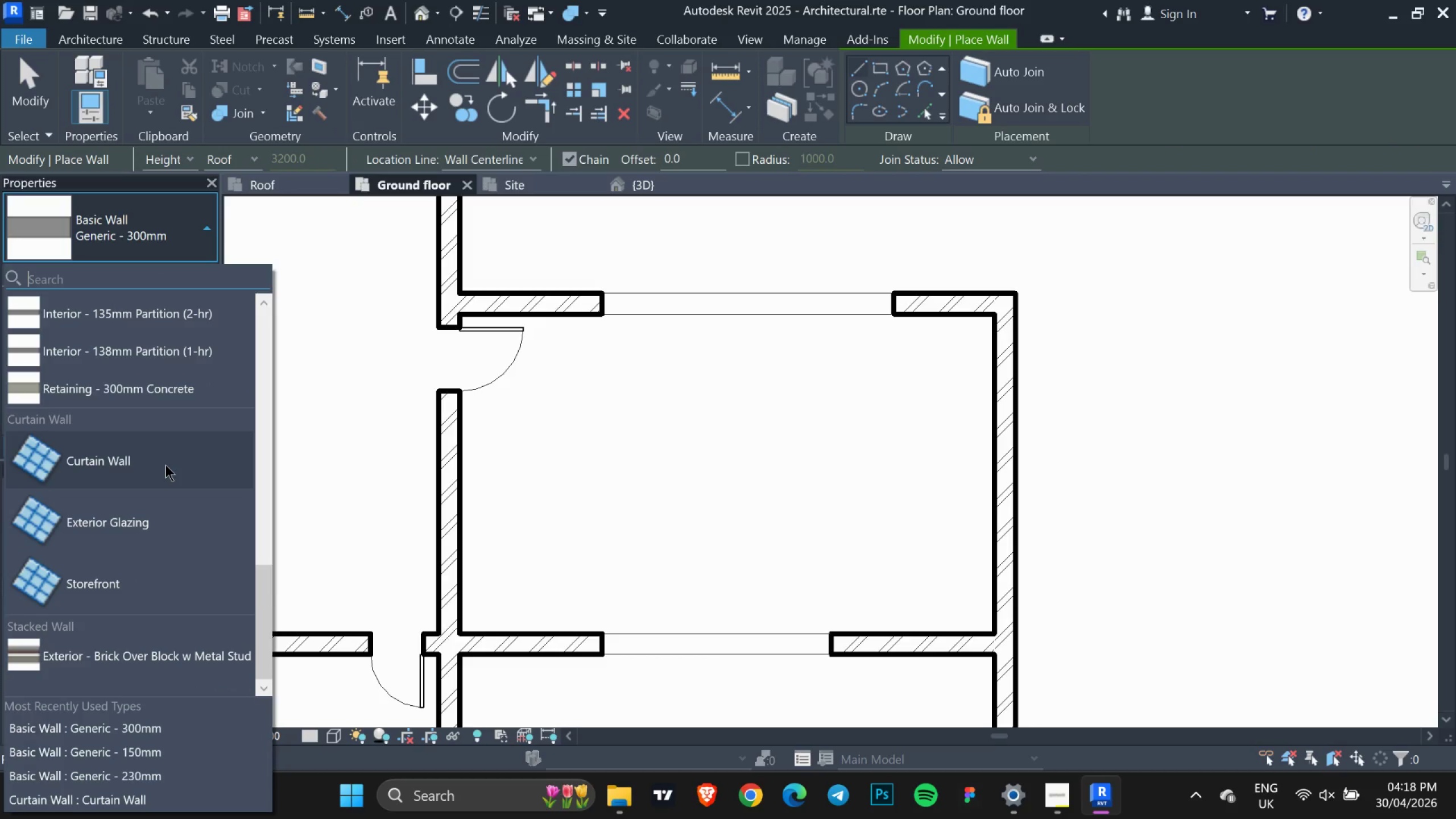 
left_click([166, 465])
 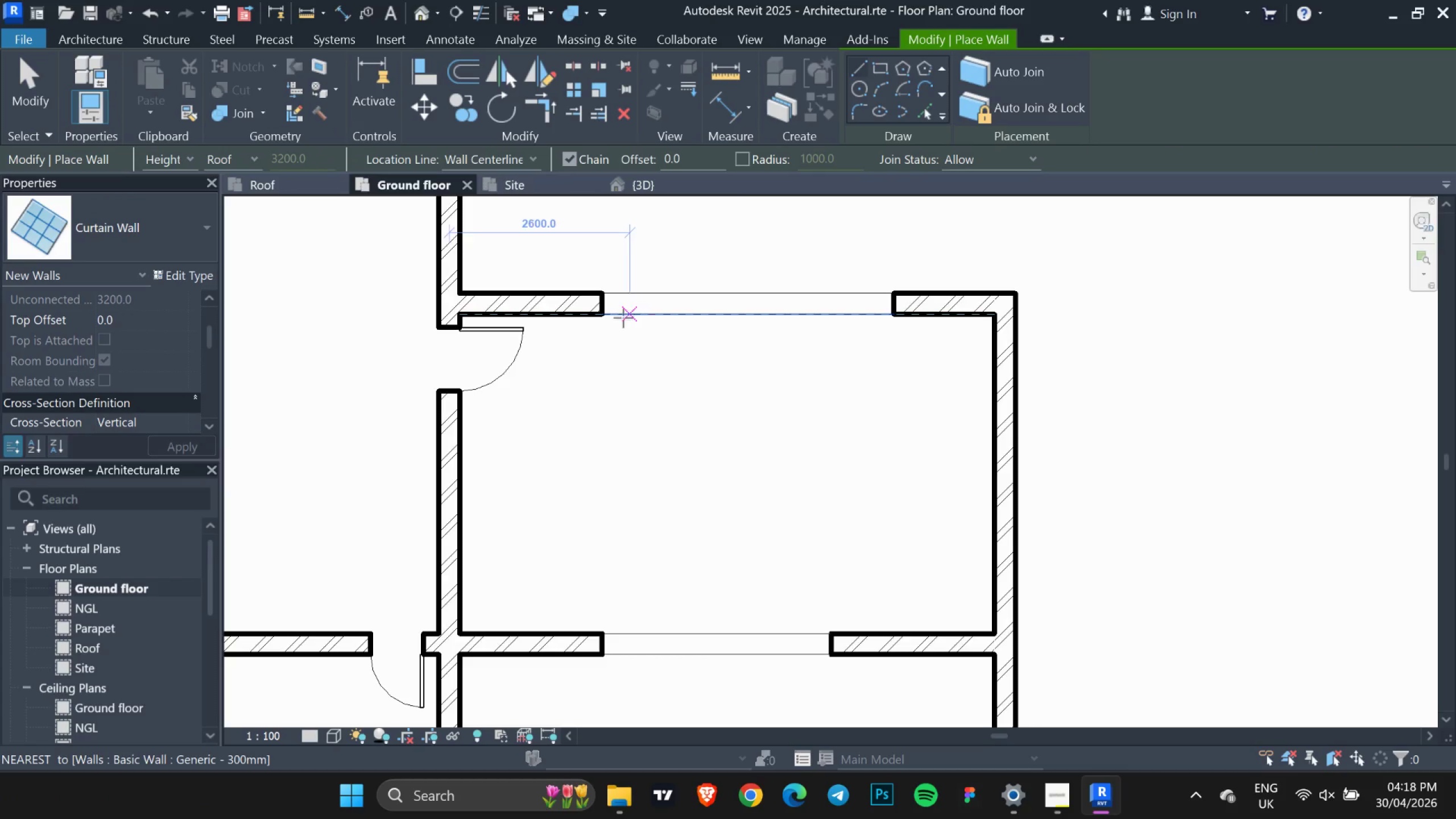 
scroll: coordinate [619, 313], scroll_direction: up, amount: 7.0
 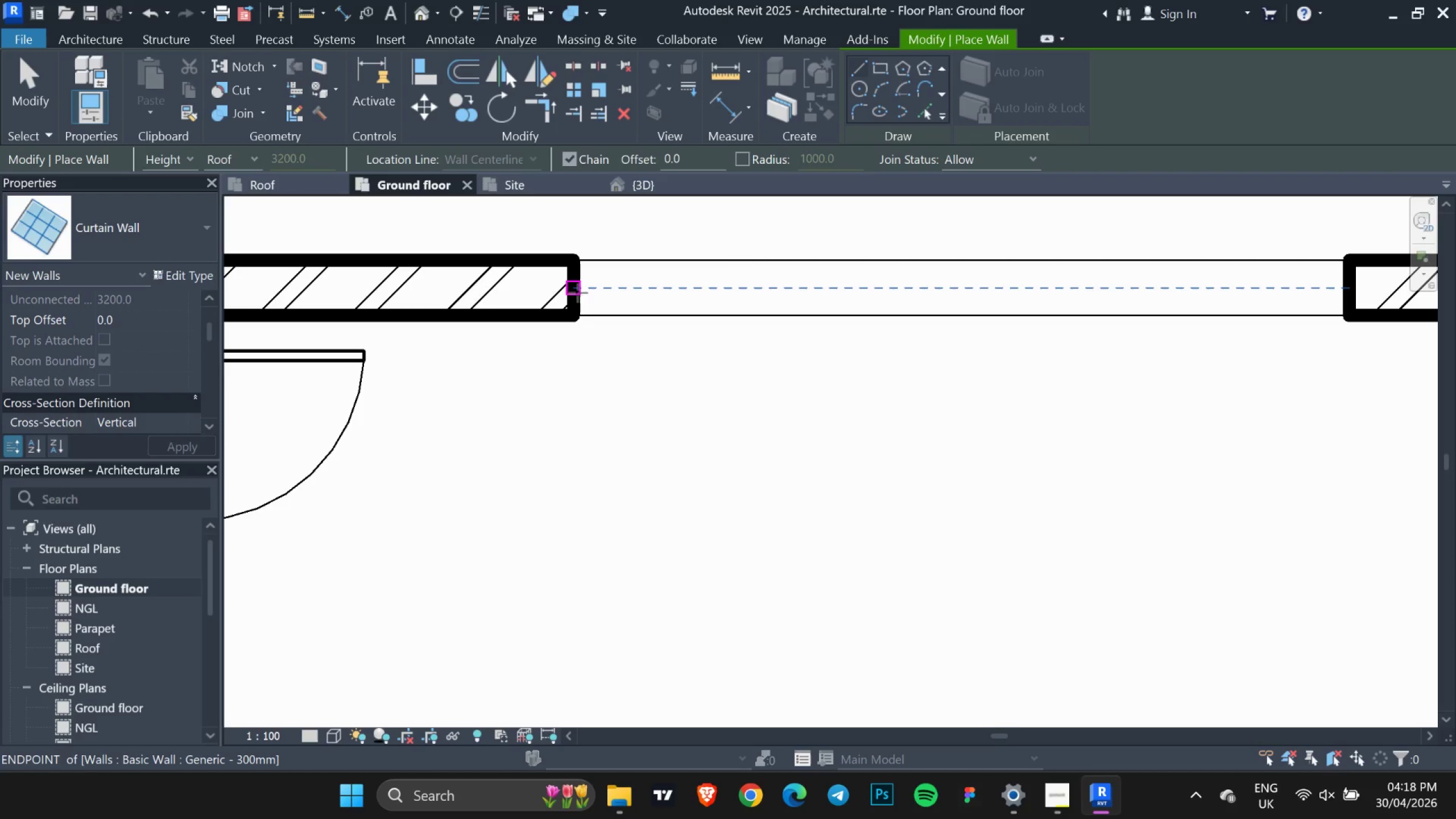 
left_click([574, 288])
 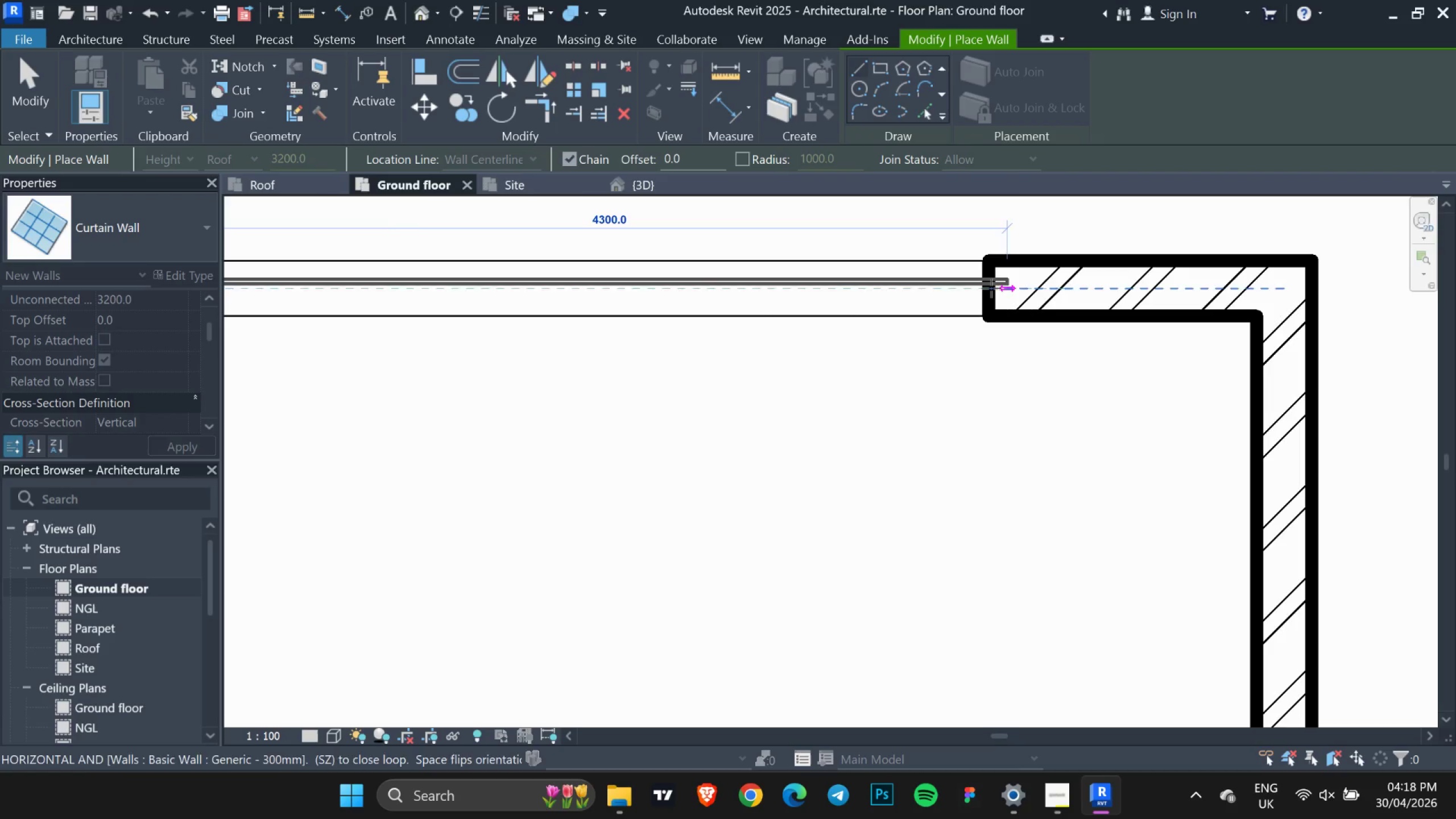 
left_click_drag(start_coordinate=[992, 288], to_coordinate=[996, 288])
 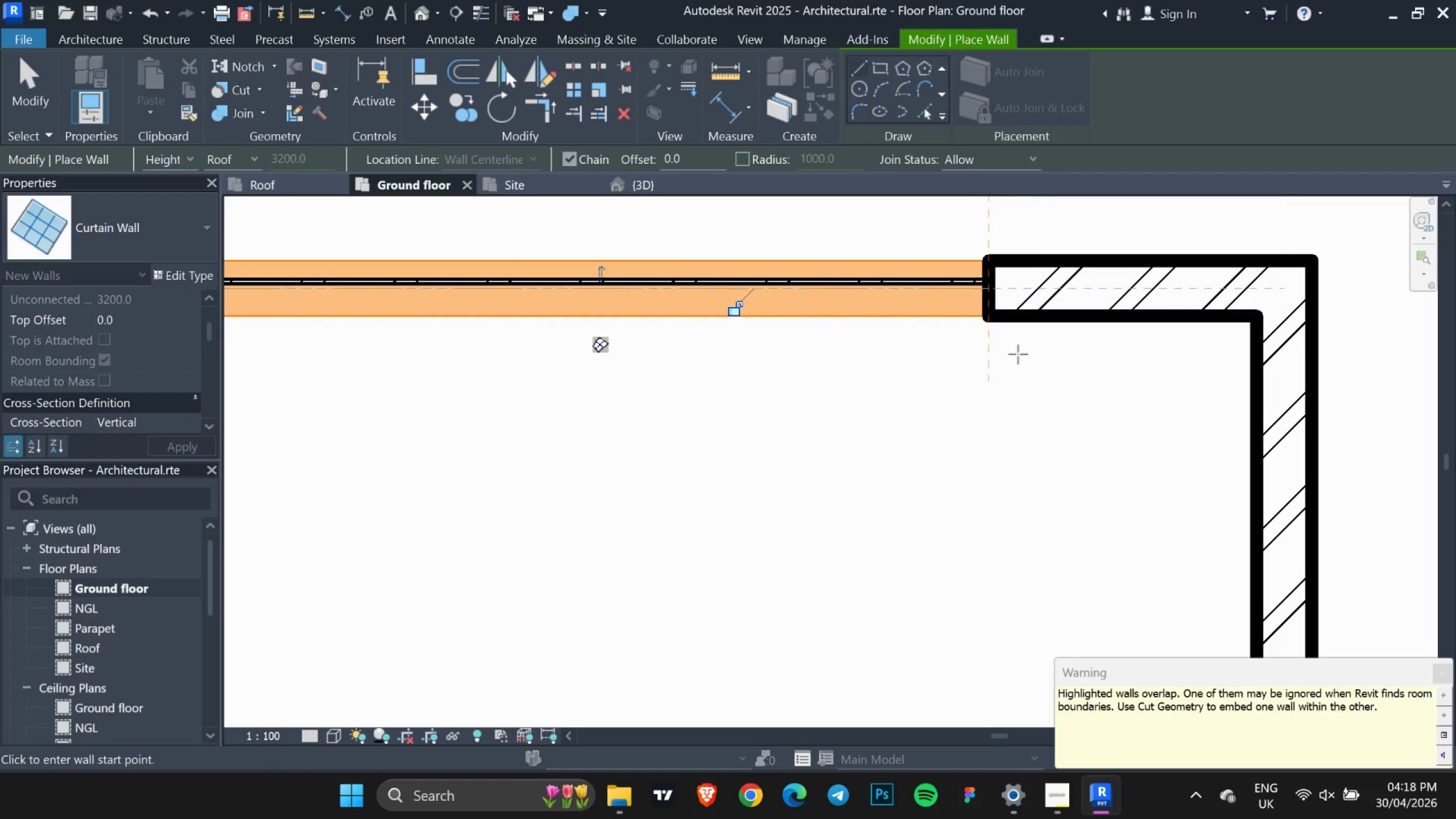 
key(Escape)
 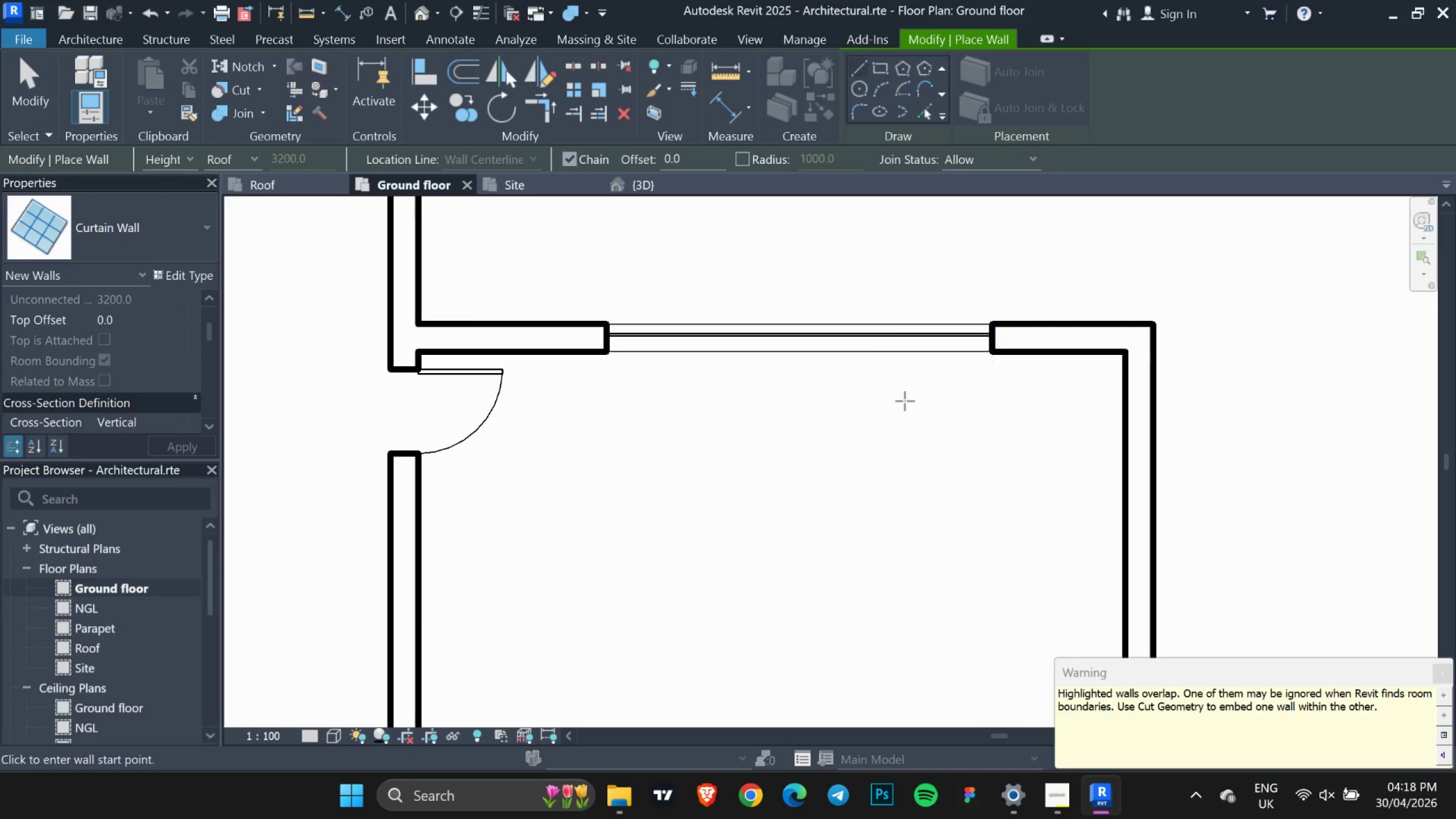 
key(Escape)
 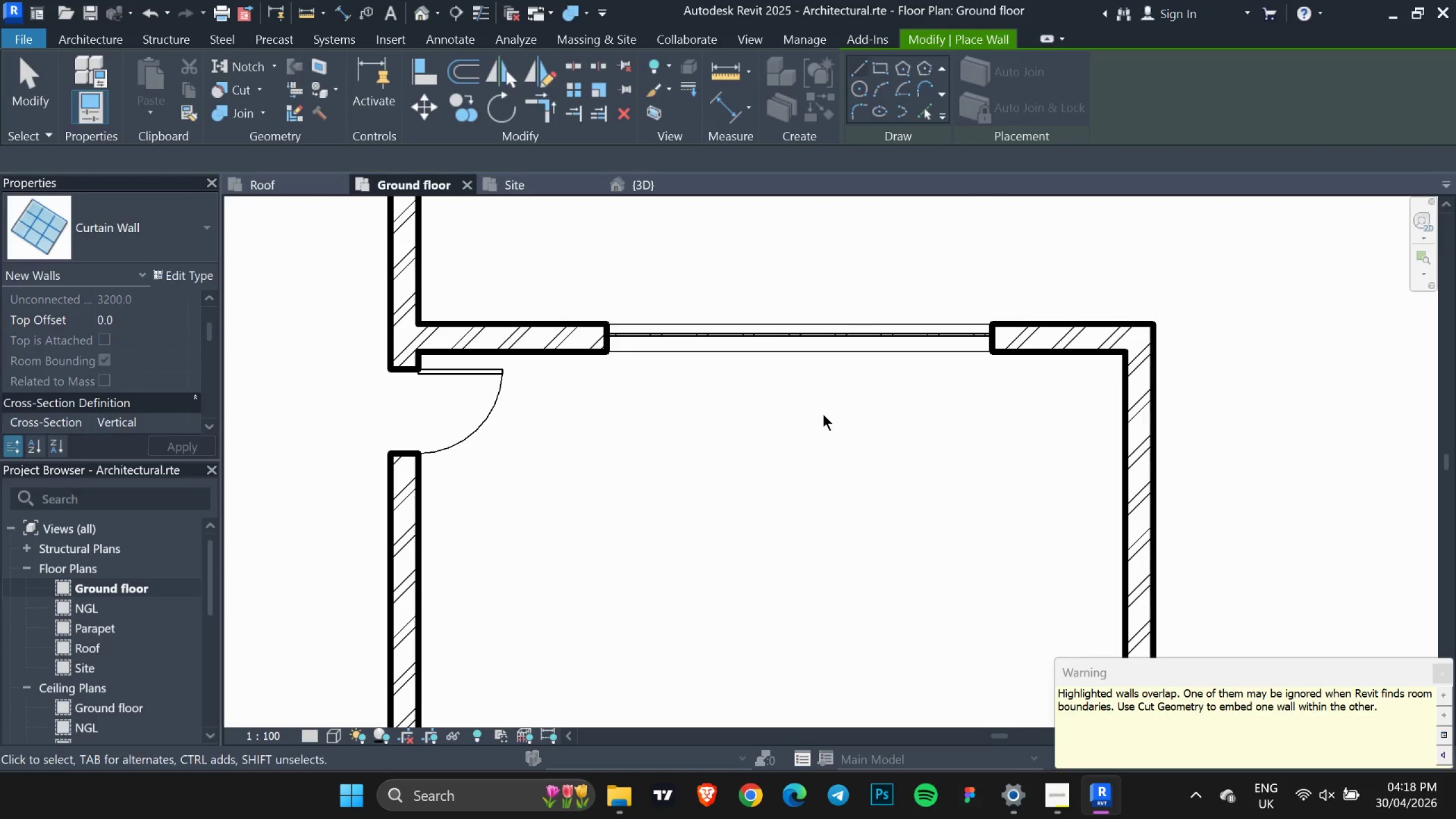 
scroll: coordinate [994, 388], scroll_direction: down, amount: 5.0
 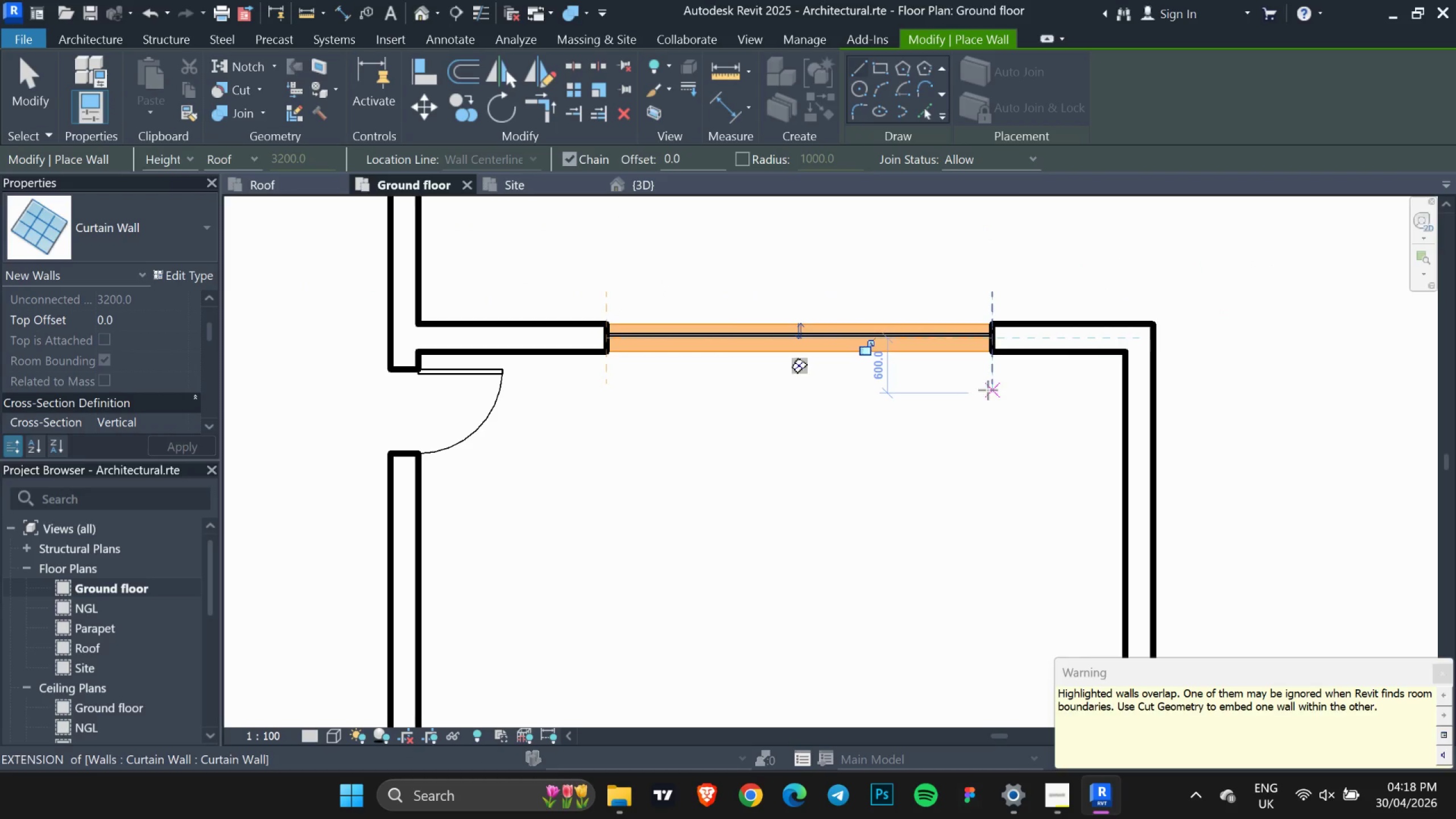 
key(Escape)
 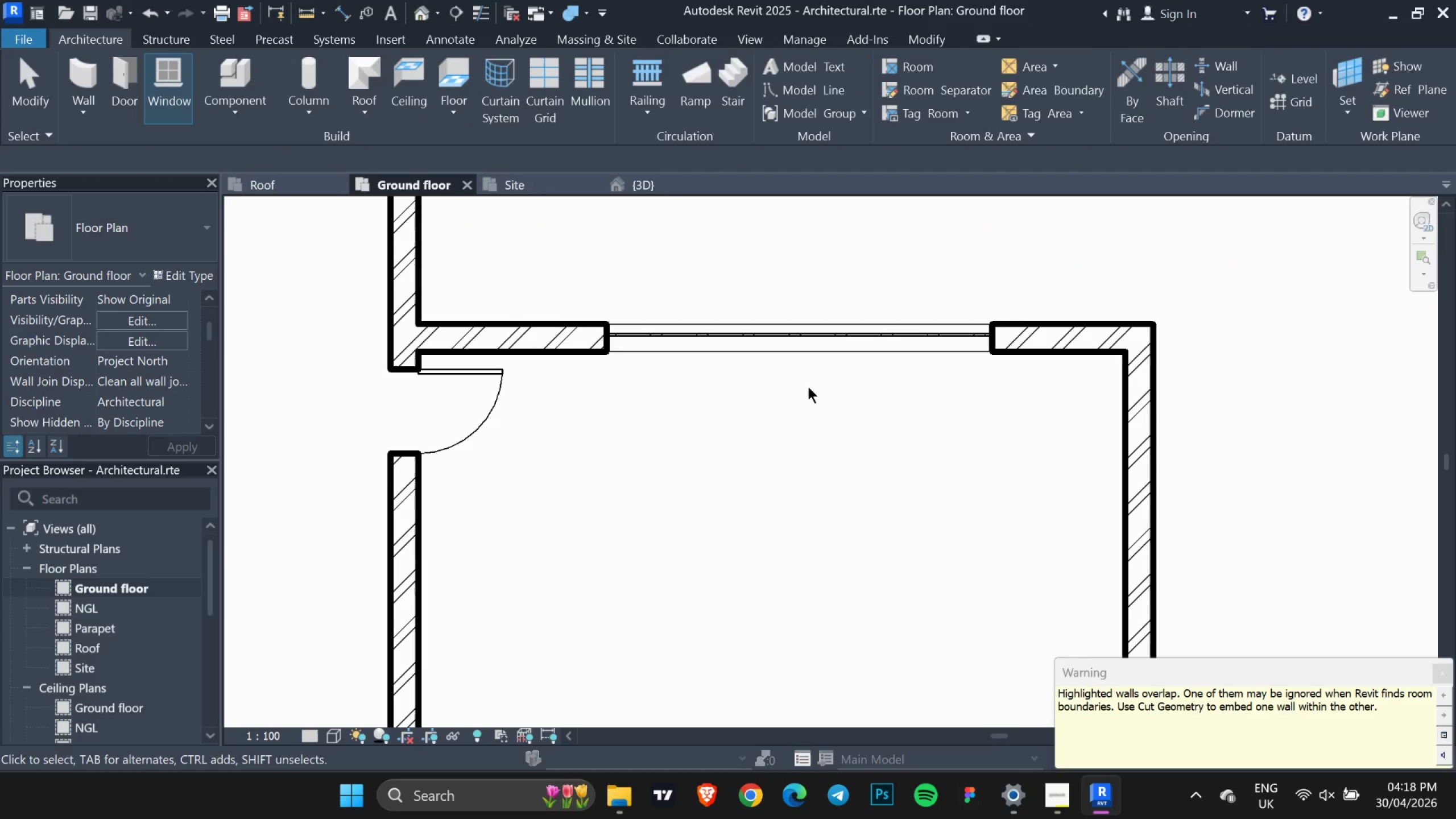 
key(Escape)
 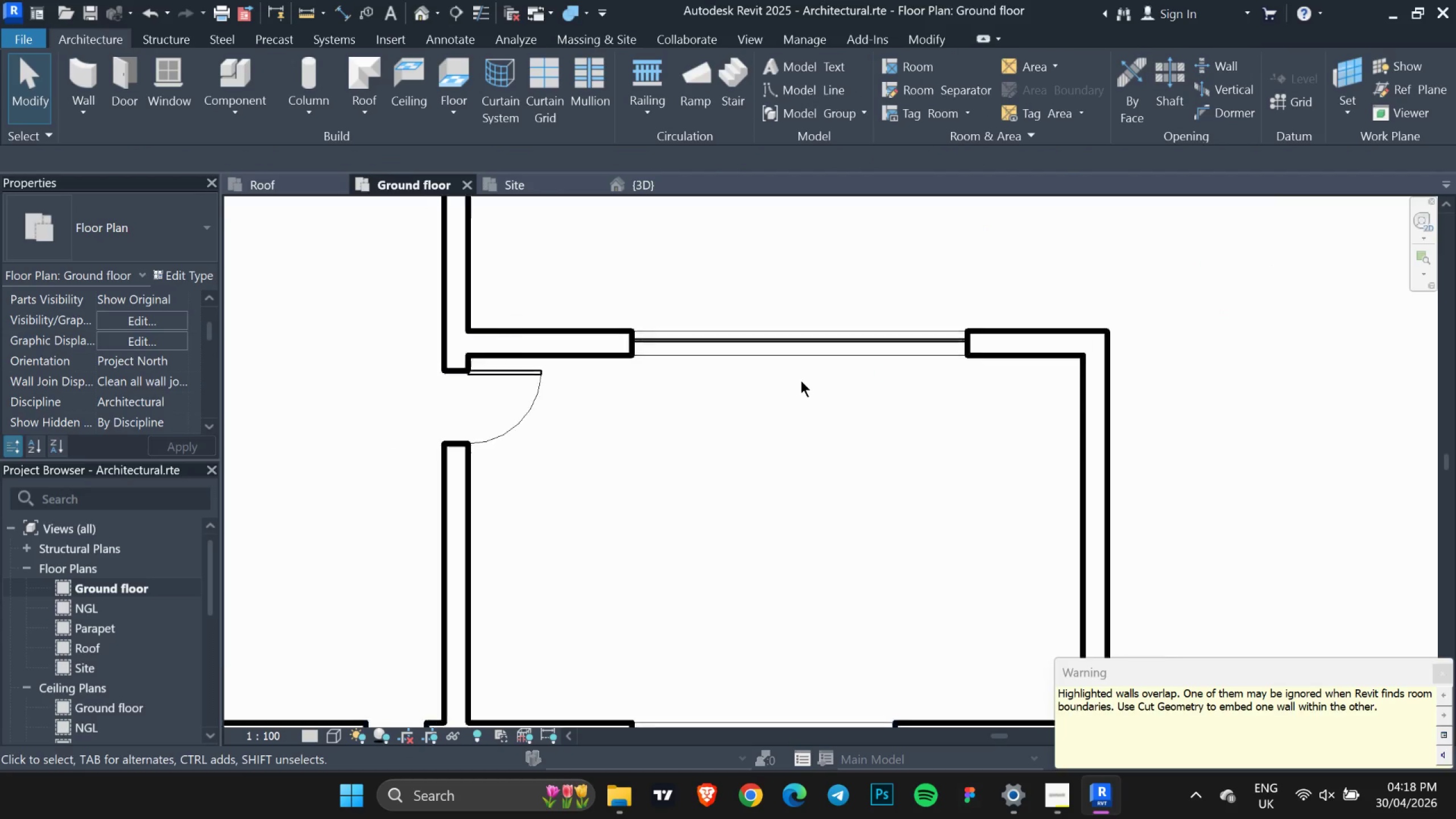 
scroll: coordinate [873, 469], scroll_direction: down, amount: 6.0
 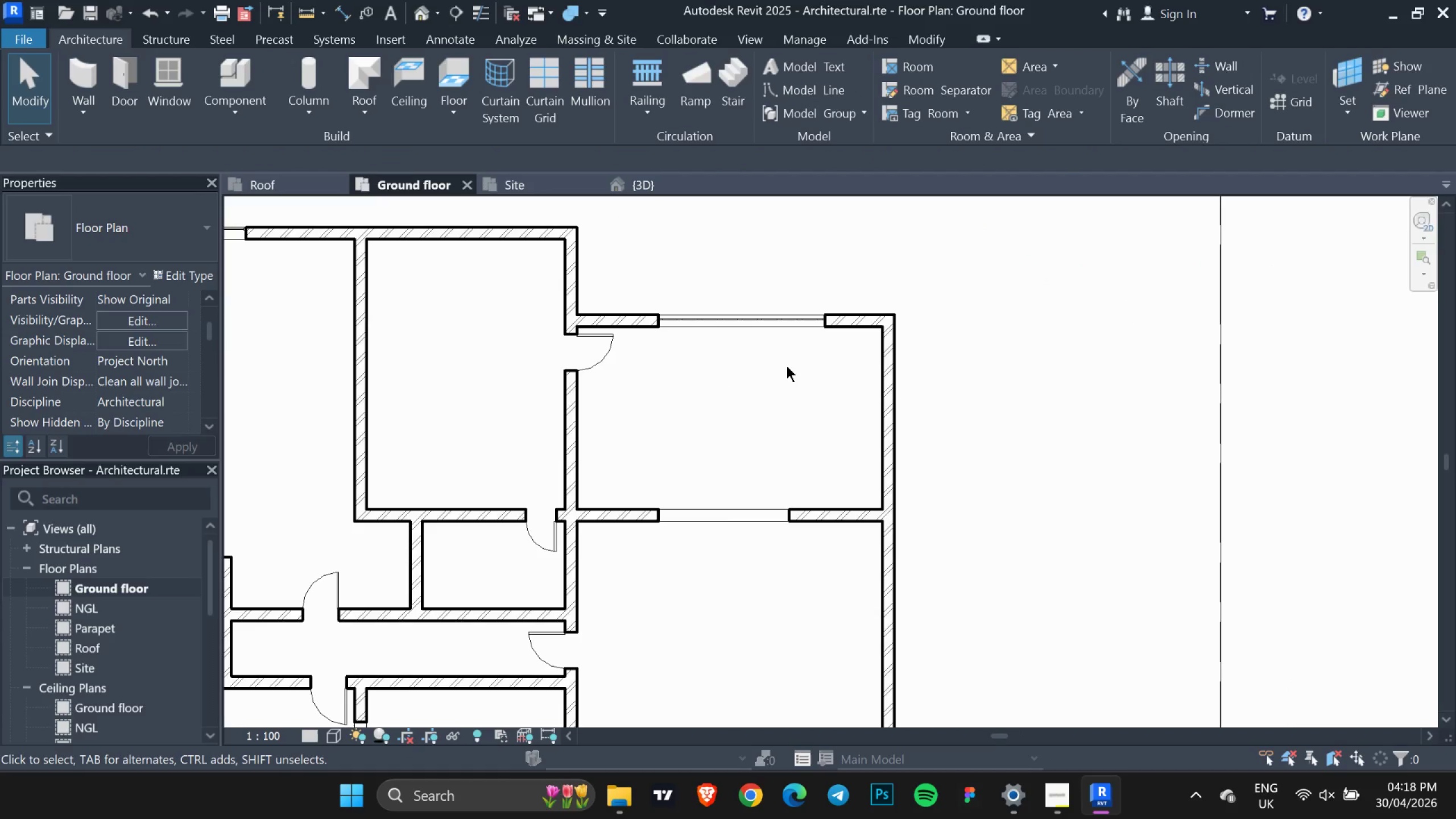 
left_click([767, 373])
 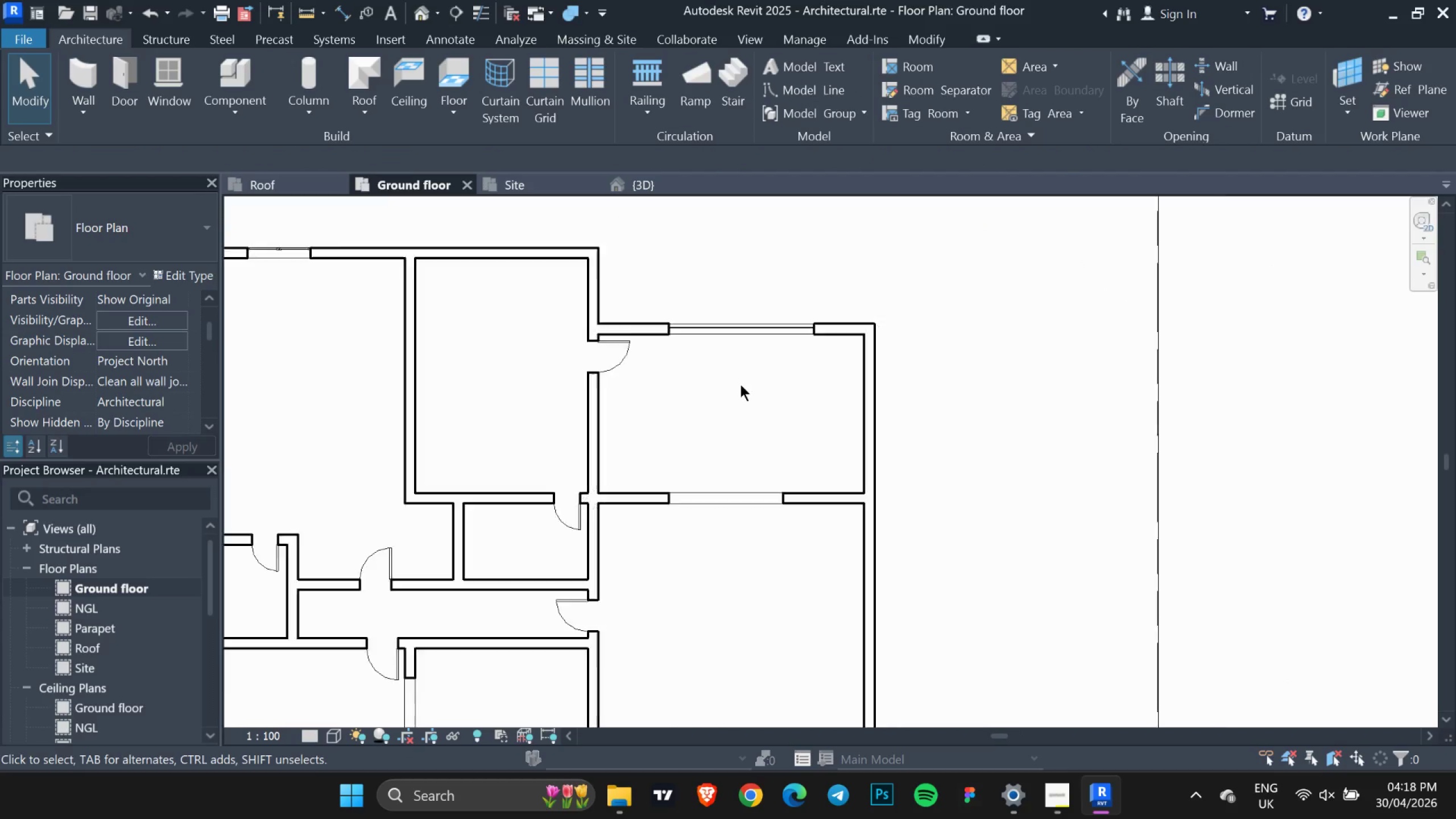 
scroll: coordinate [741, 384], scroll_direction: down, amount: 3.0
 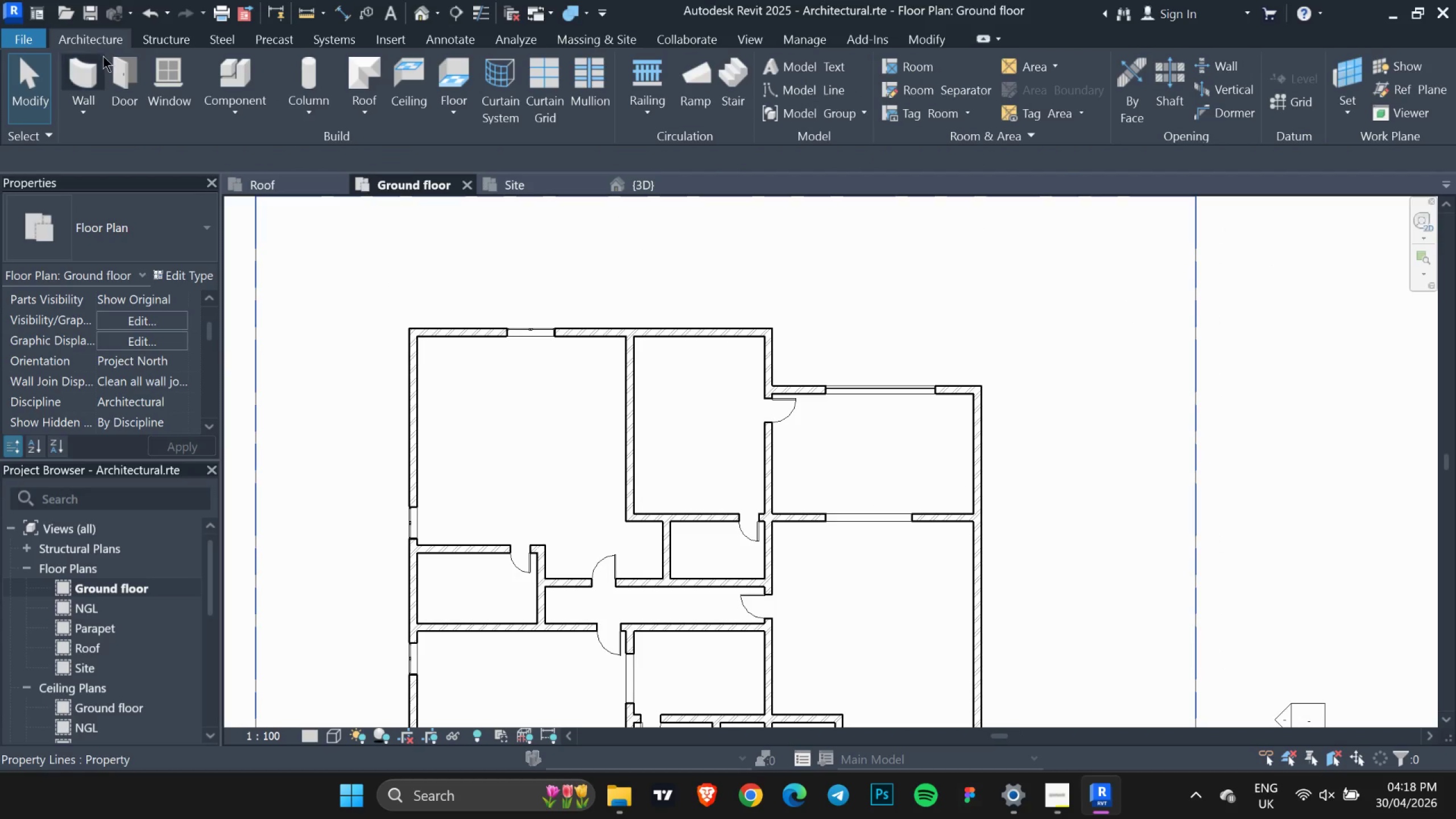 
left_click([524, 338])
 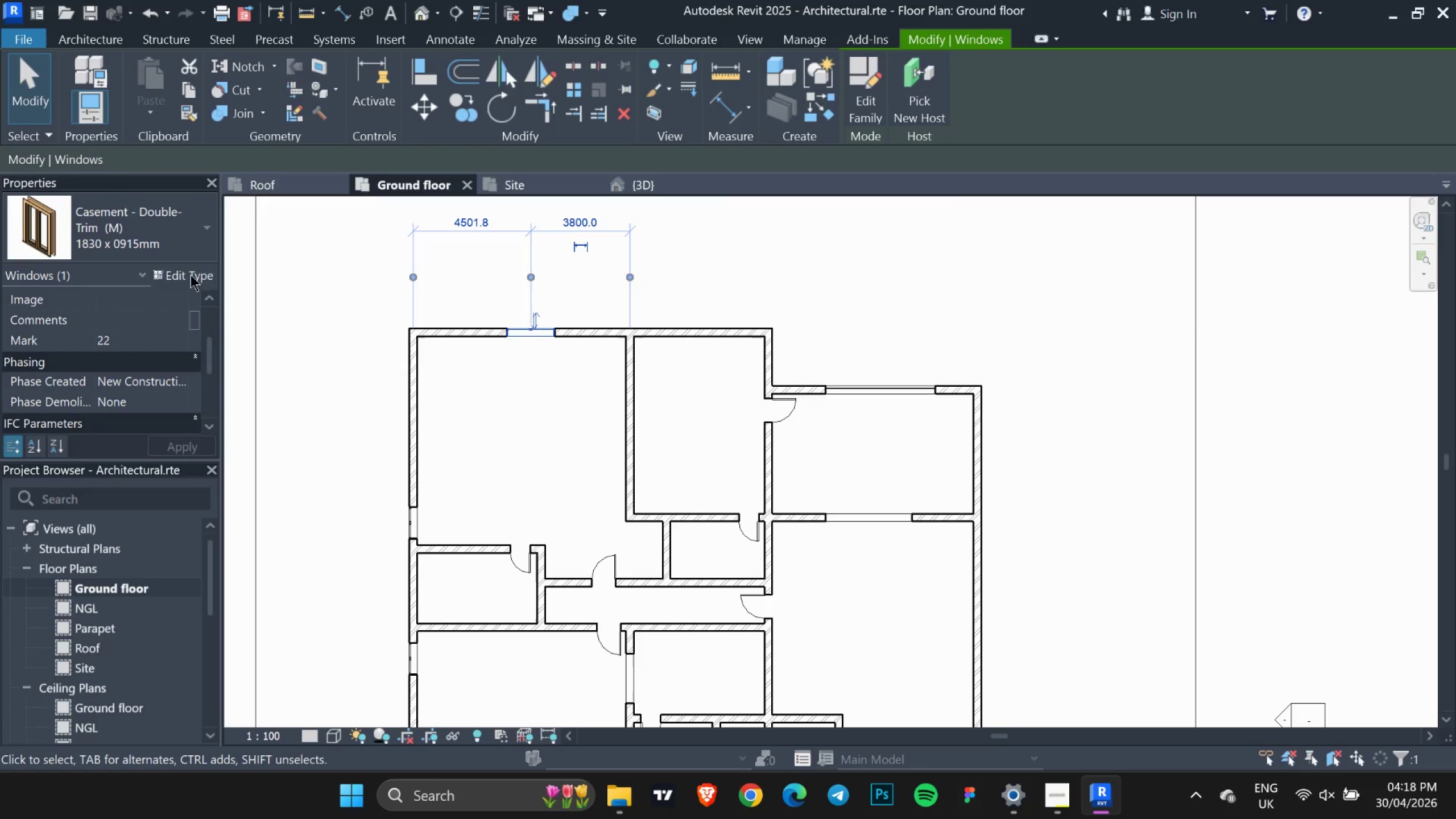 
left_click([188, 275])
 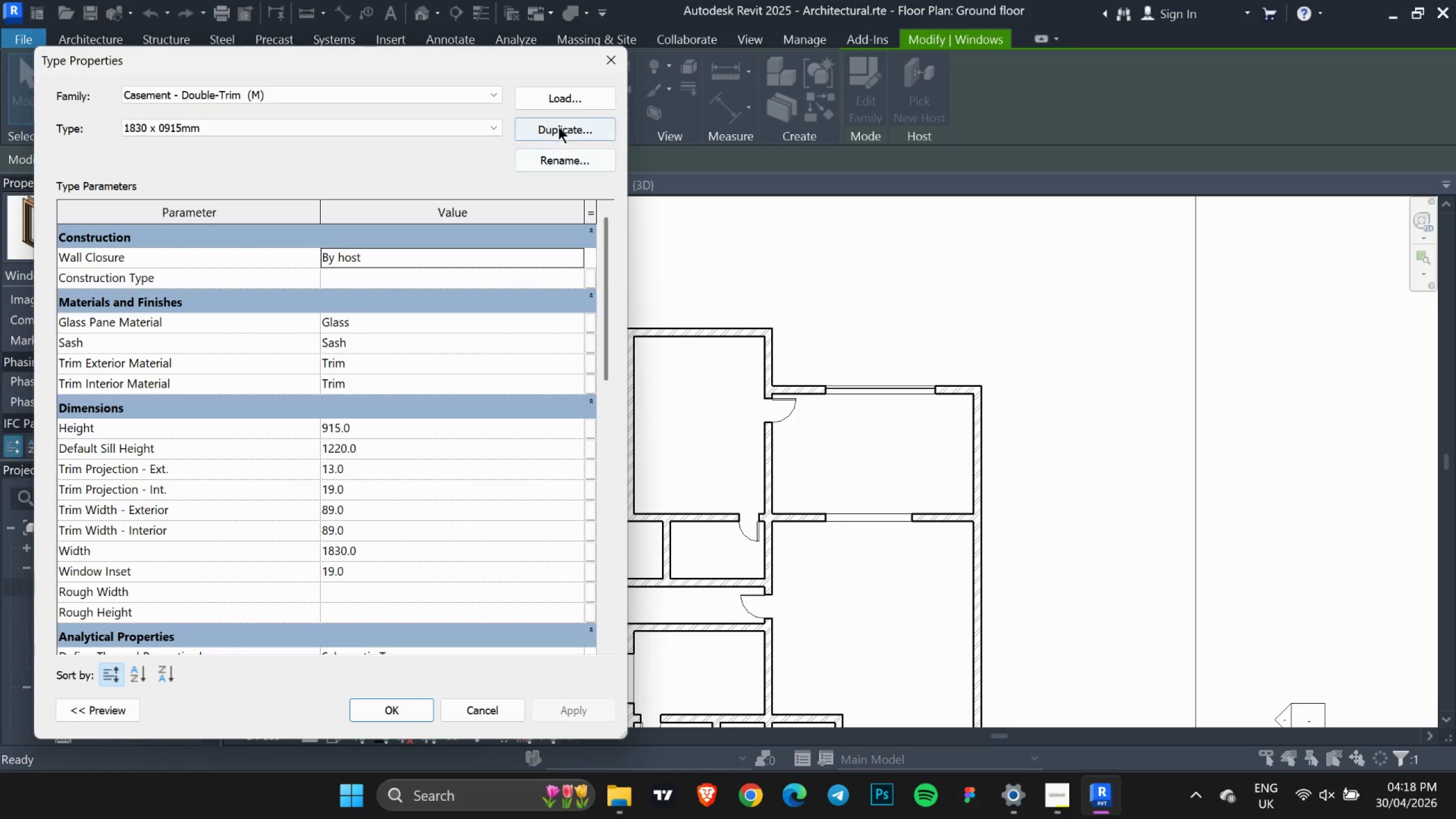 
left_click([605, 59])
 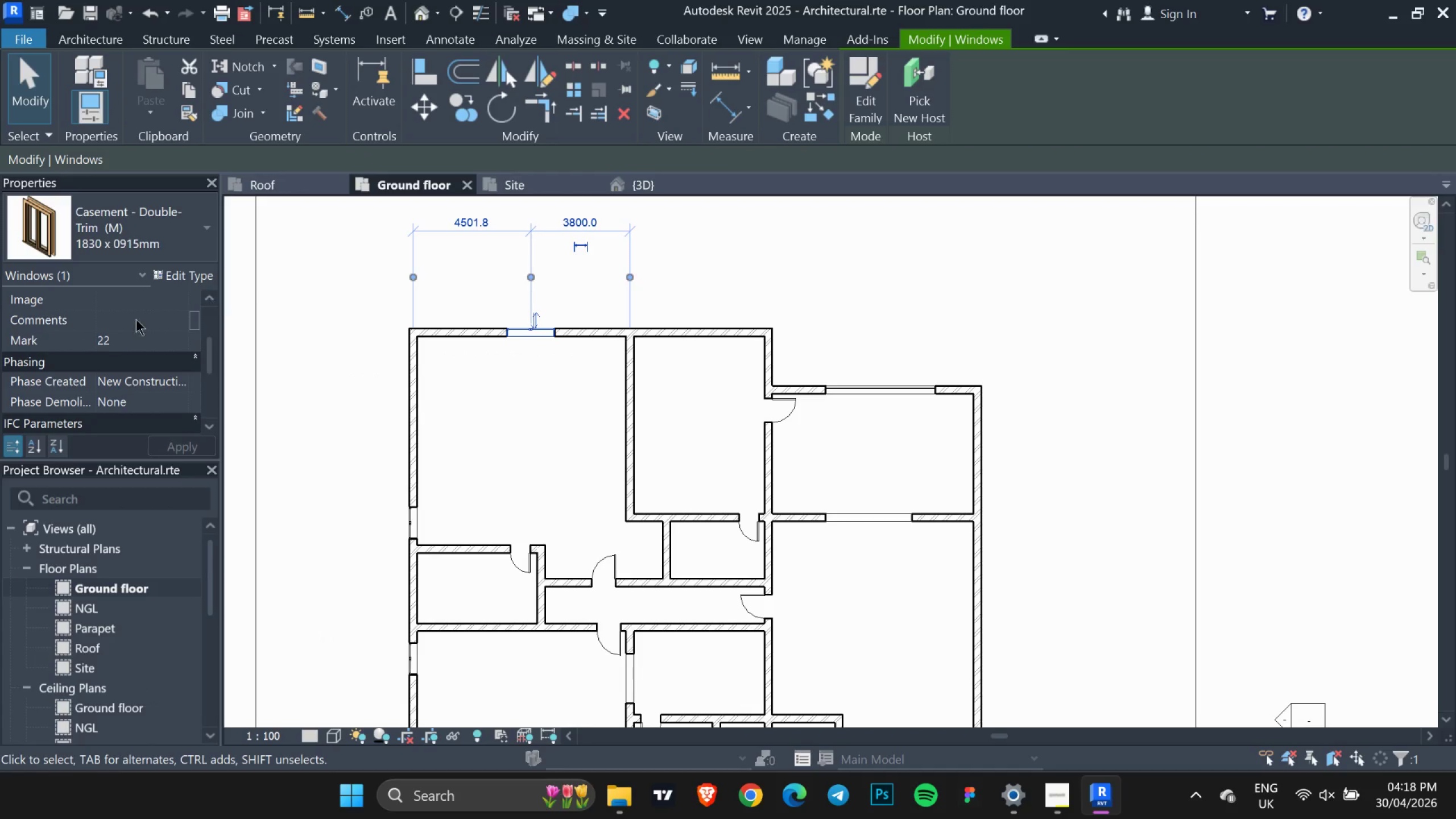 
left_click_drag(start_coordinate=[152, 230], to_coordinate=[155, 228])
 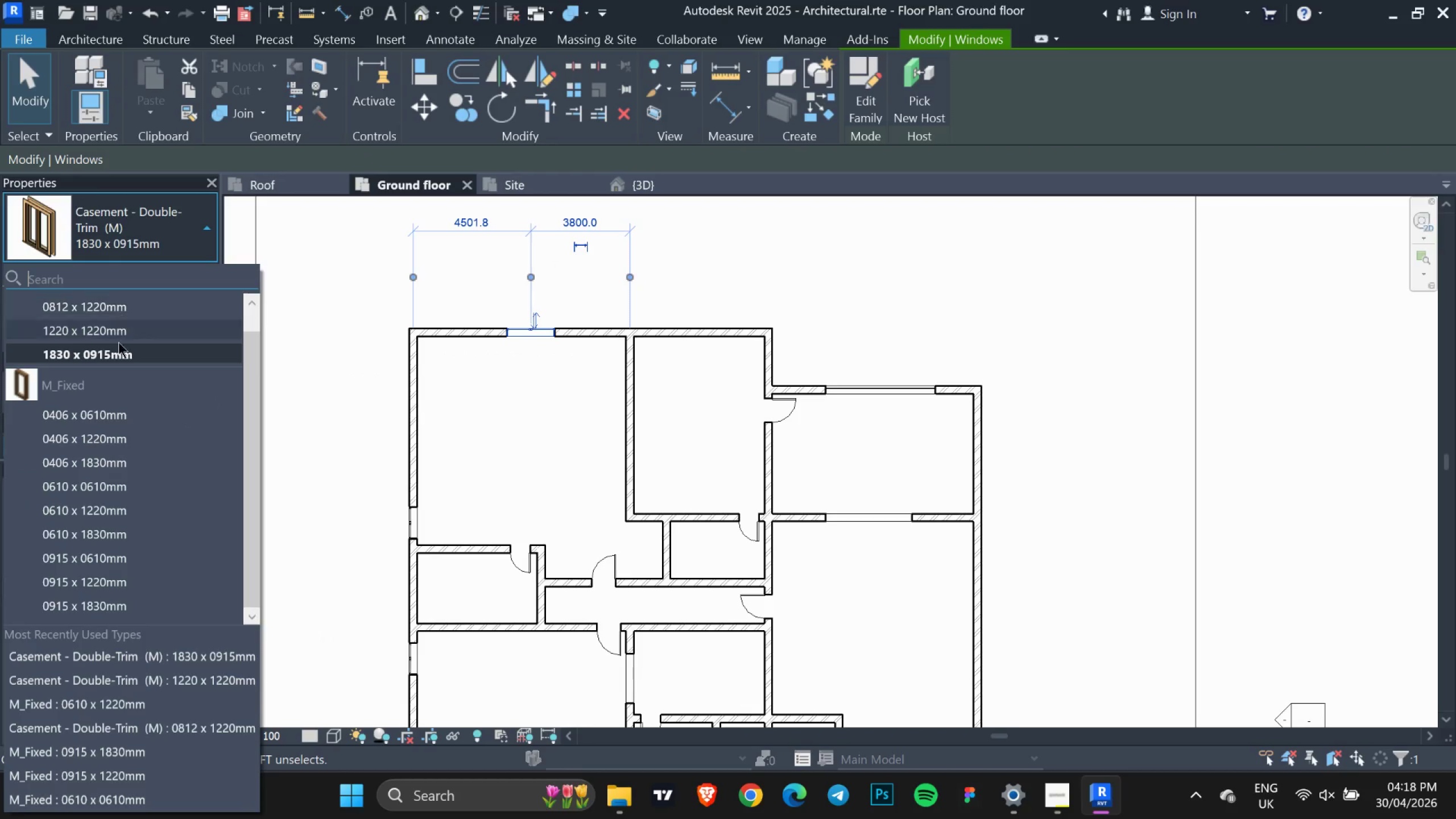 
scroll: coordinate [125, 377], scroll_direction: up, amount: 3.0
 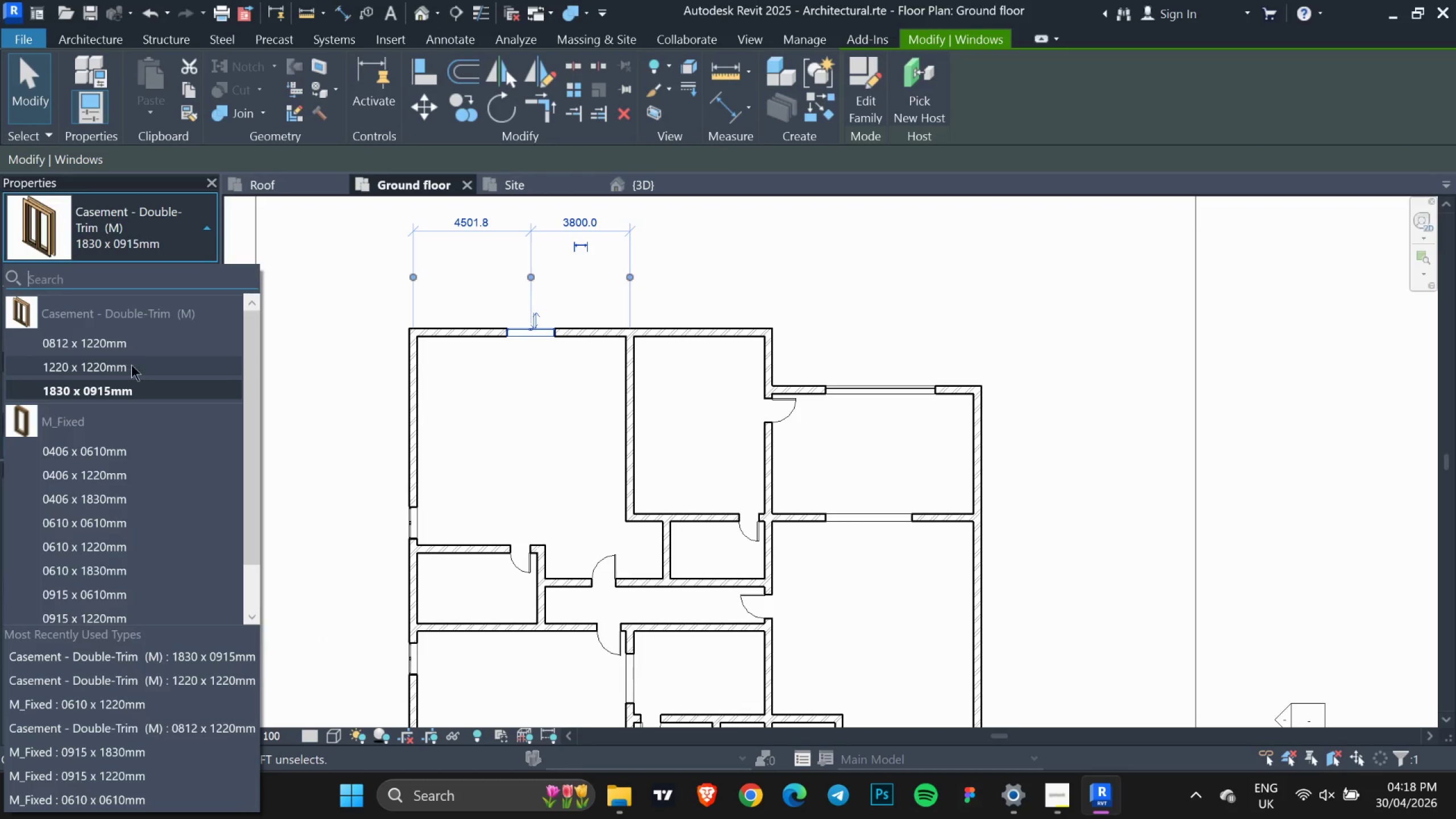 
left_click([135, 369])
 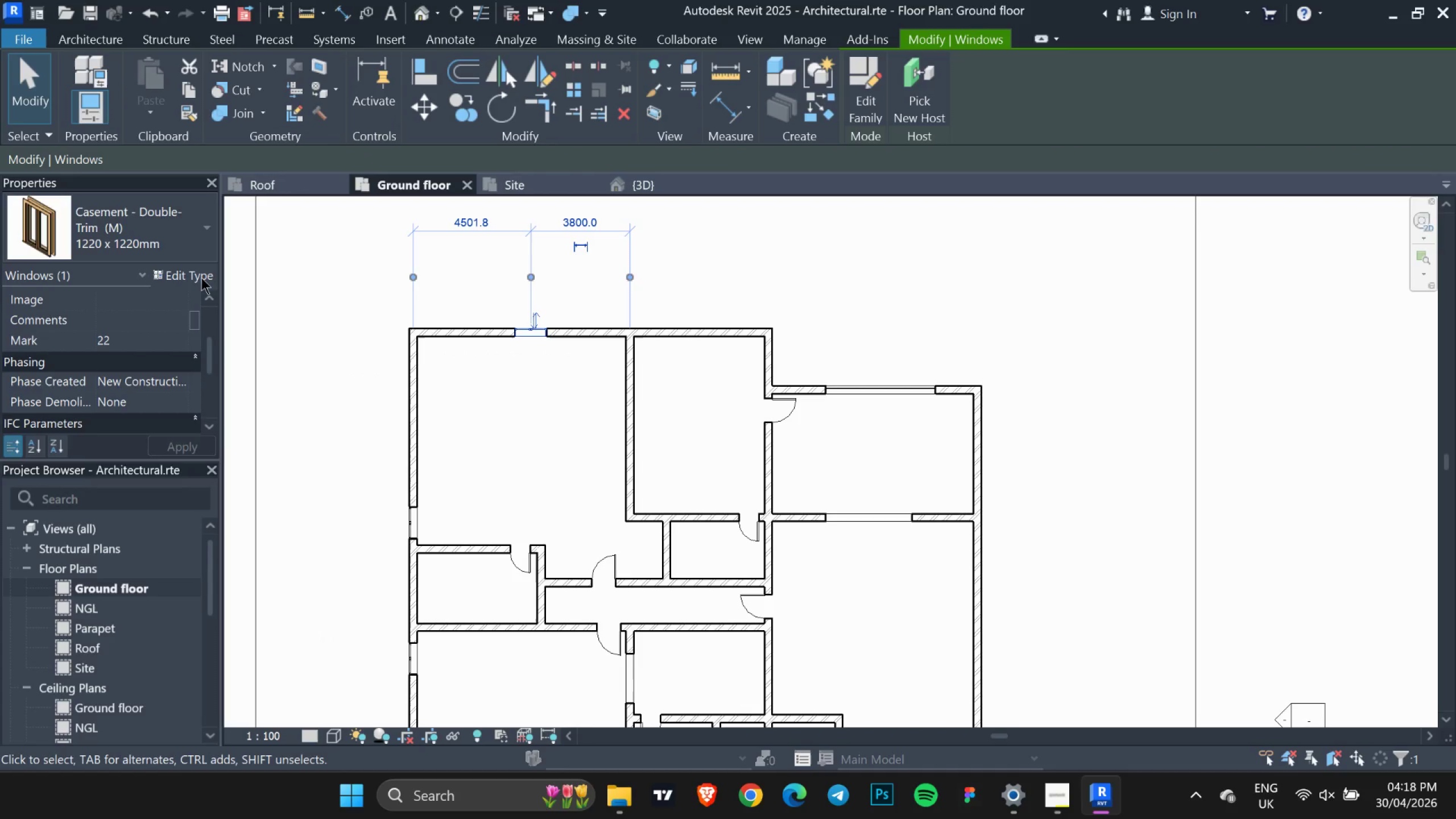 
left_click([196, 273])
 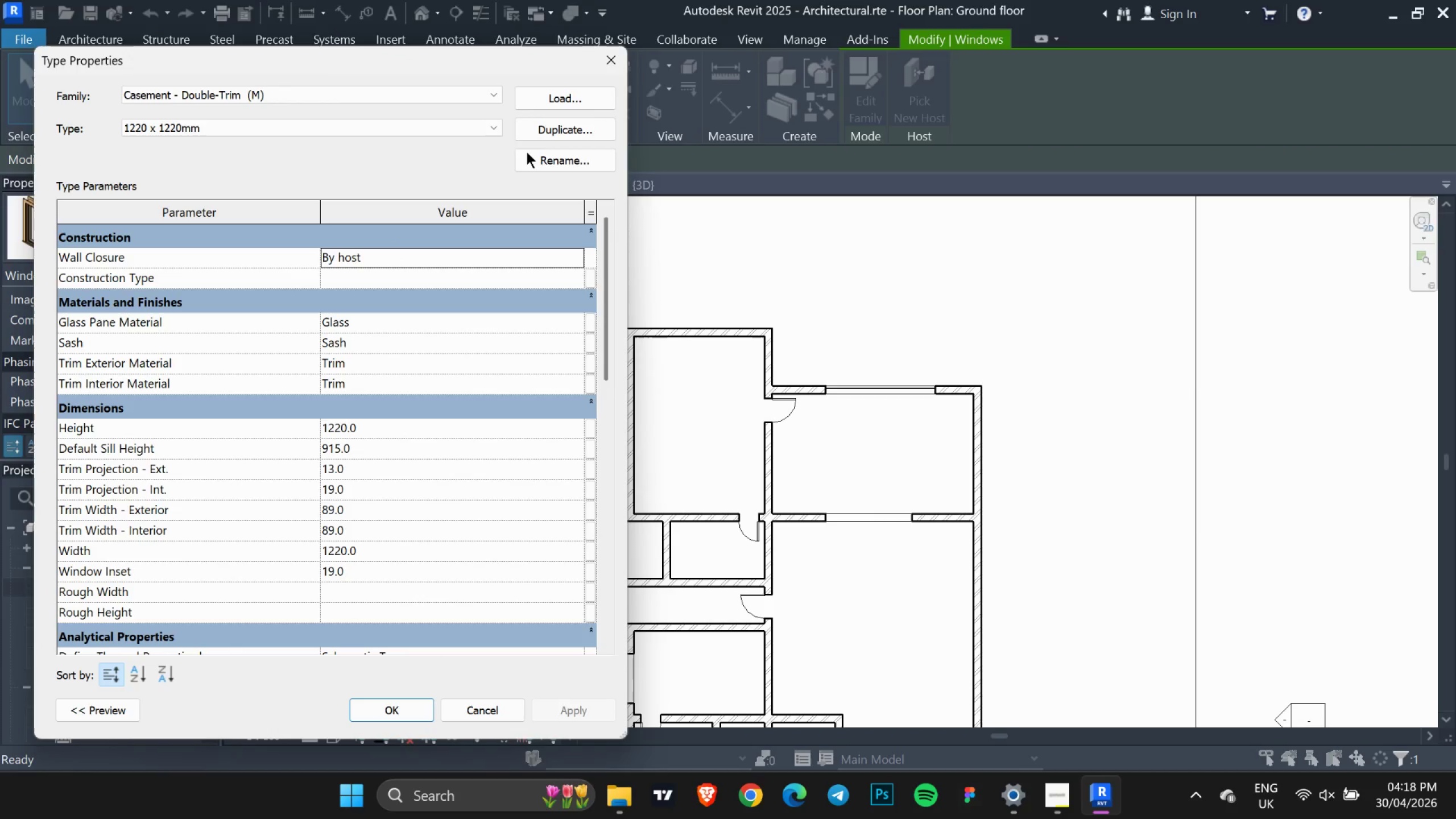 
left_click([538, 129])
 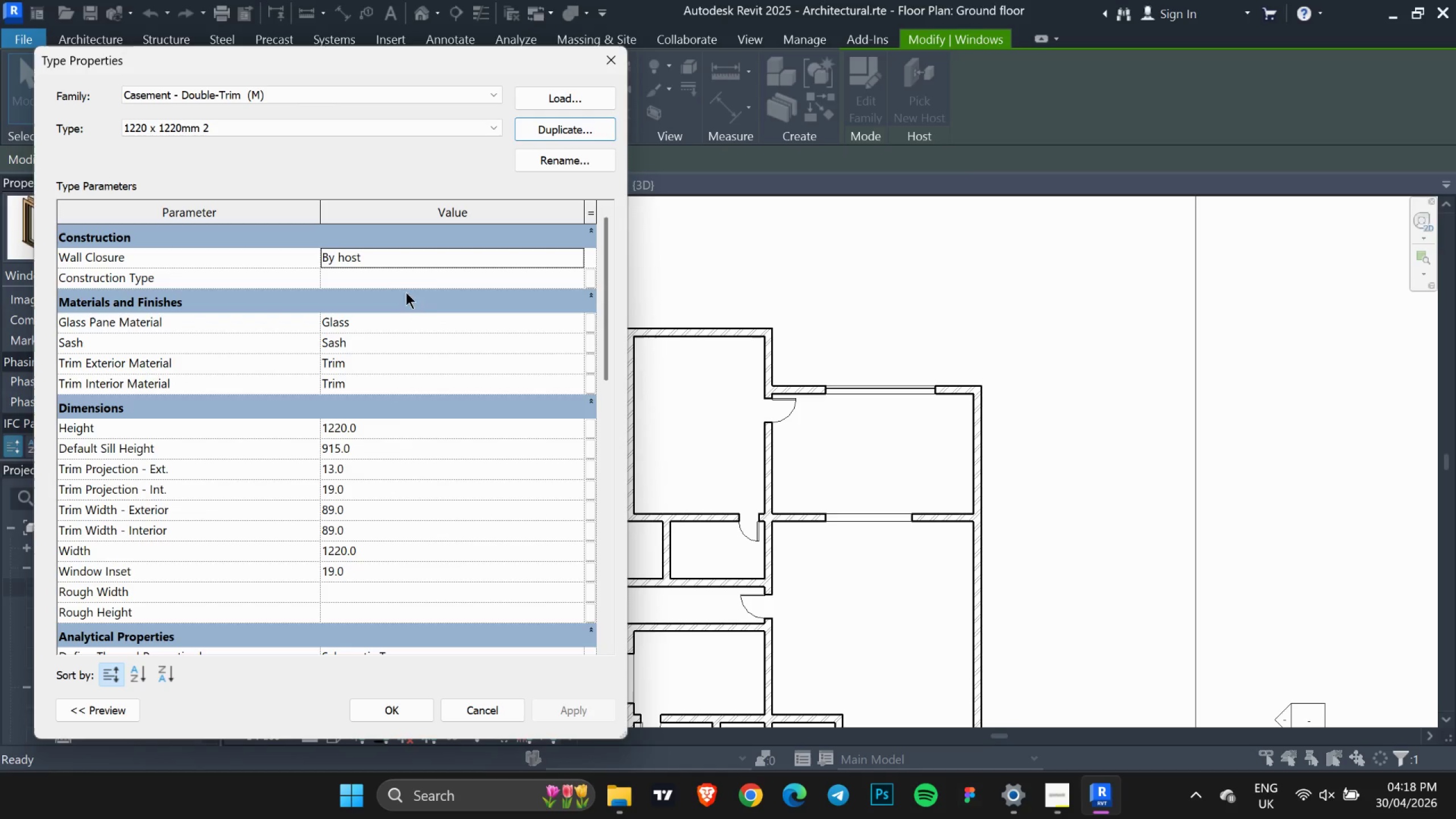 
left_click([547, 151])
 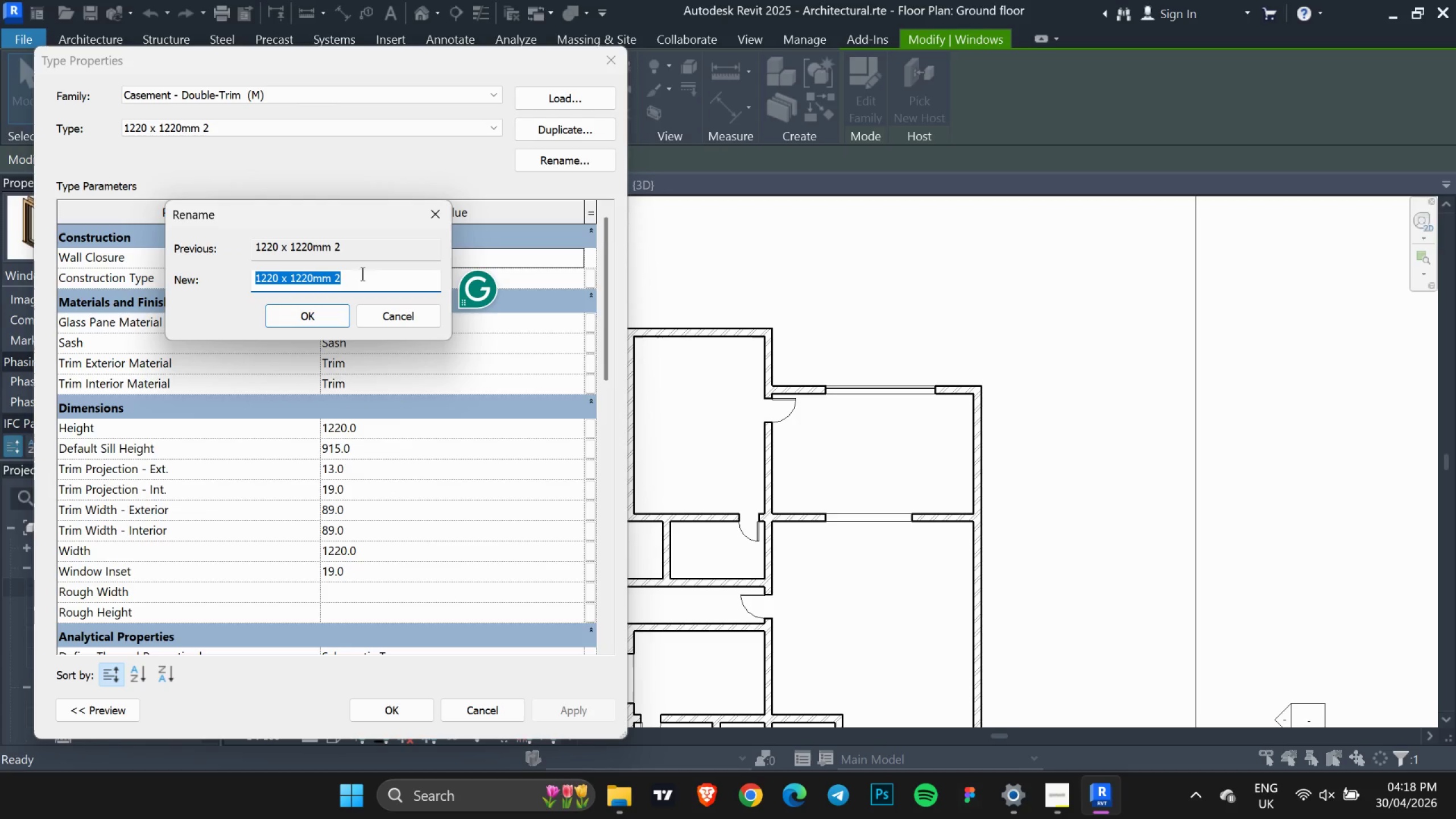 
double_click([368, 251])
 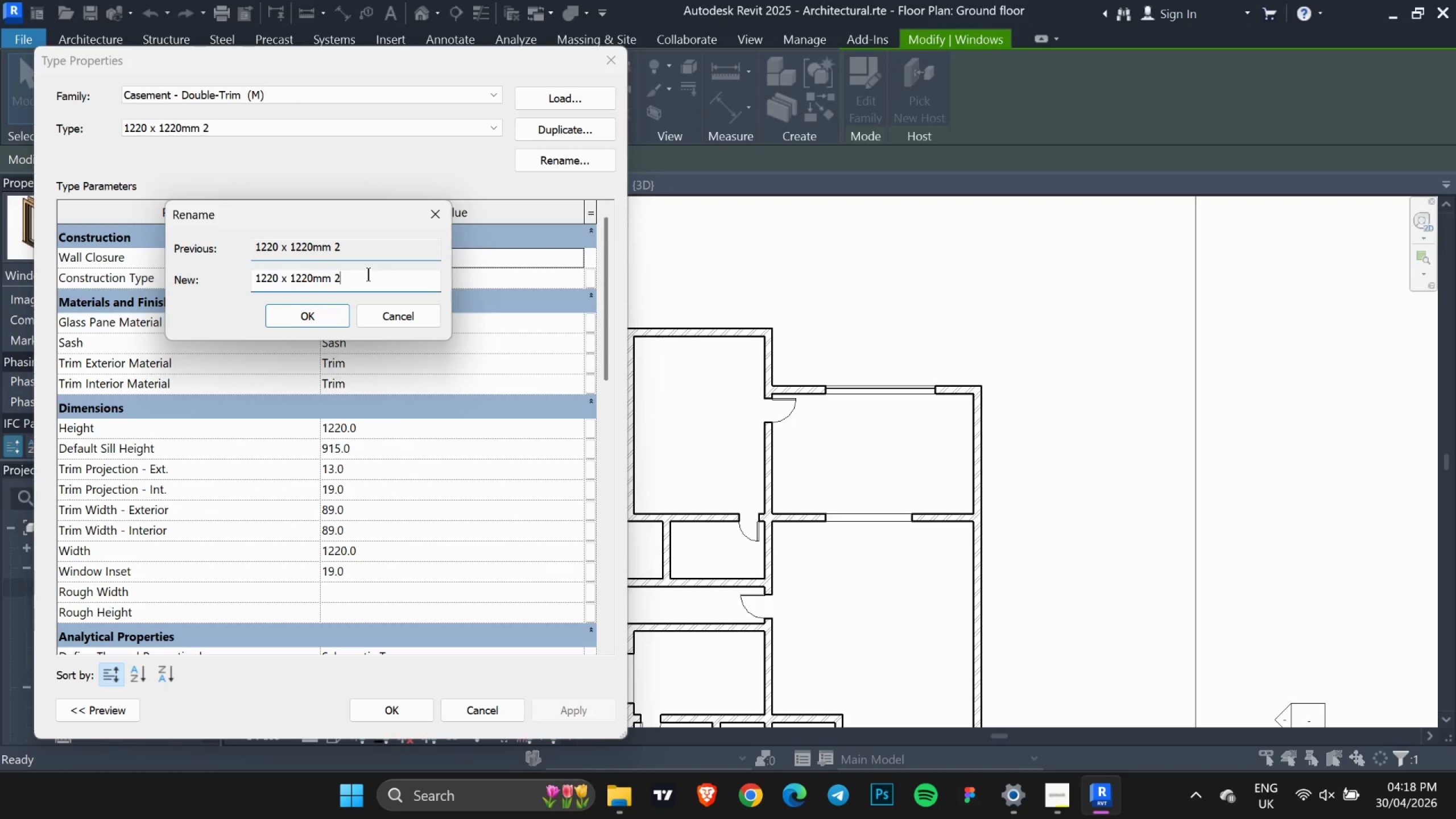 
double_click([368, 274])
 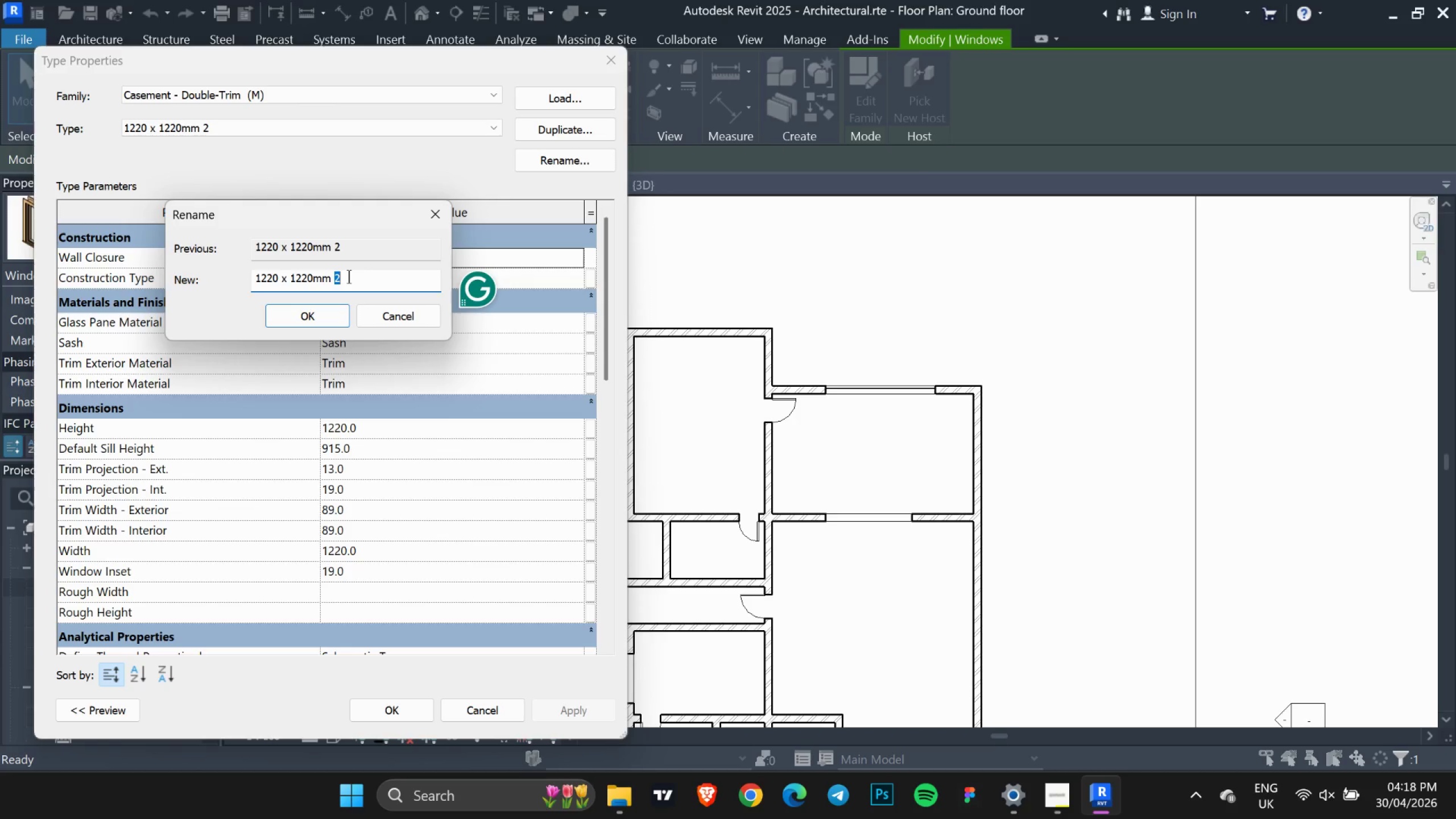 
left_click_drag(start_coordinate=[349, 276], to_coordinate=[245, 275])
 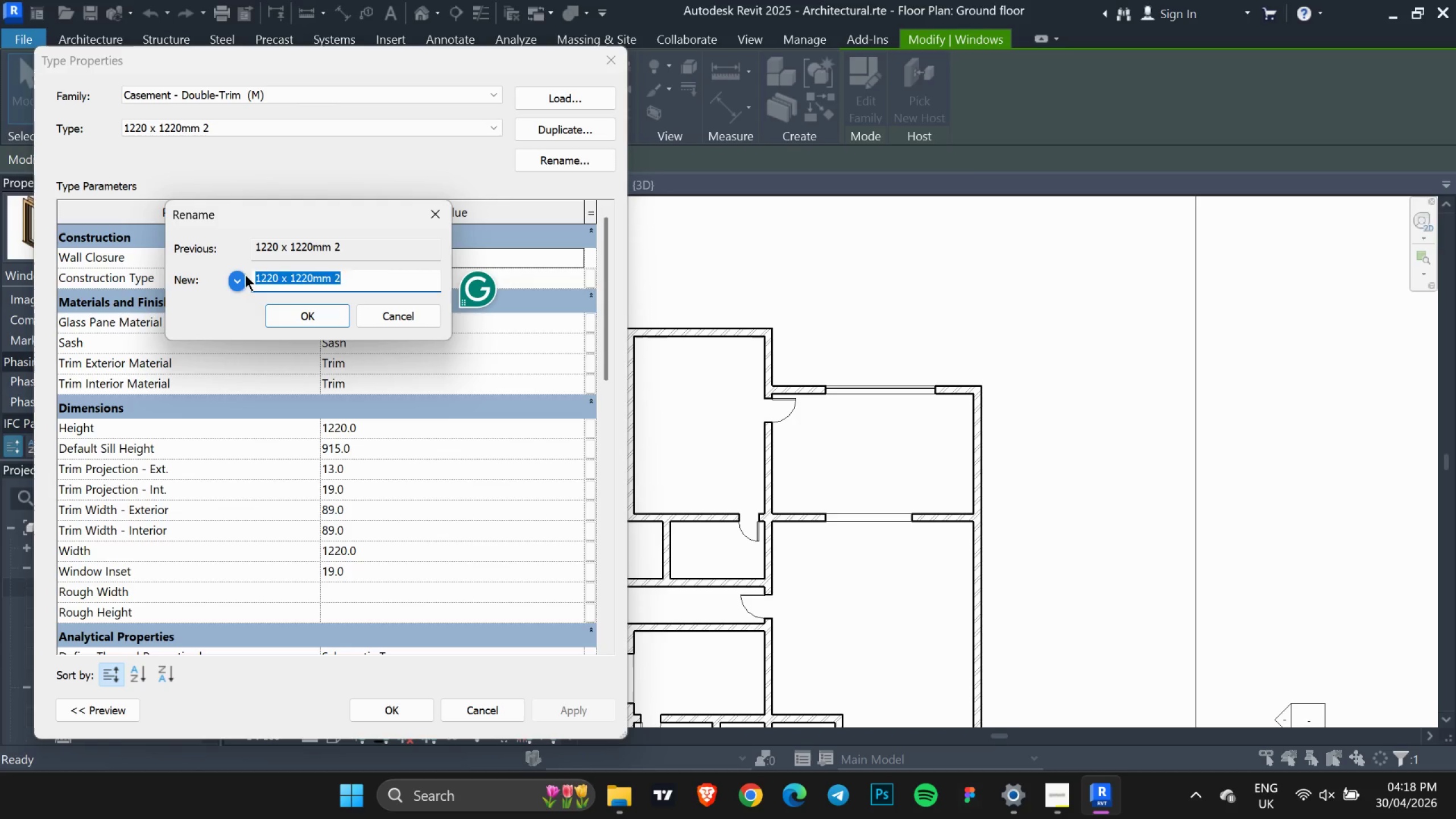 
type(w2)
 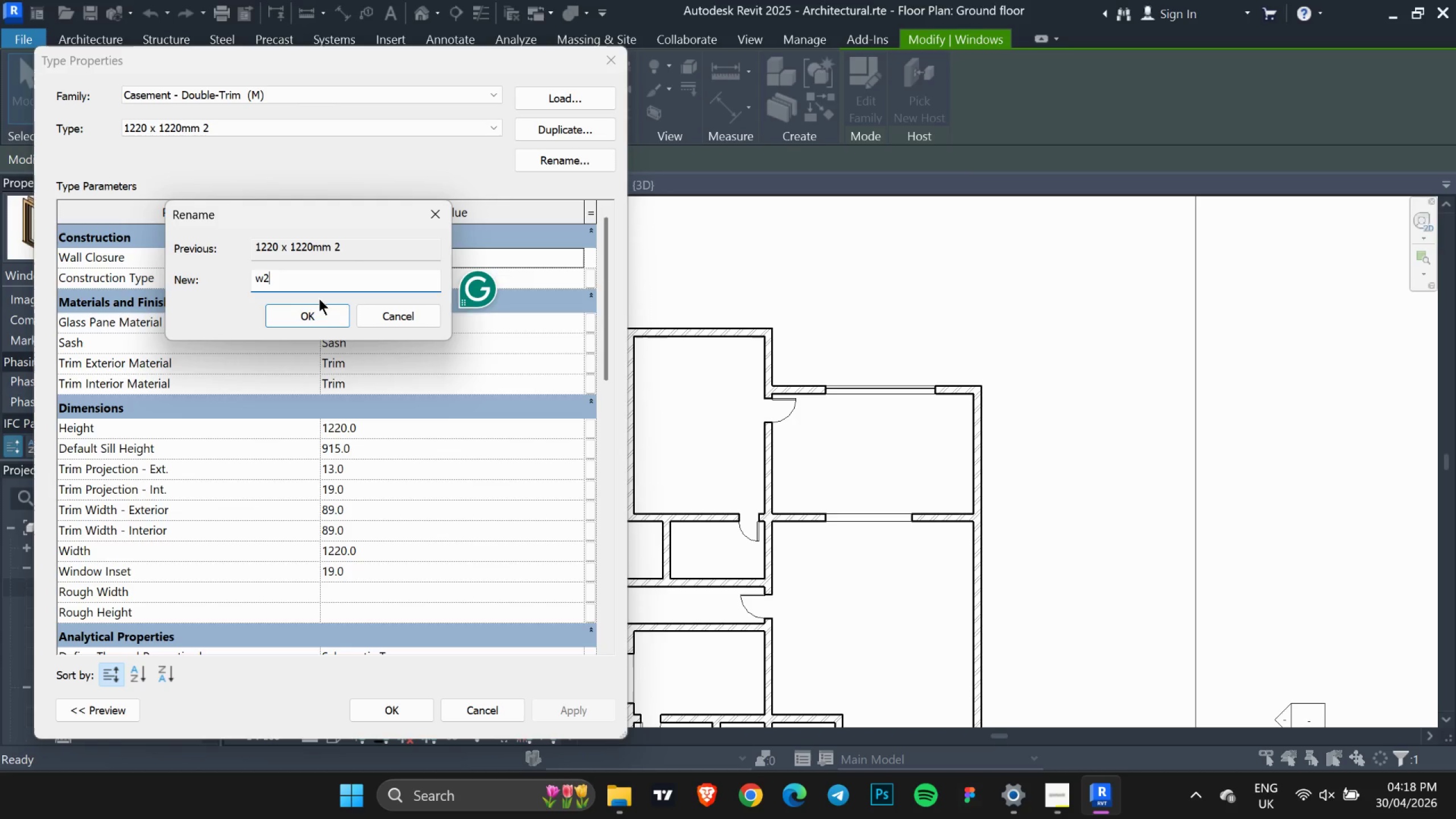 
double_click([319, 305])
 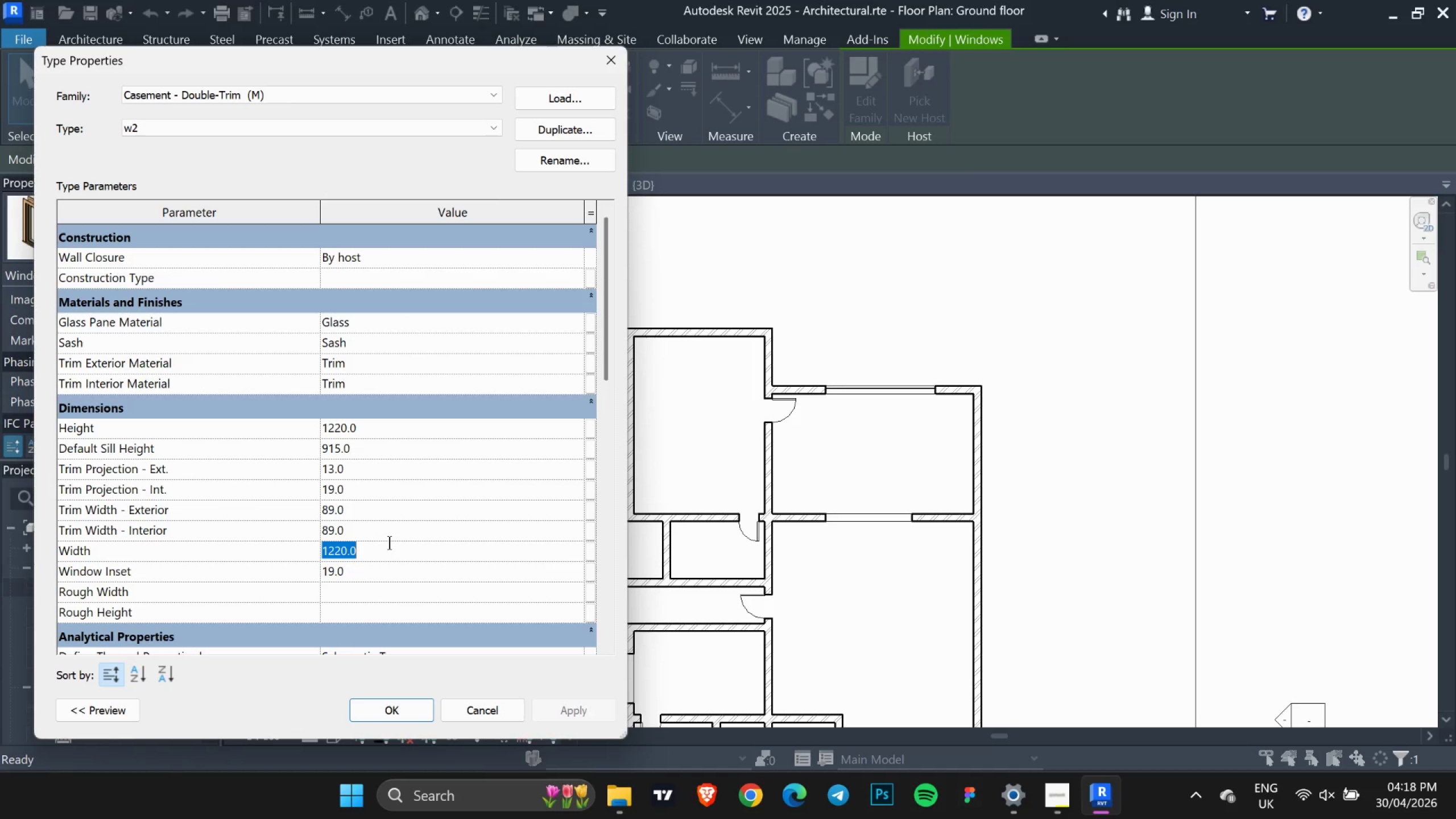 
type(1800)
 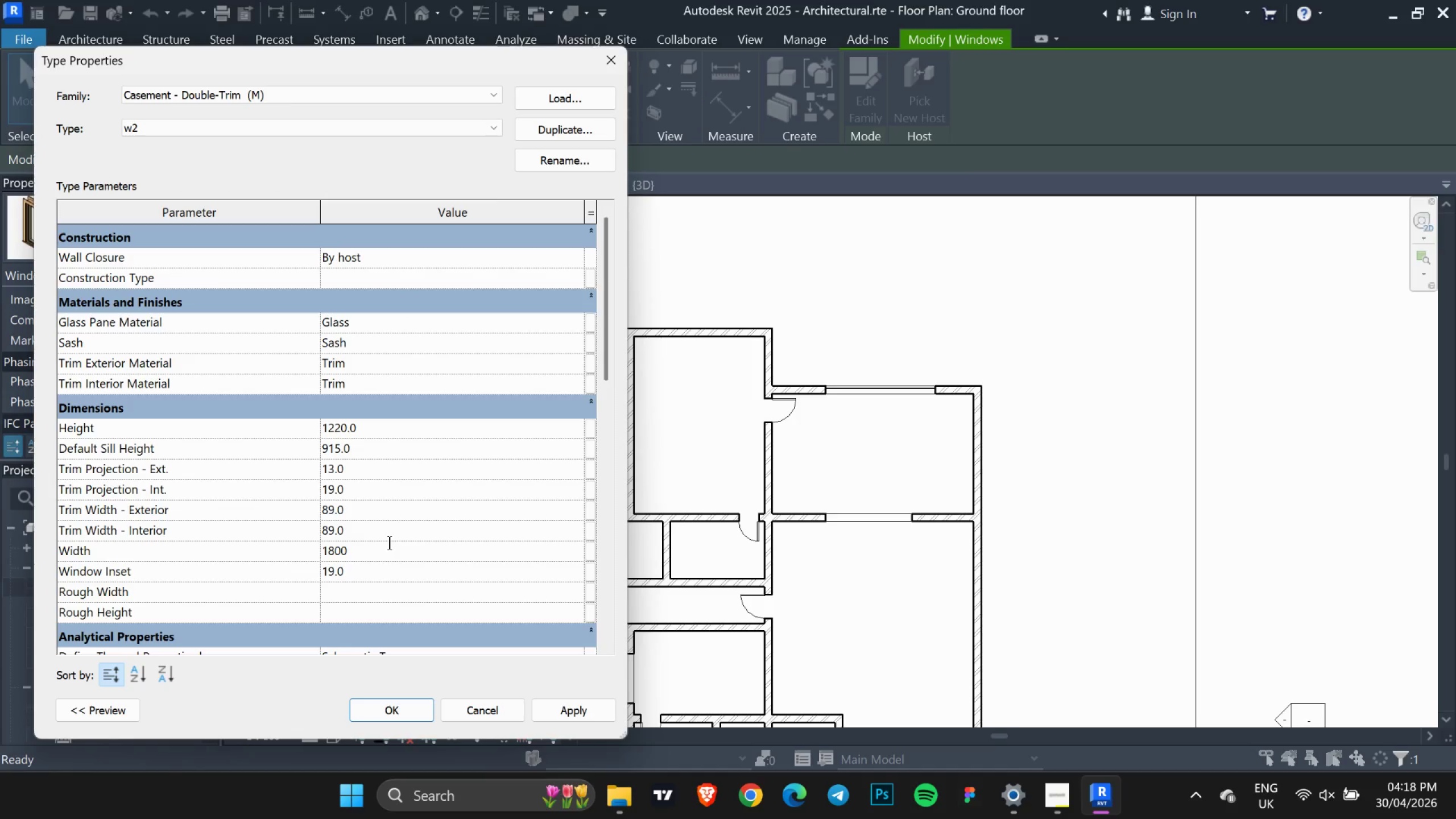 
key(Enter)
 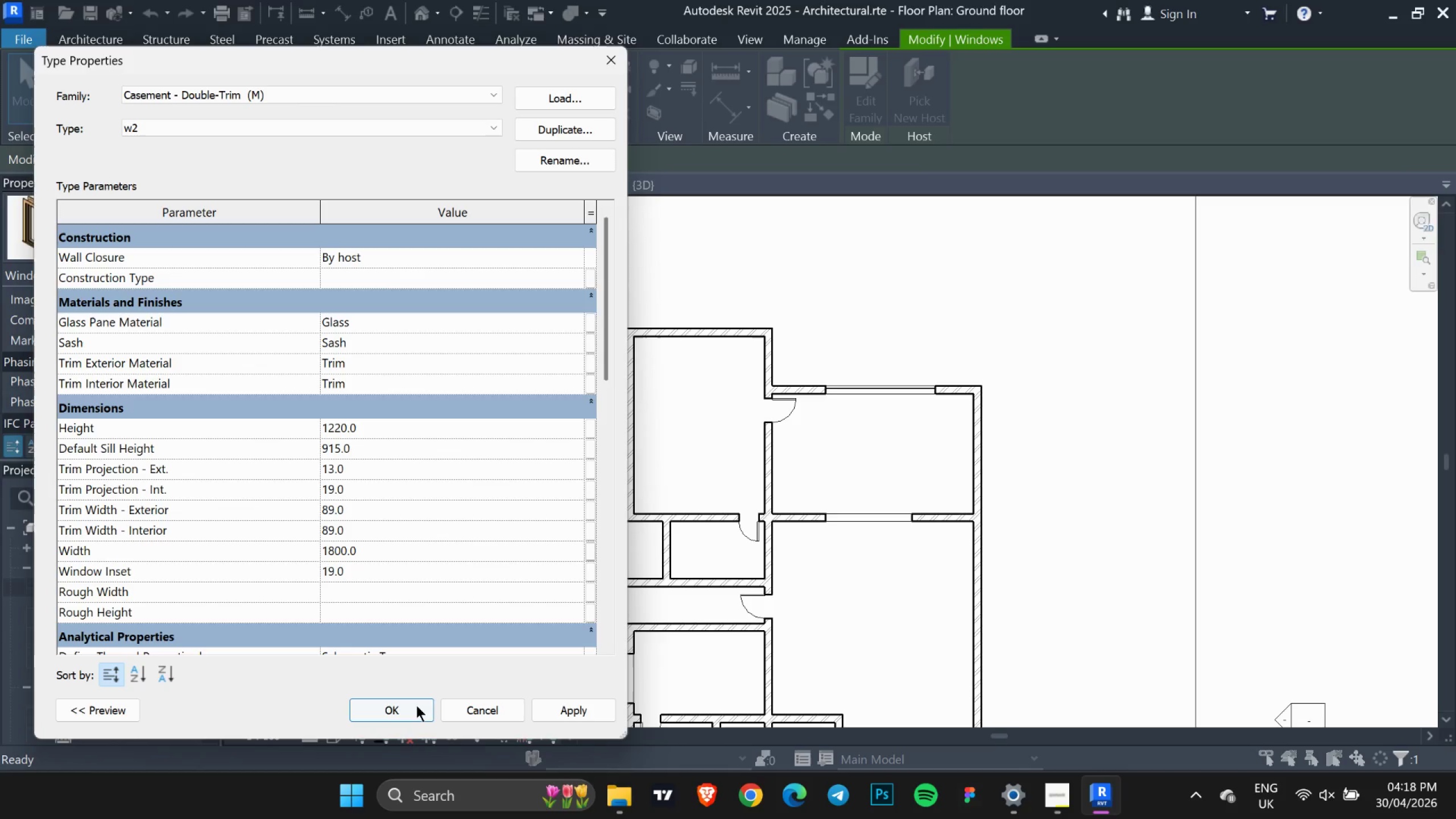 
left_click([414, 705])
 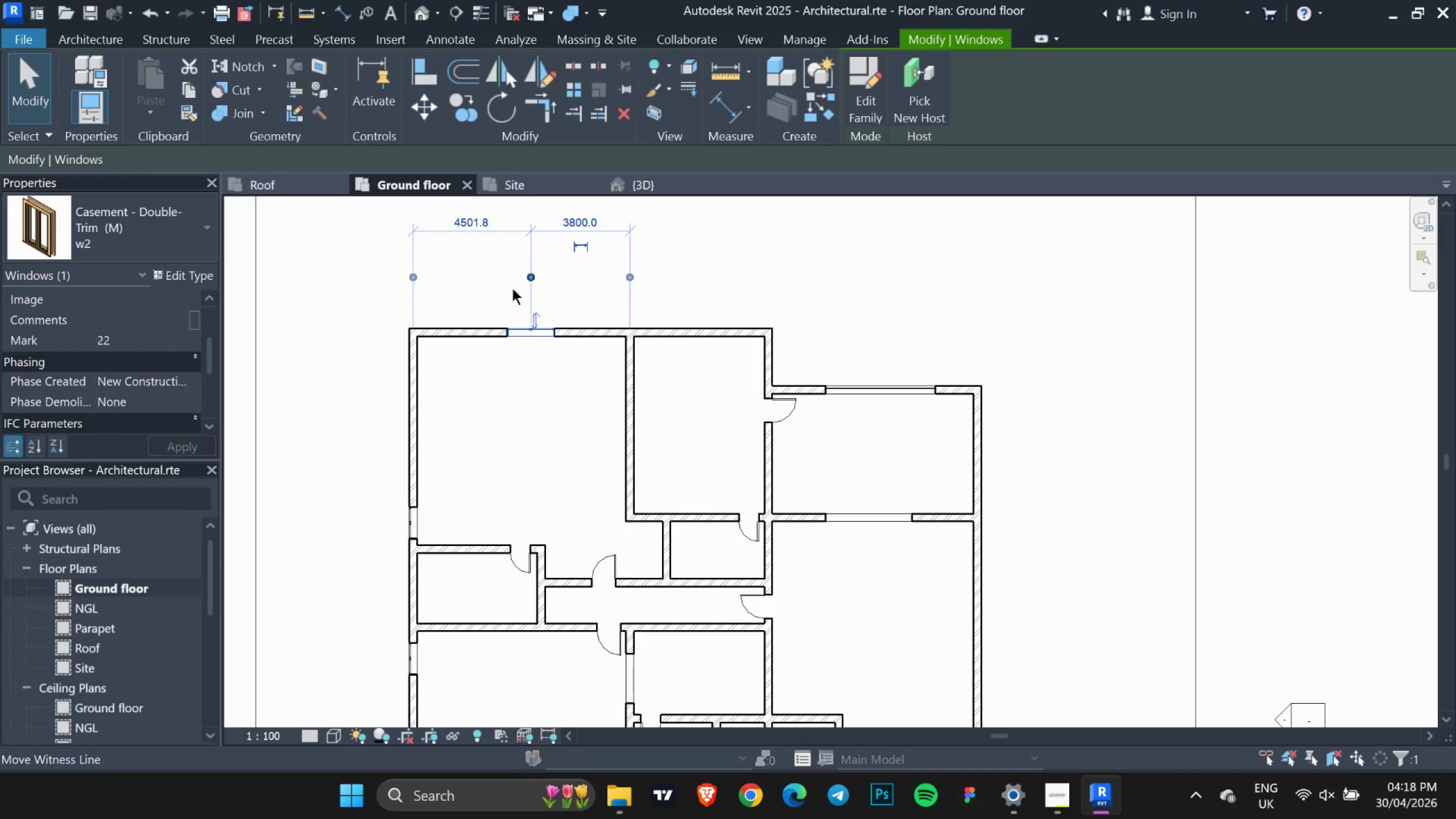 
scroll: coordinate [501, 341], scroll_direction: up, amount: 3.0
 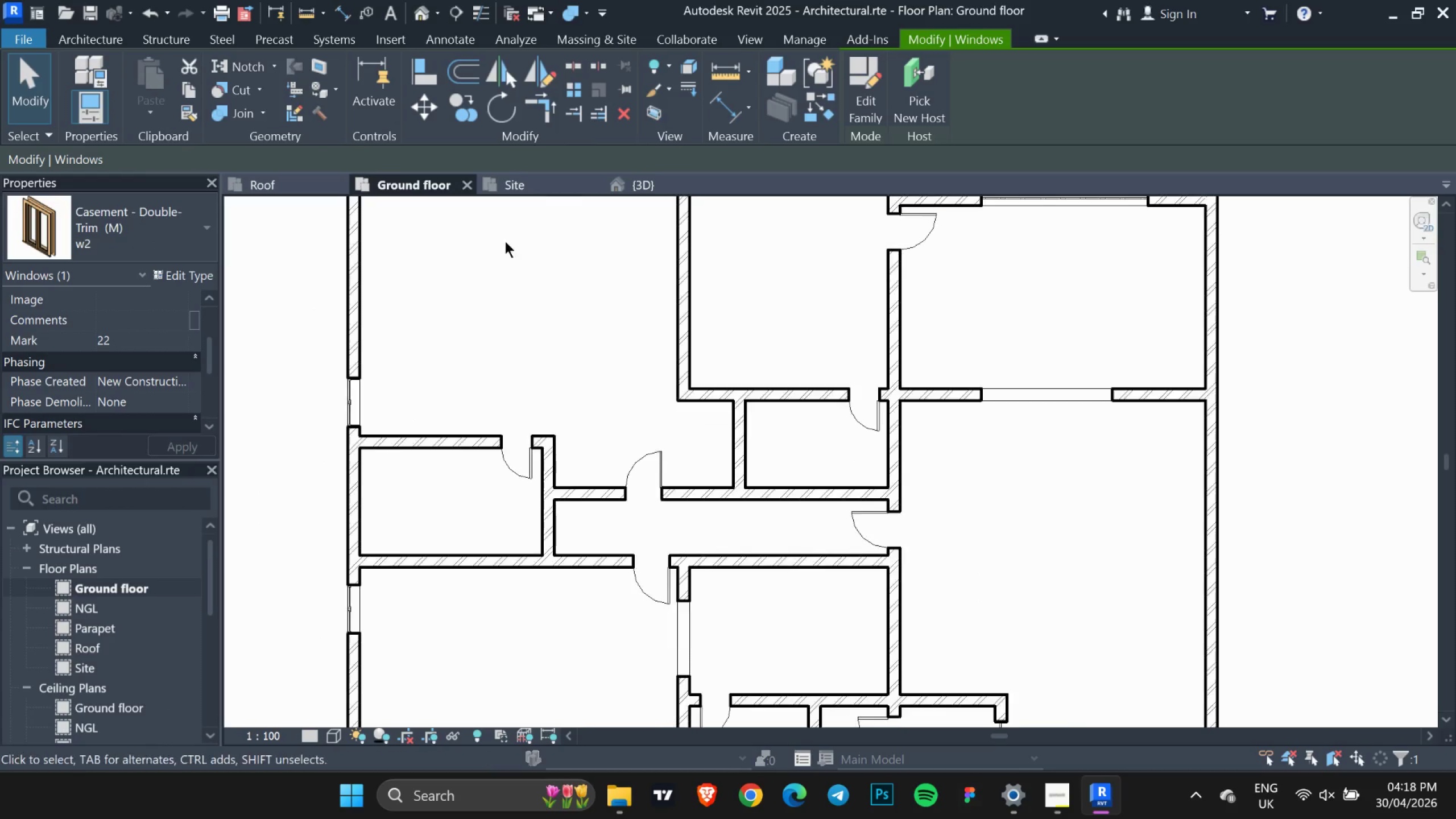 
scroll: coordinate [479, 309], scroll_direction: down, amount: 3.0
 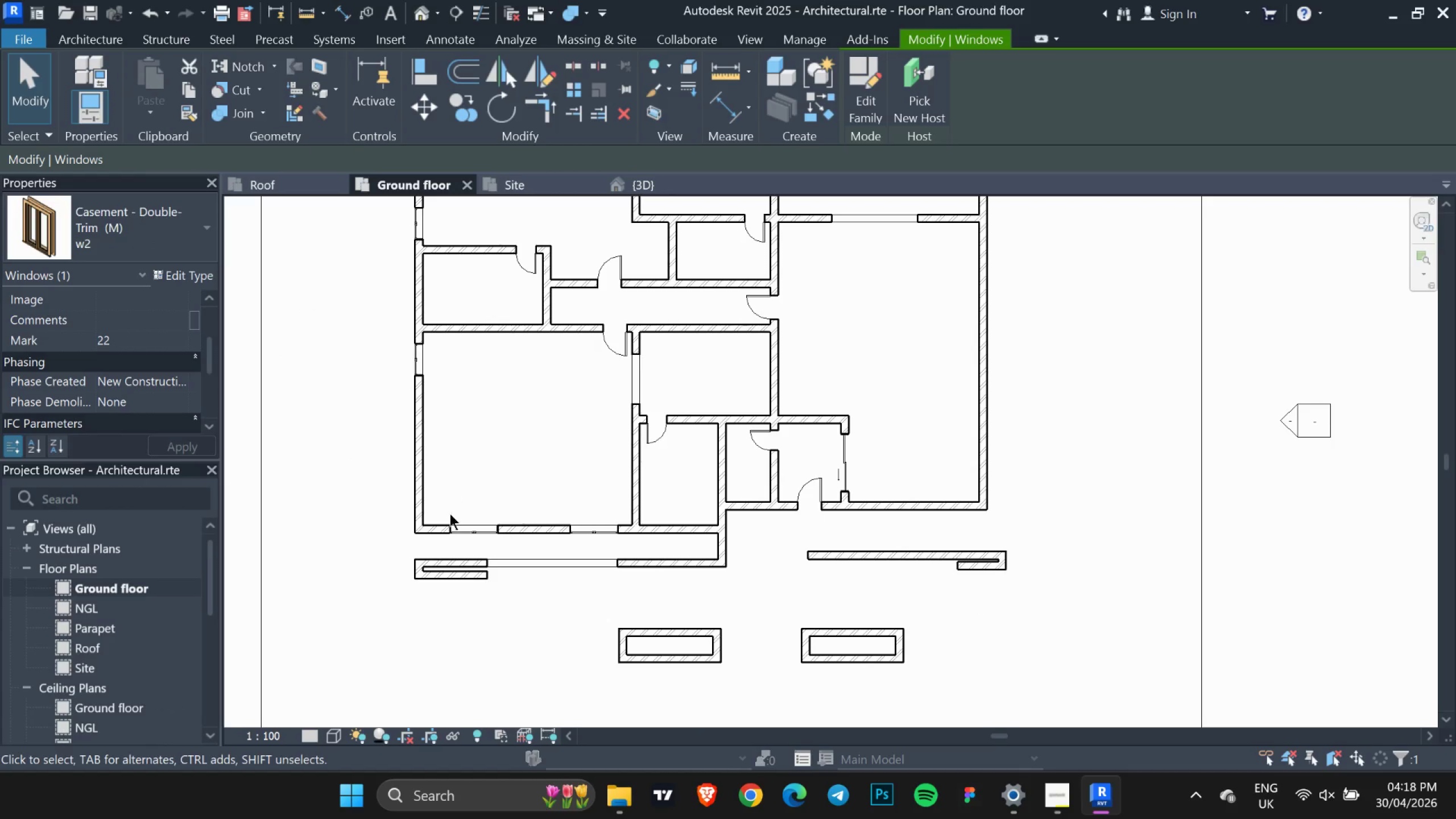 
left_click([466, 522])
 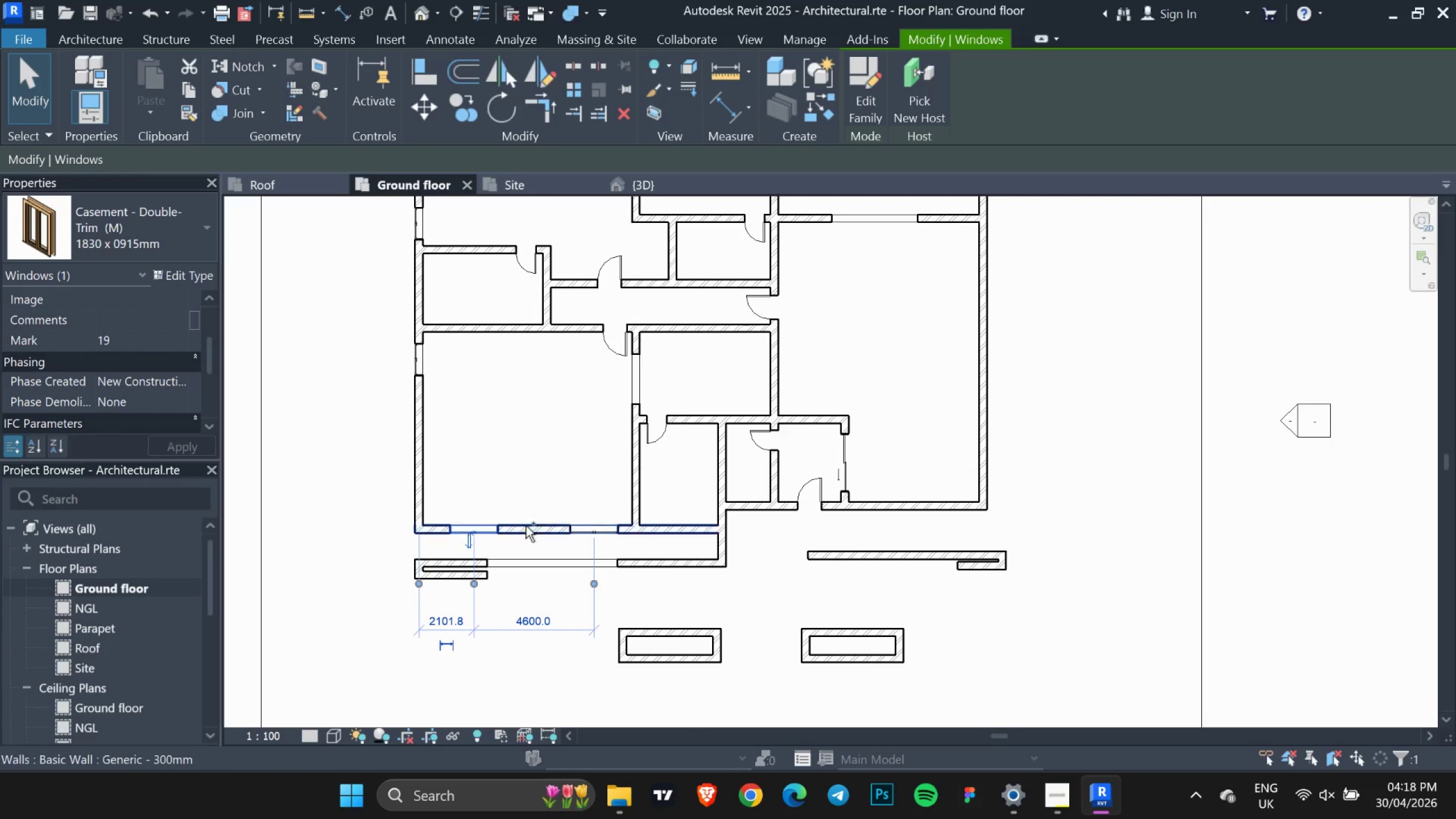 
hold_key(key=ControlLeft, duration=0.8)
left_click([634, 539])
 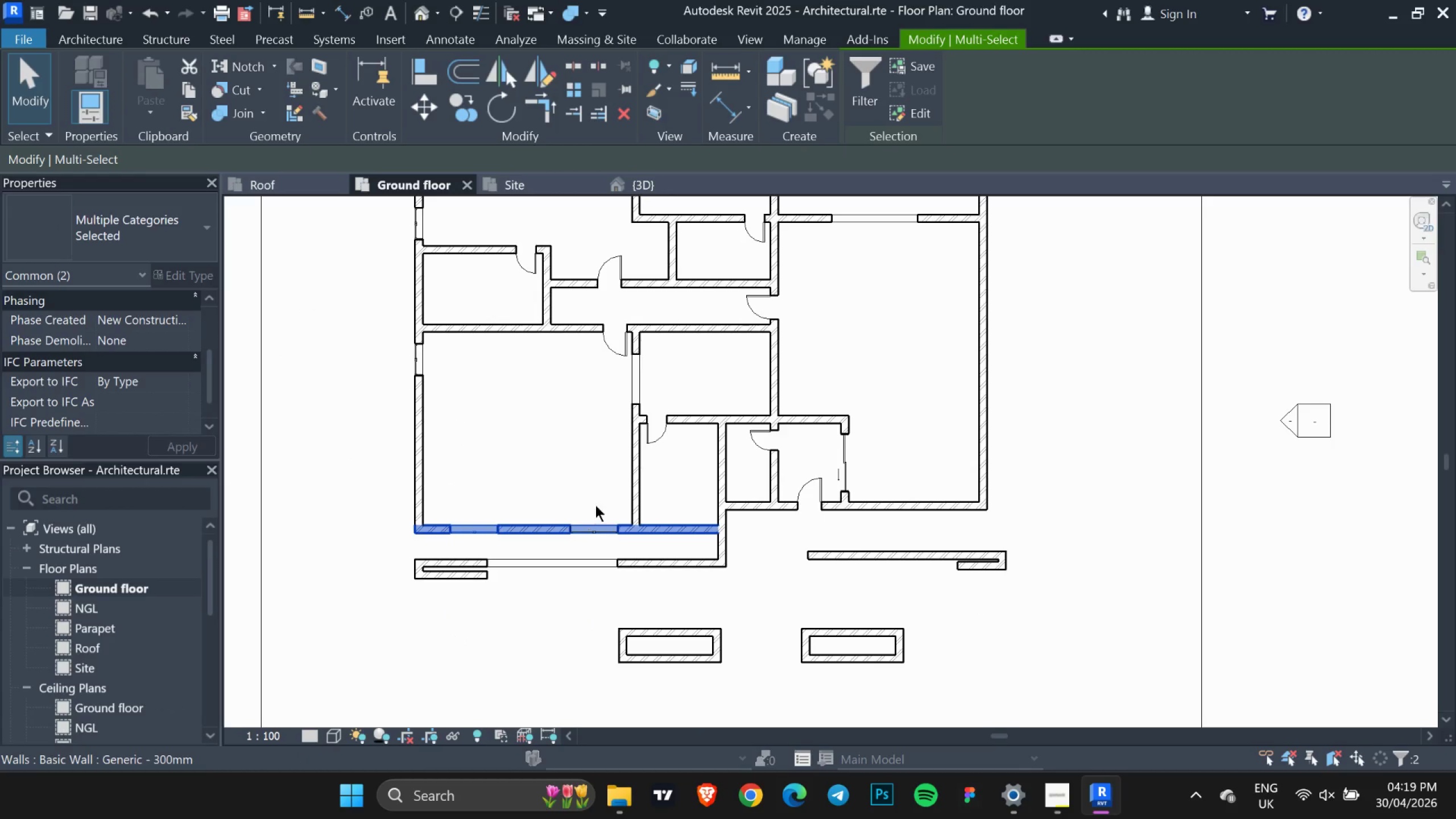 
left_click([565, 421])
 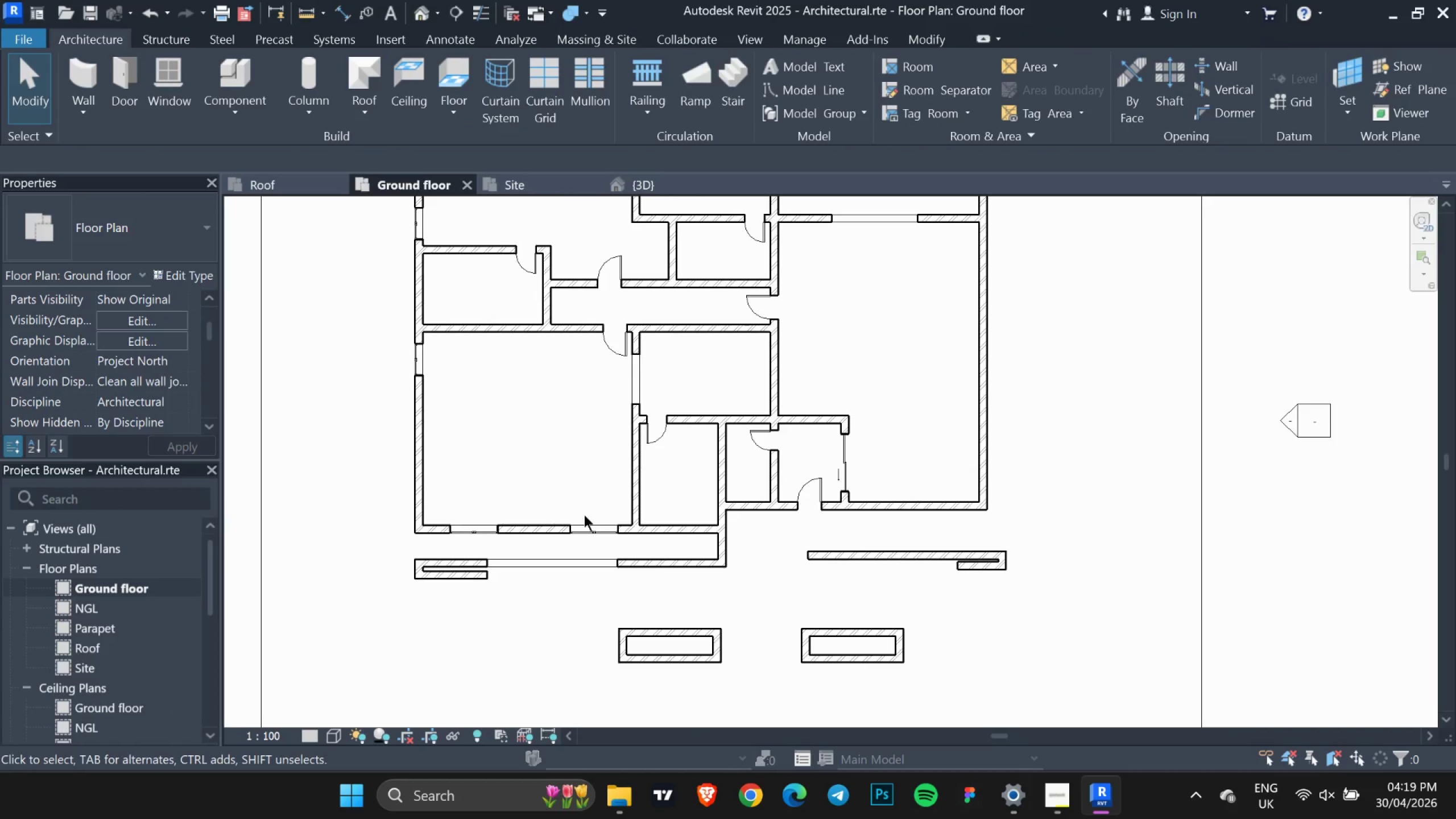 
hold_key(key=ControlLeft, duration=1.5)
double_click([588, 532])
 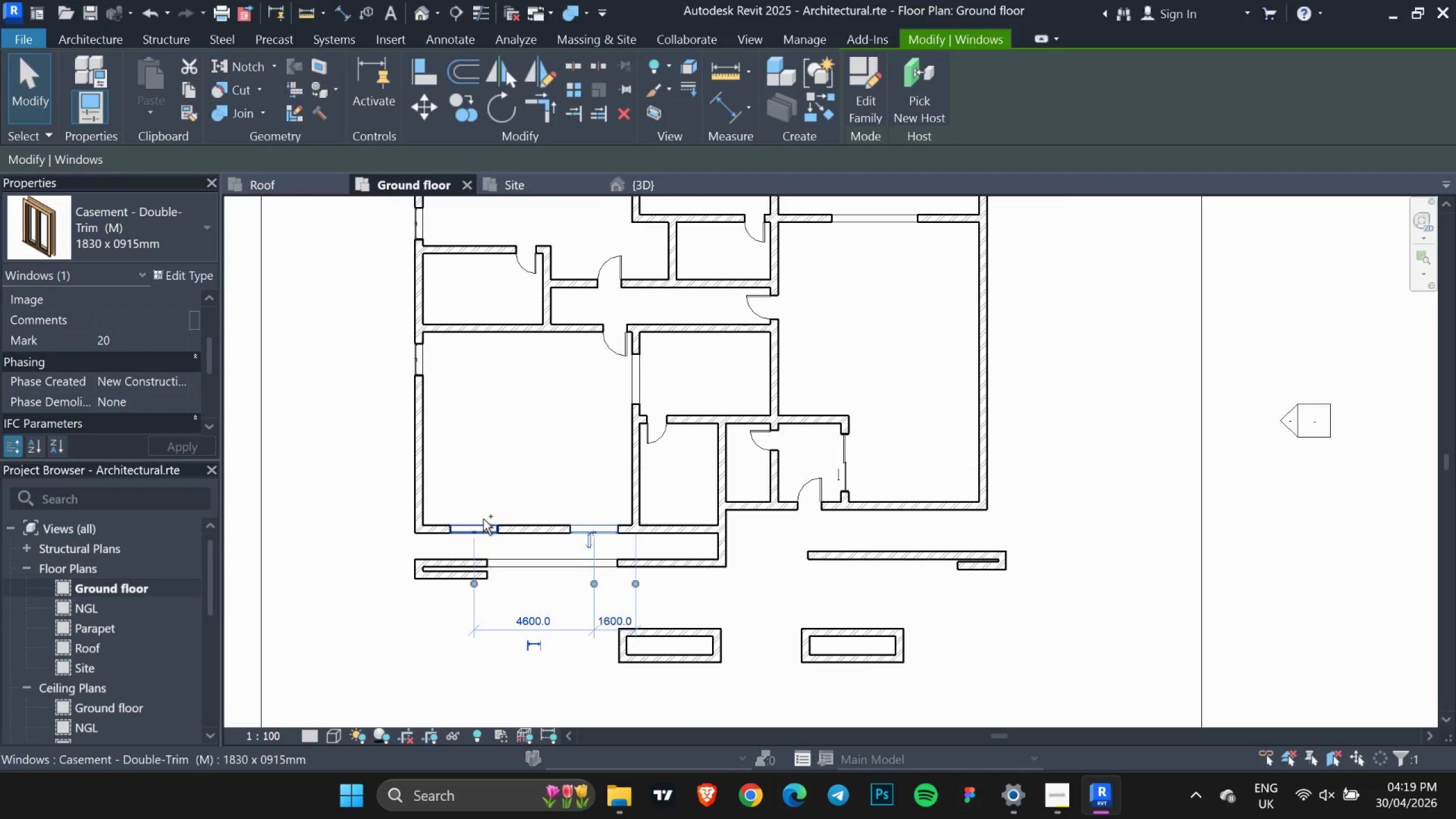 
left_click([476, 519])
 